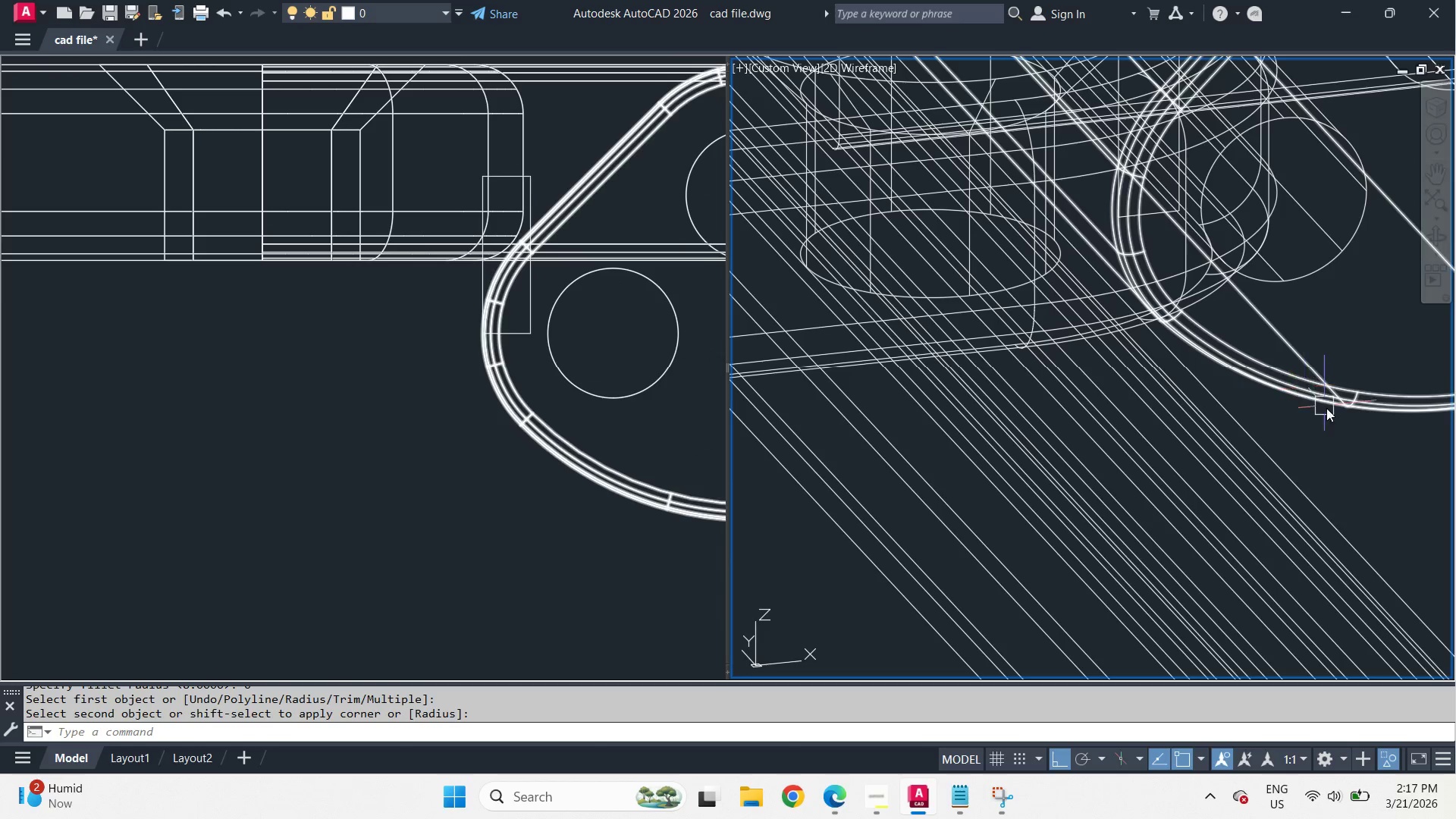 
hold_key(key=ShiftLeft, duration=1.36)
 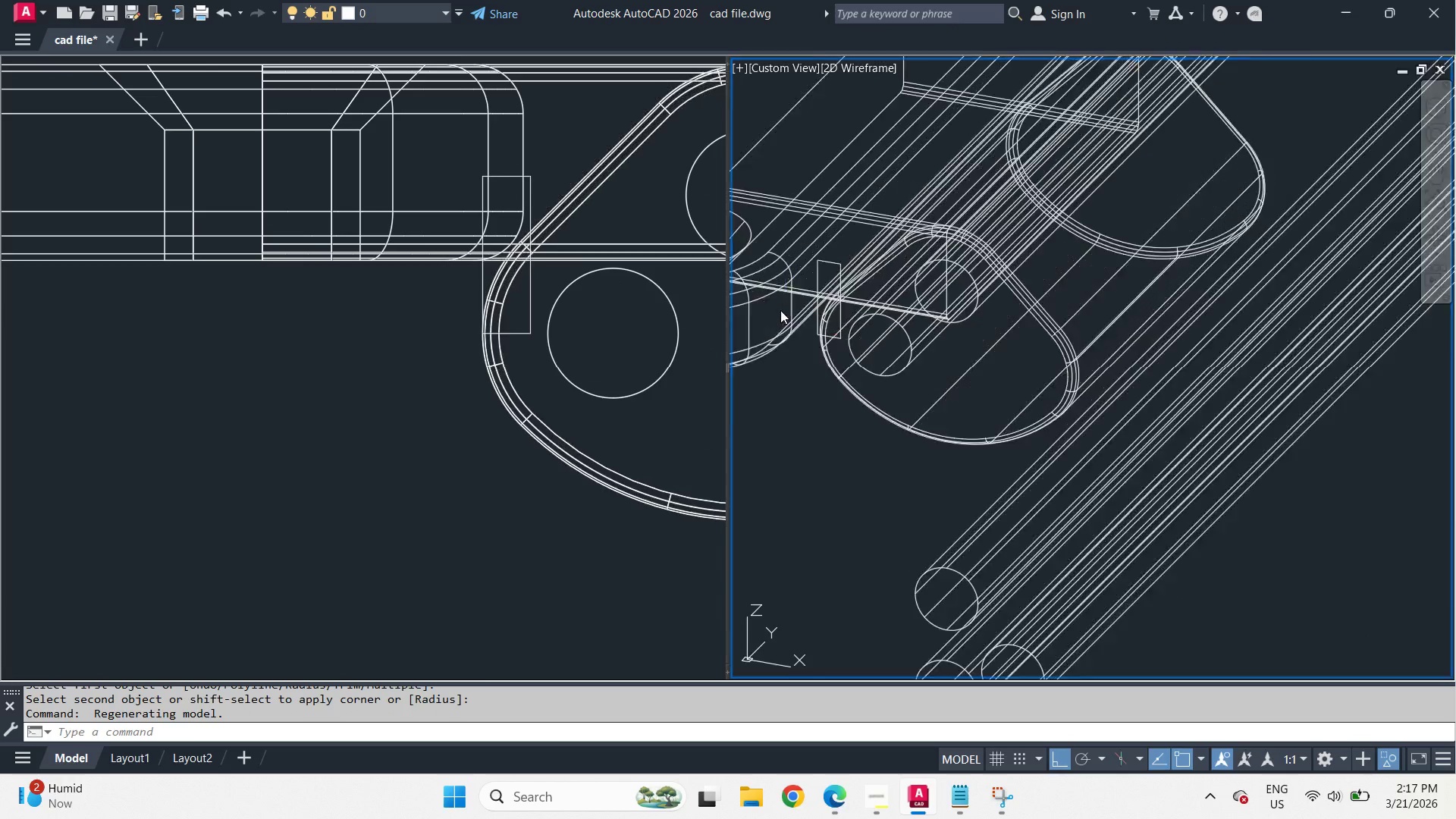 
scroll: coordinate [771, 372], scroll_direction: down, amount: 3.0
 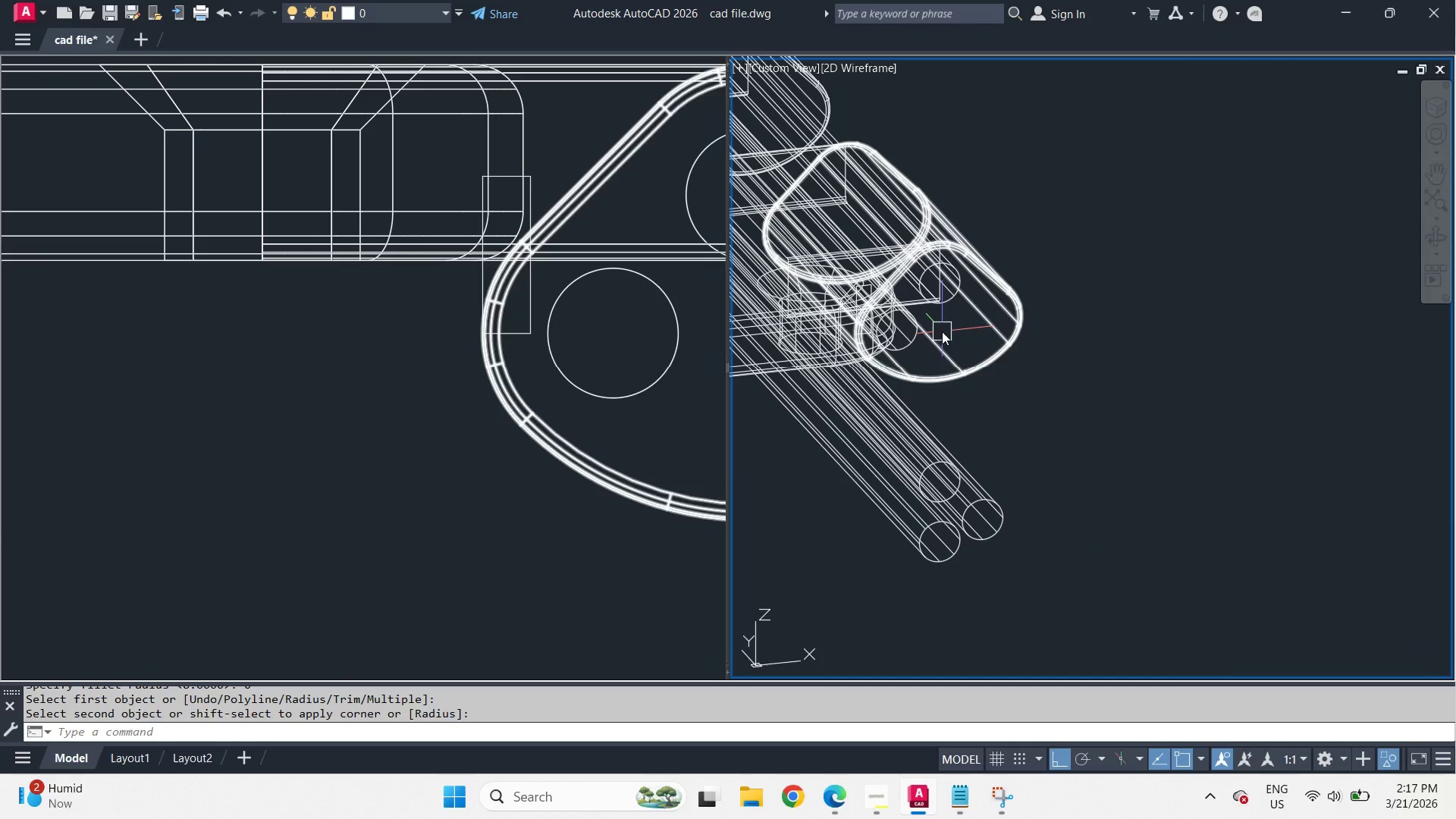 
scroll: coordinate [780, 309], scroll_direction: up, amount: 3.0
 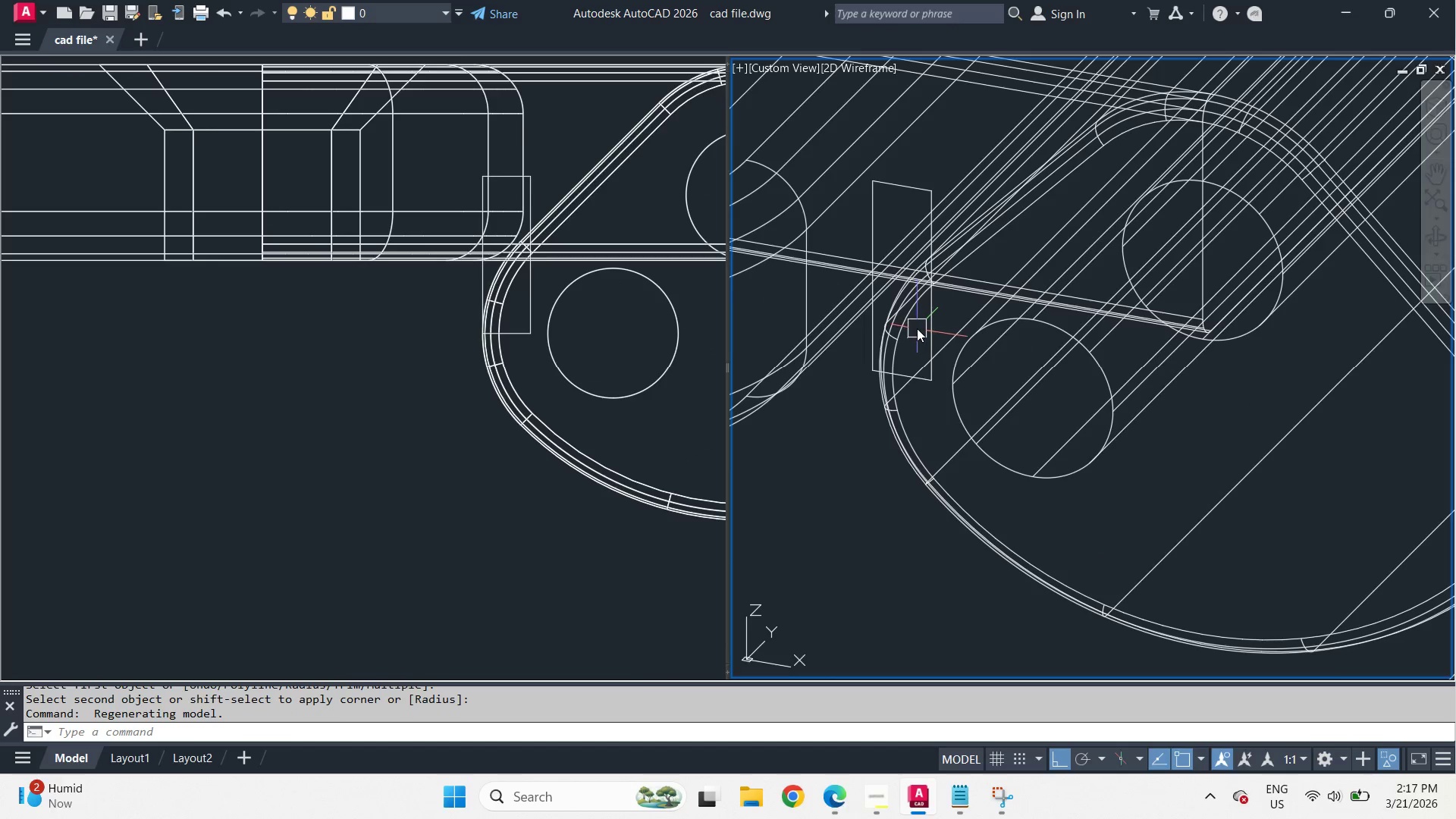 
type(ext )
 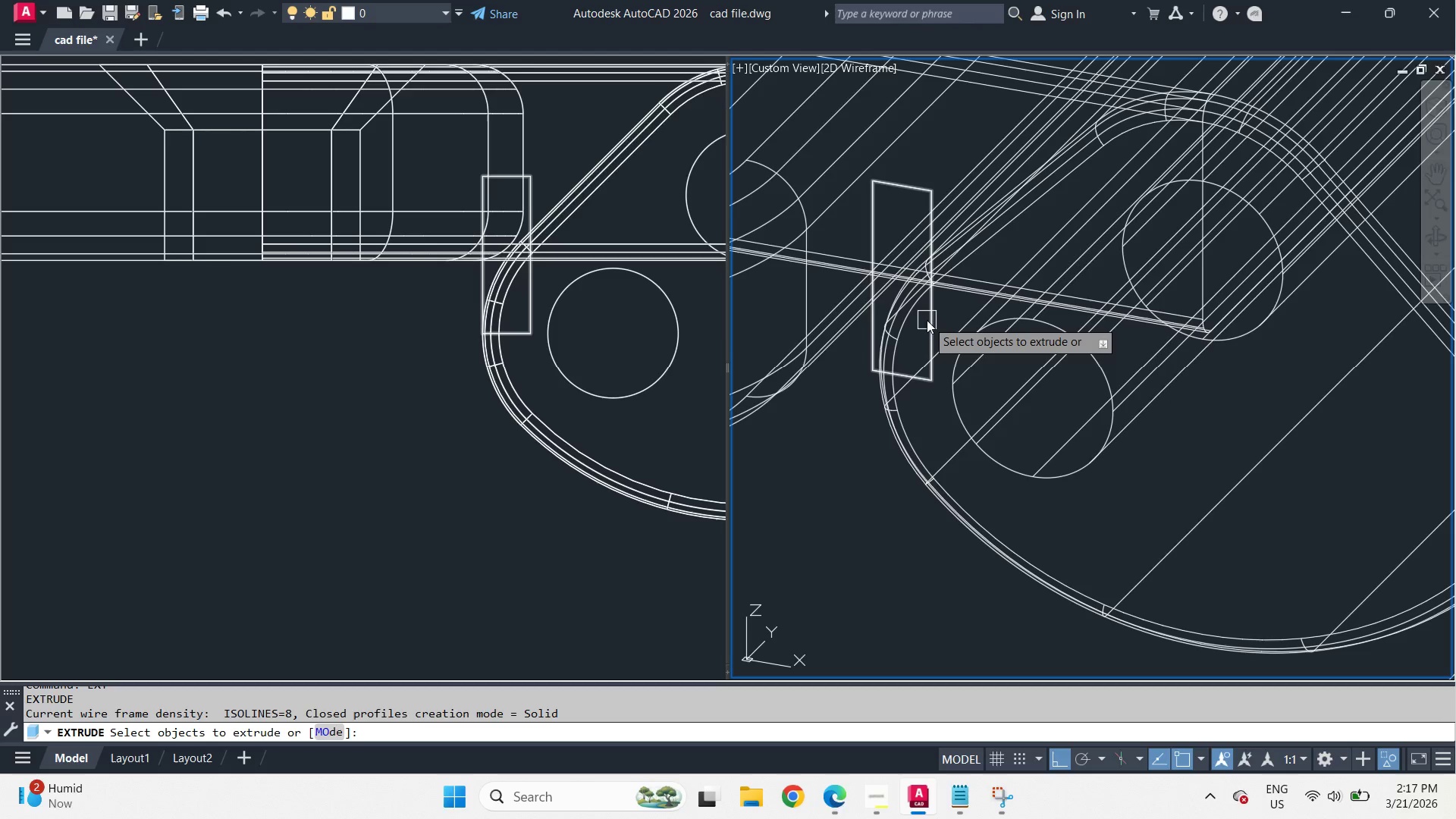 
left_click([929, 320])
 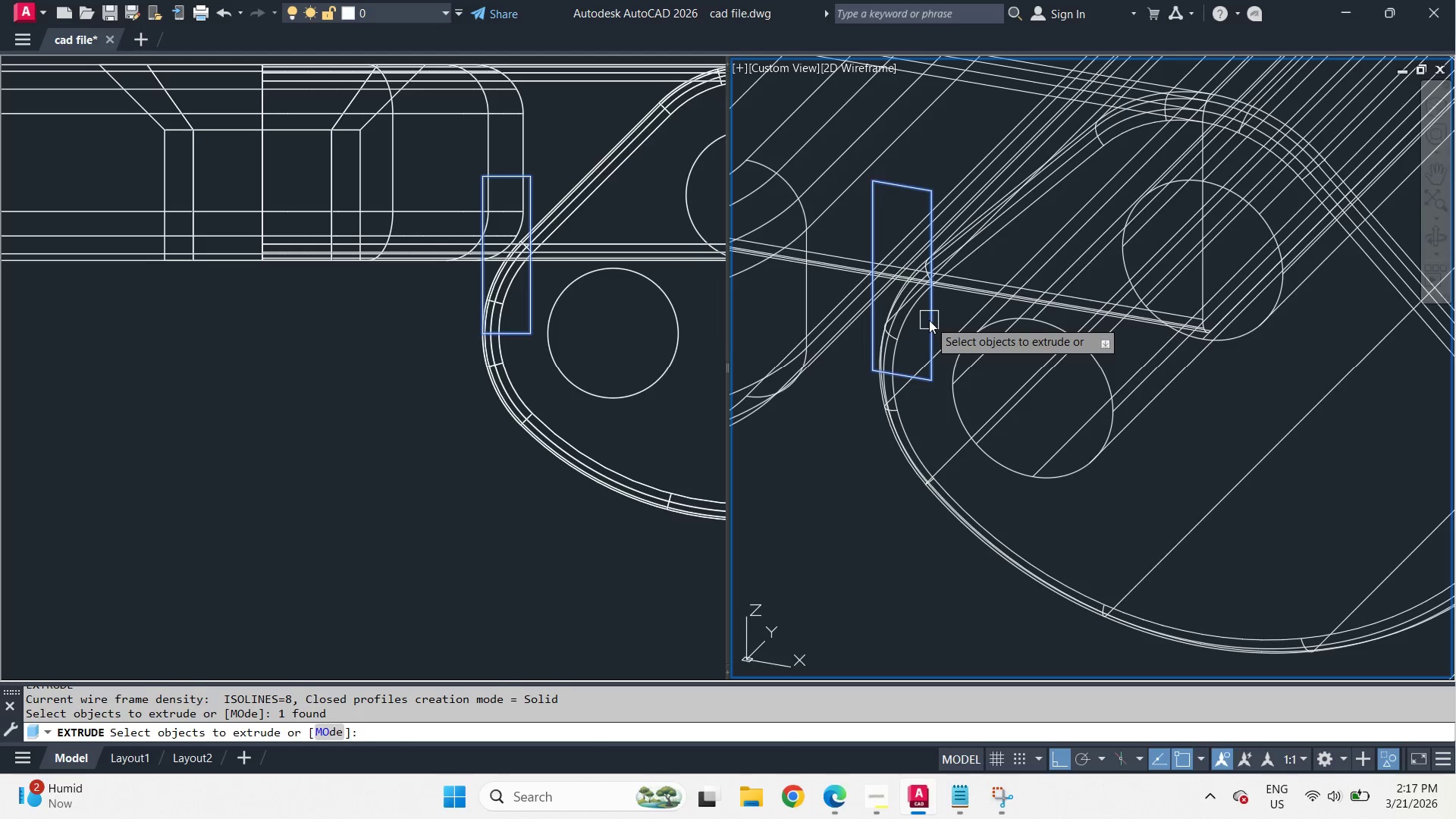 
key(Space)
 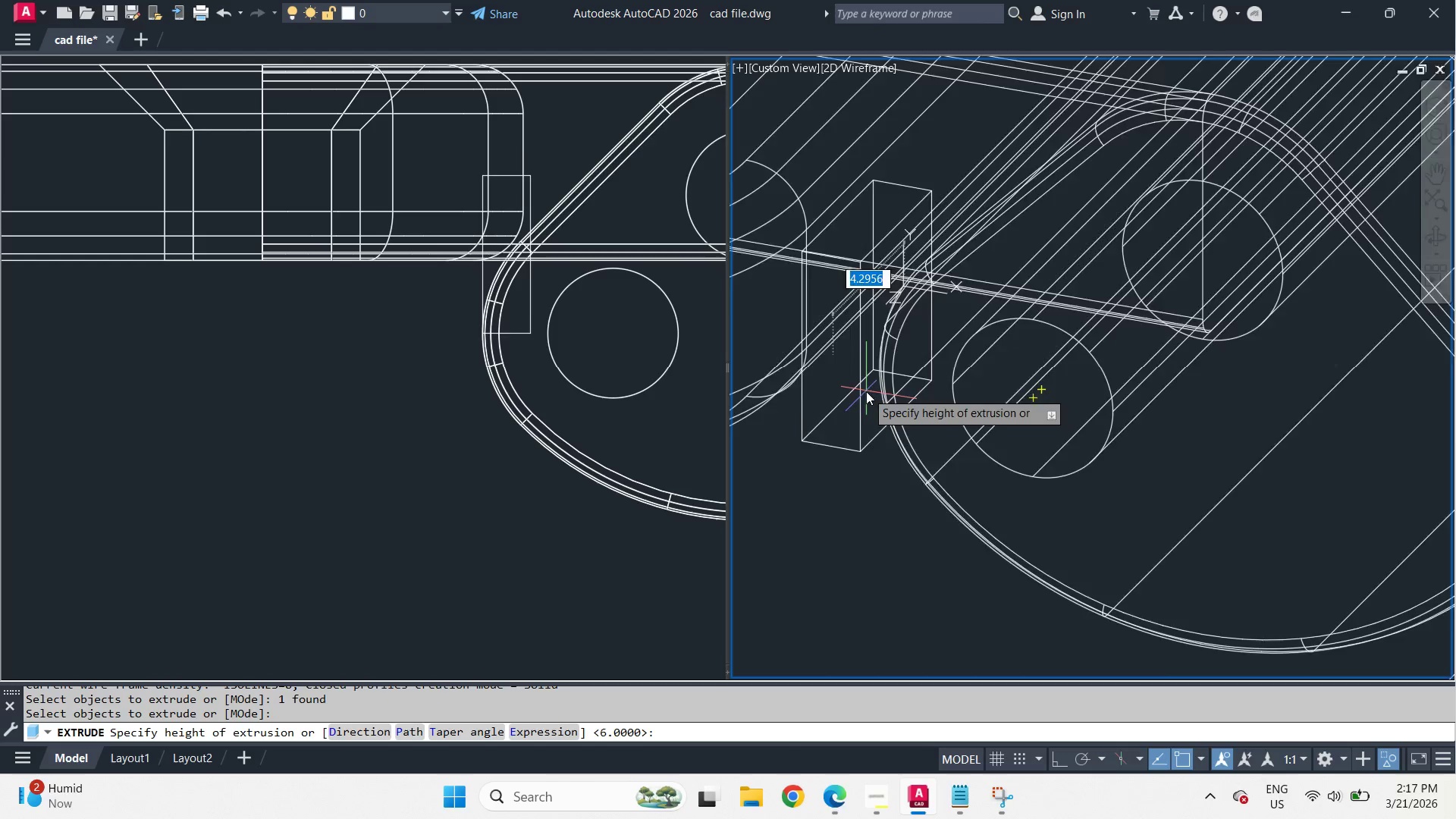 
scroll: coordinate [895, 359], scroll_direction: down, amount: 3.0
 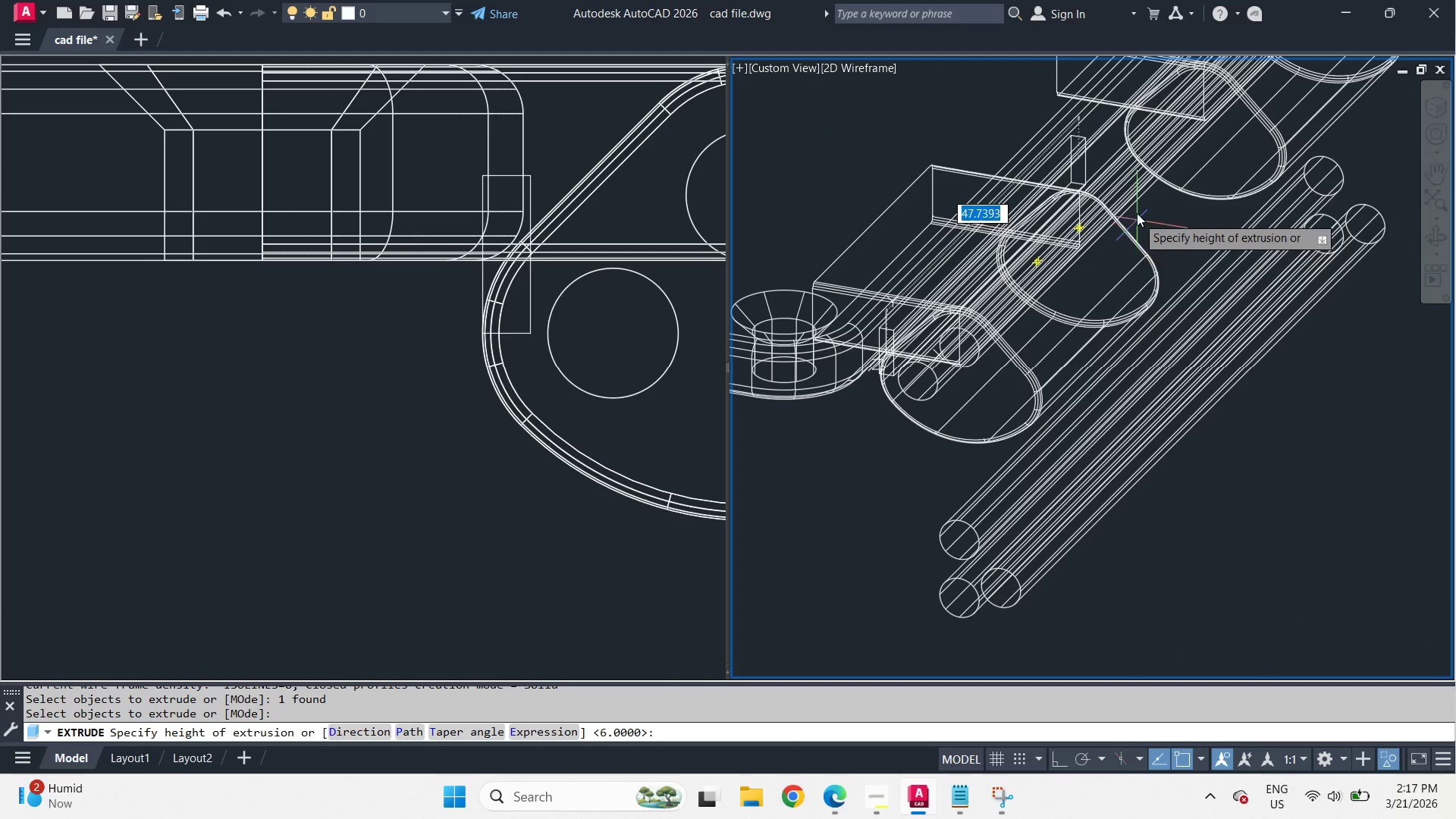 
scroll: coordinate [1119, 181], scroll_direction: up, amount: 3.0
 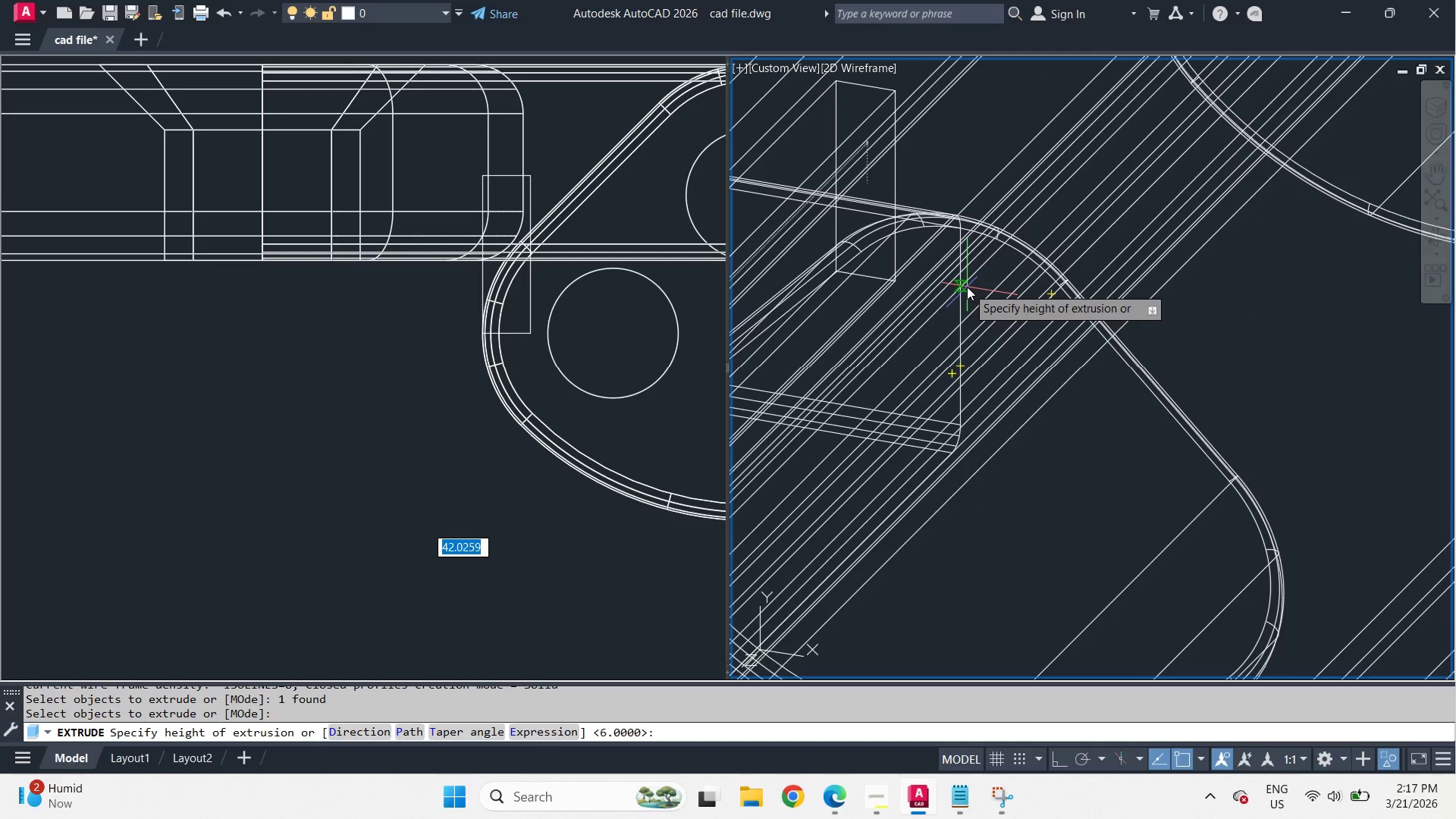 
left_click([965, 286])
 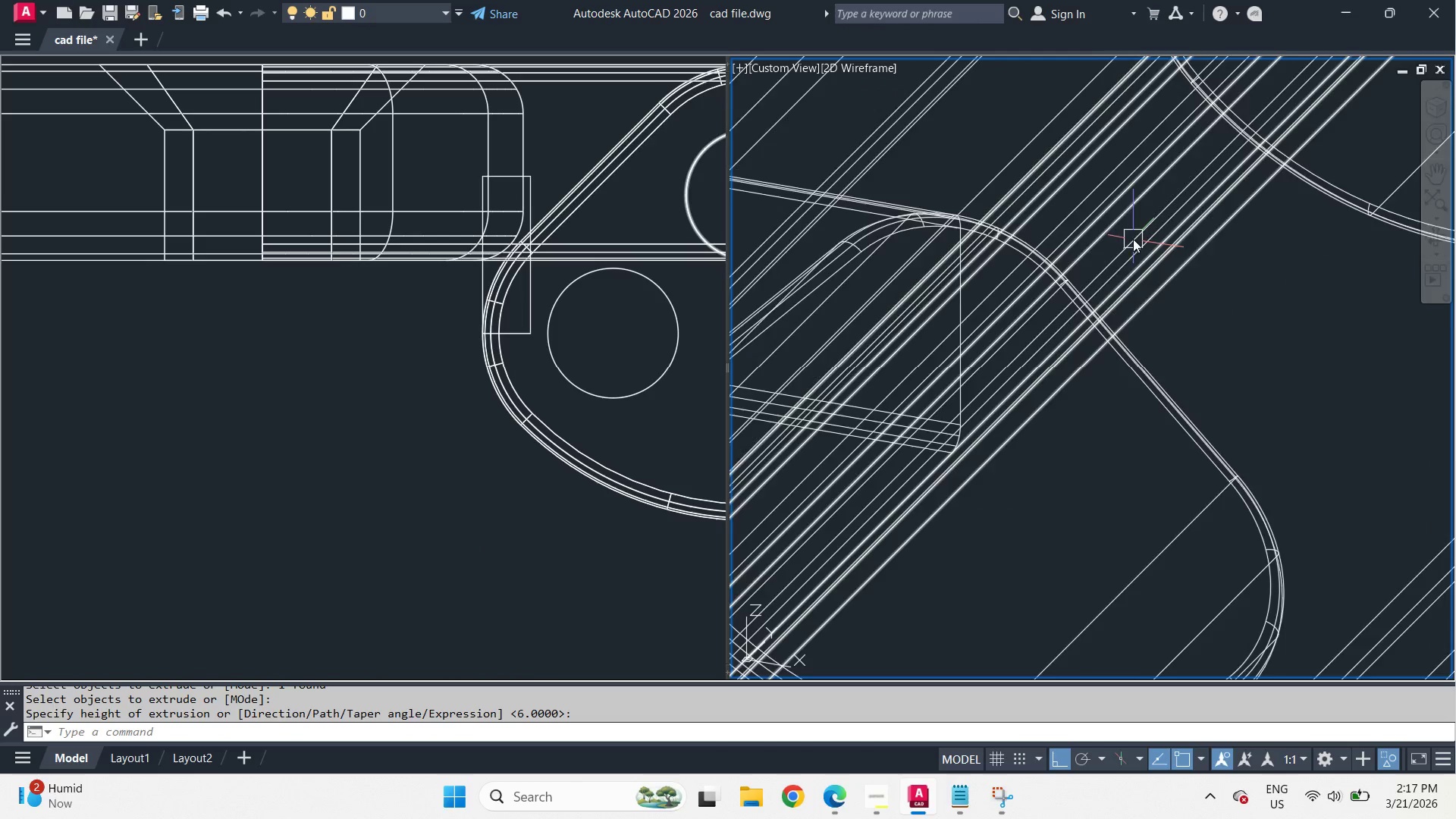 
scroll: coordinate [1213, 221], scroll_direction: down, amount: 3.0
 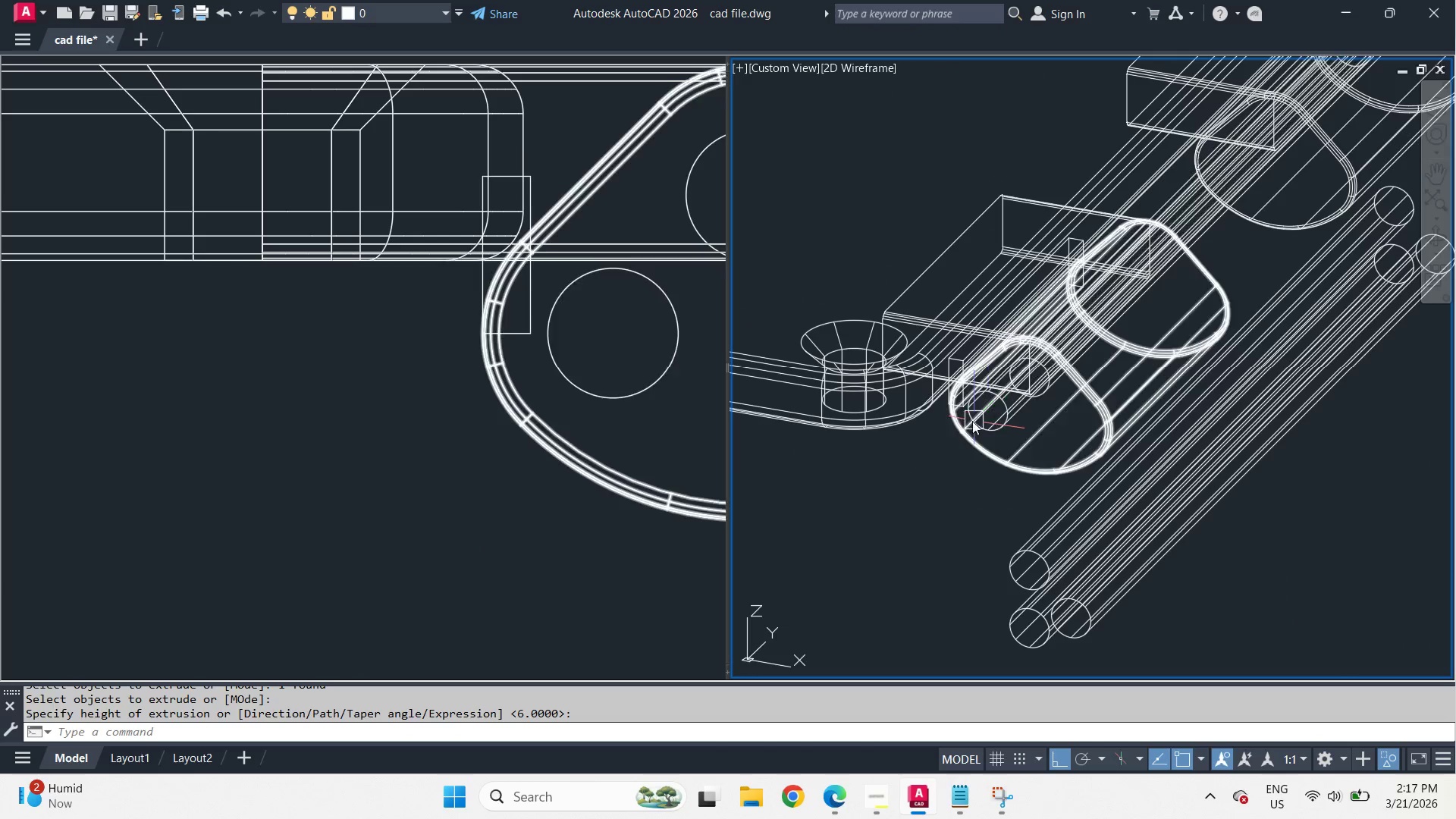 
scroll: coordinate [942, 398], scroll_direction: up, amount: 4.0
 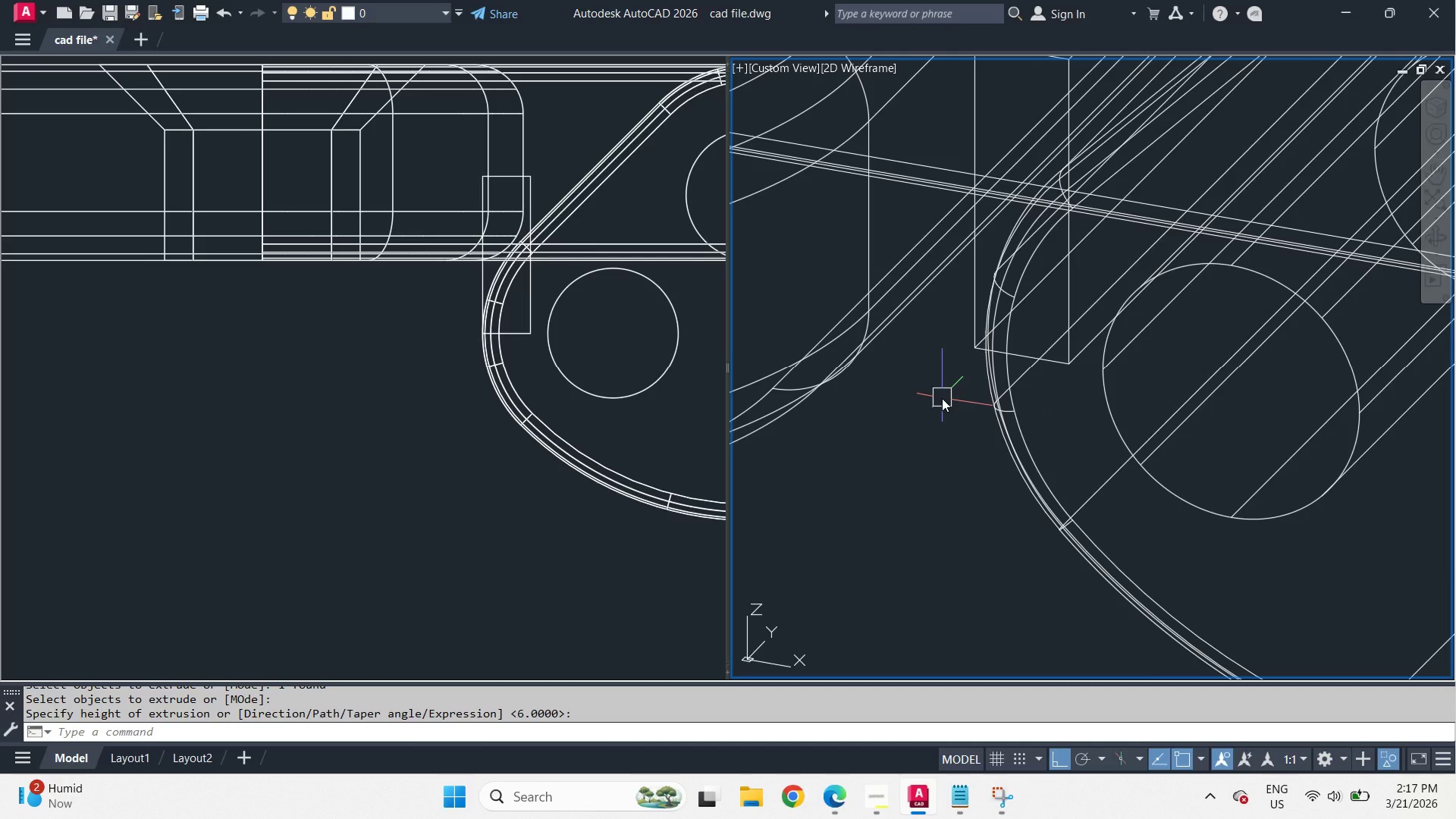 
type(fil)
 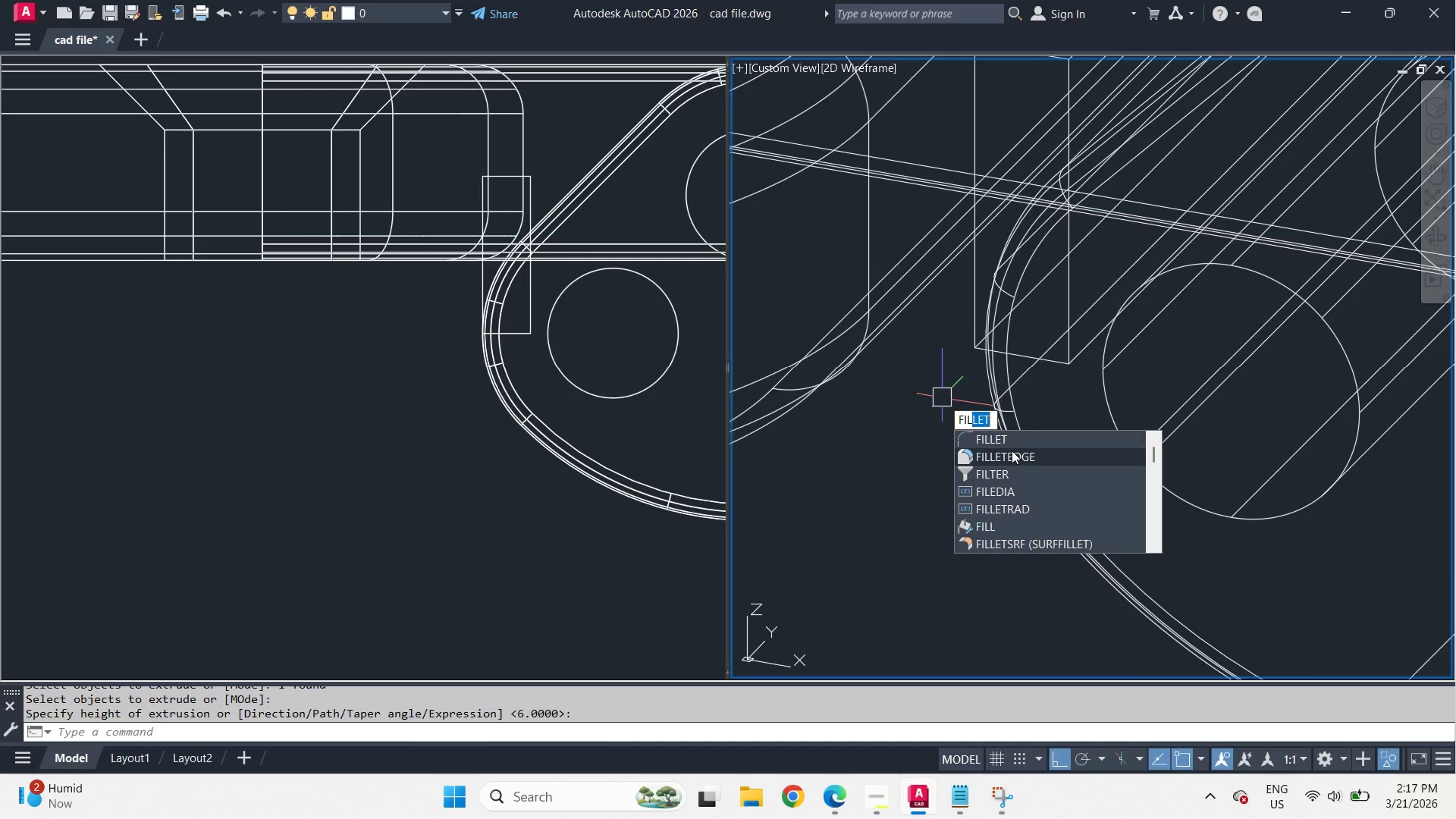 
left_click([1012, 450])
 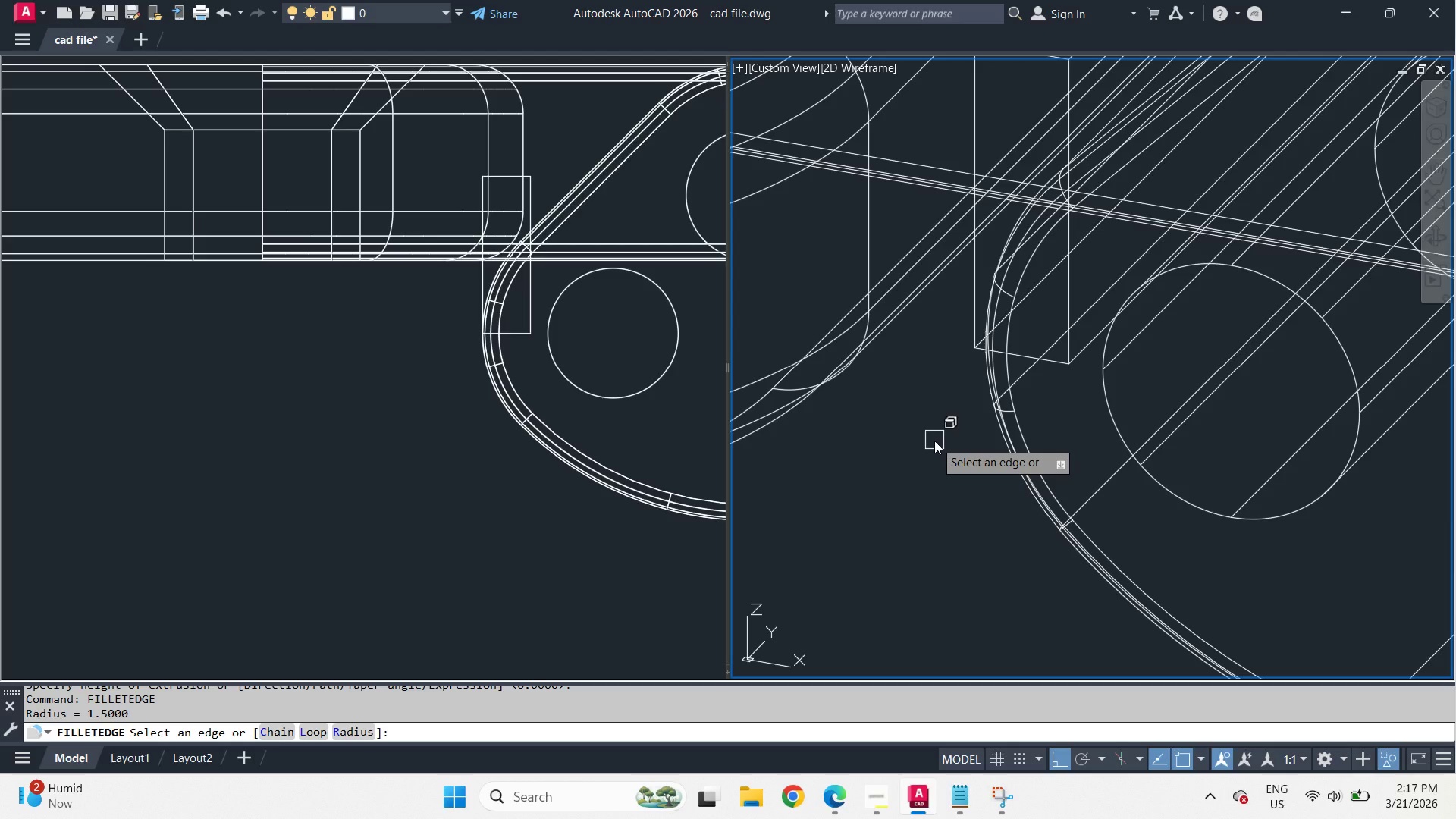 
key(R)
 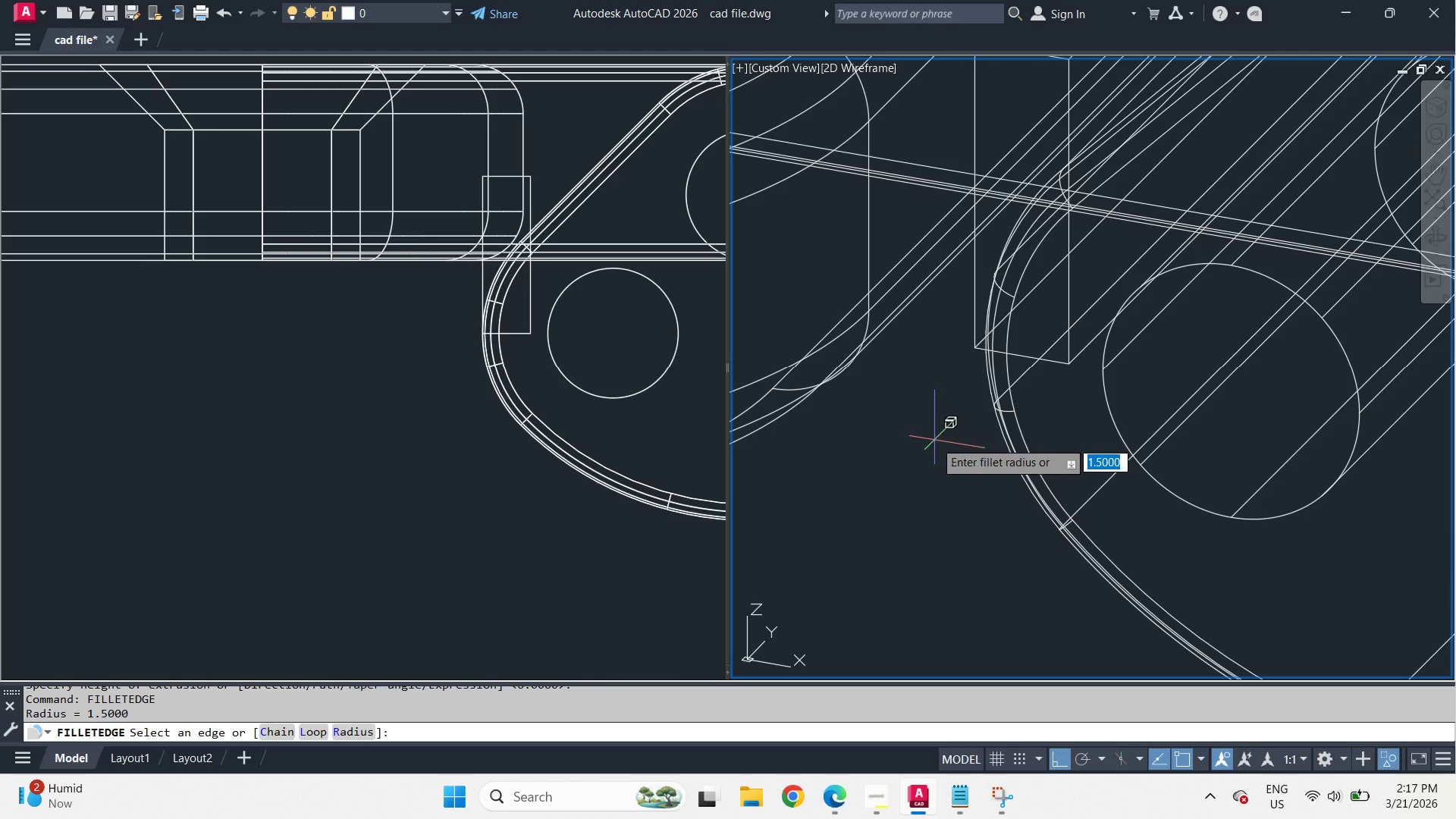 
key(Space)
 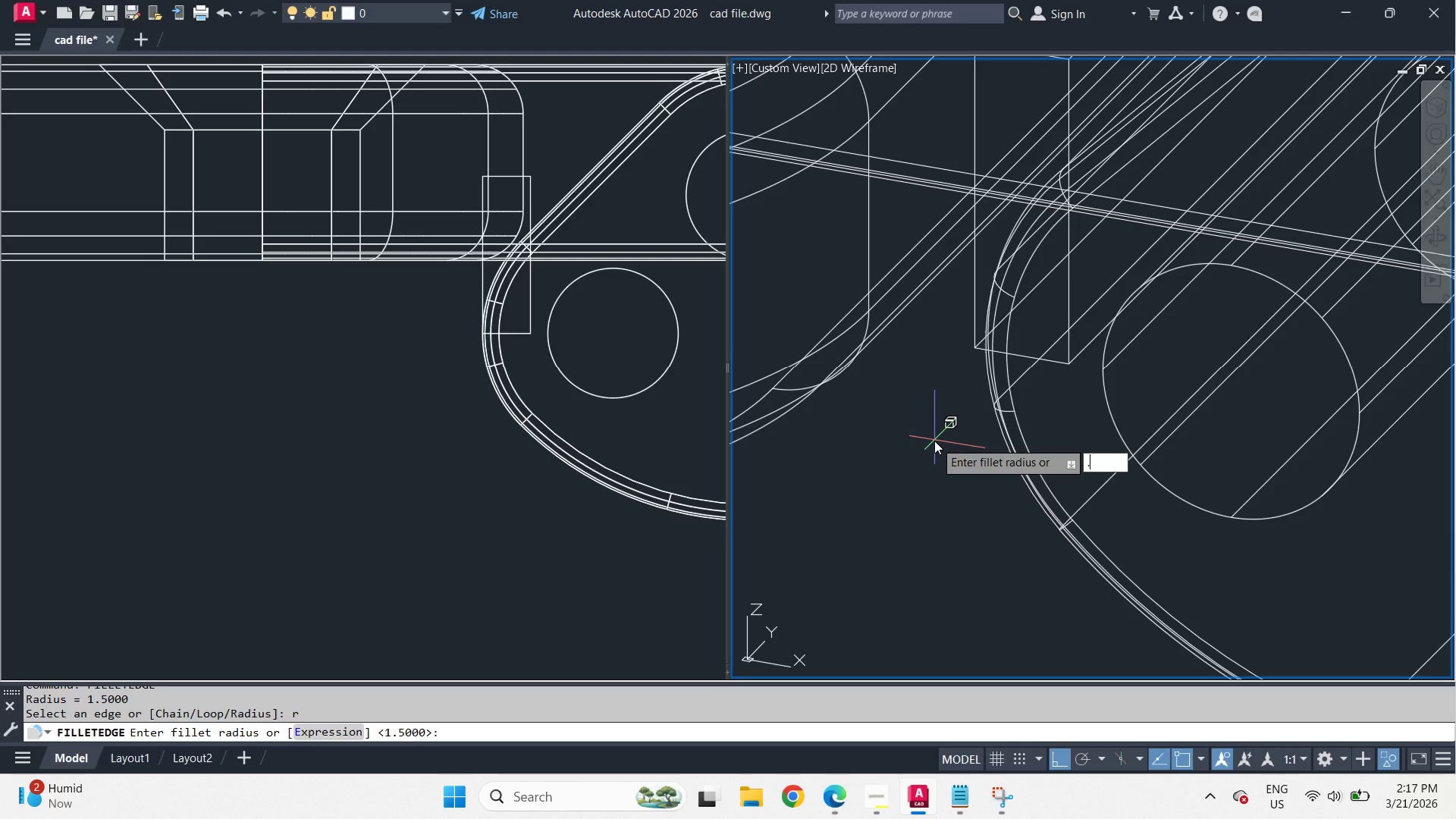 
key(NumpadDecimal)
 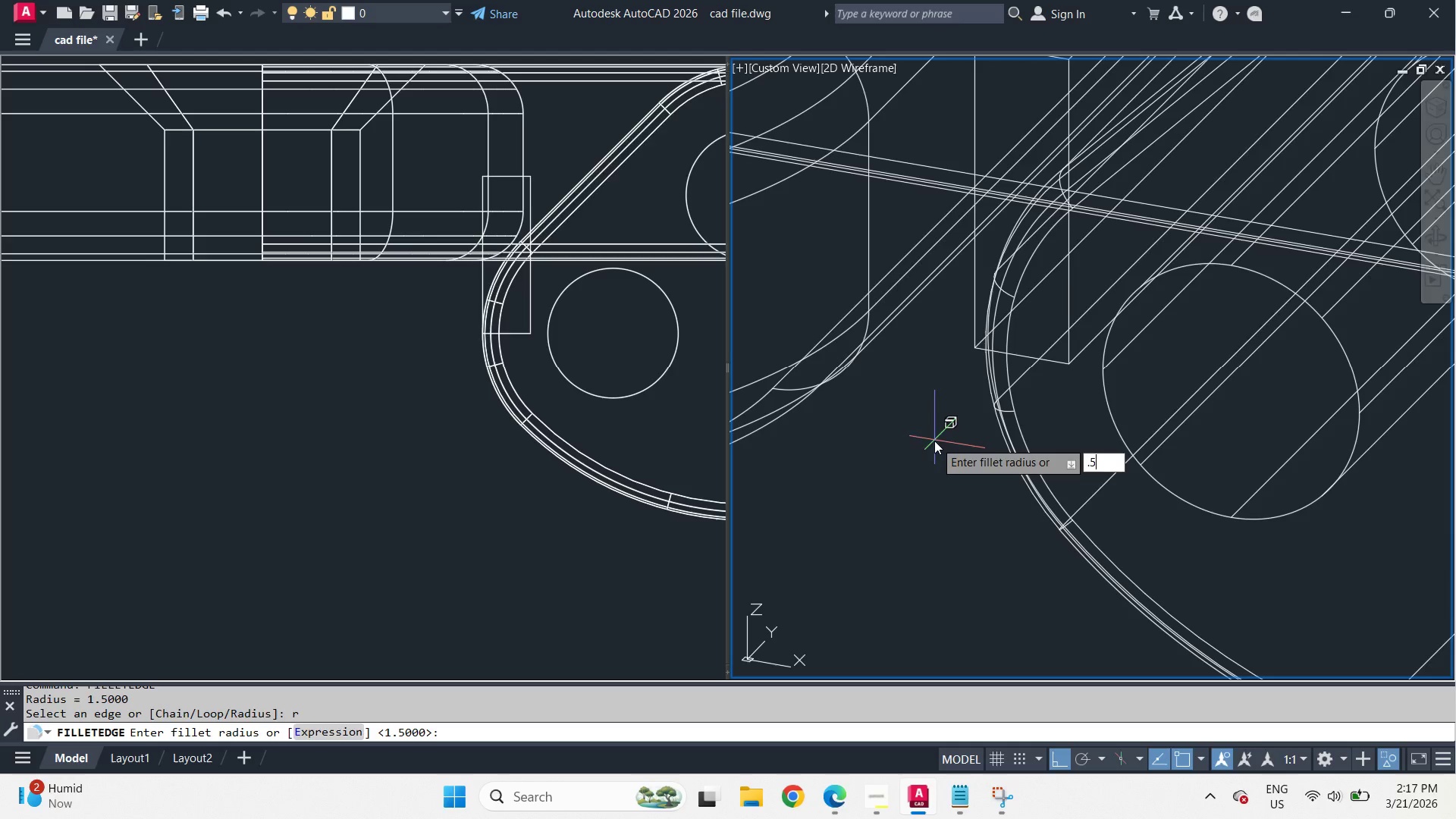 
key(Numpad5)
 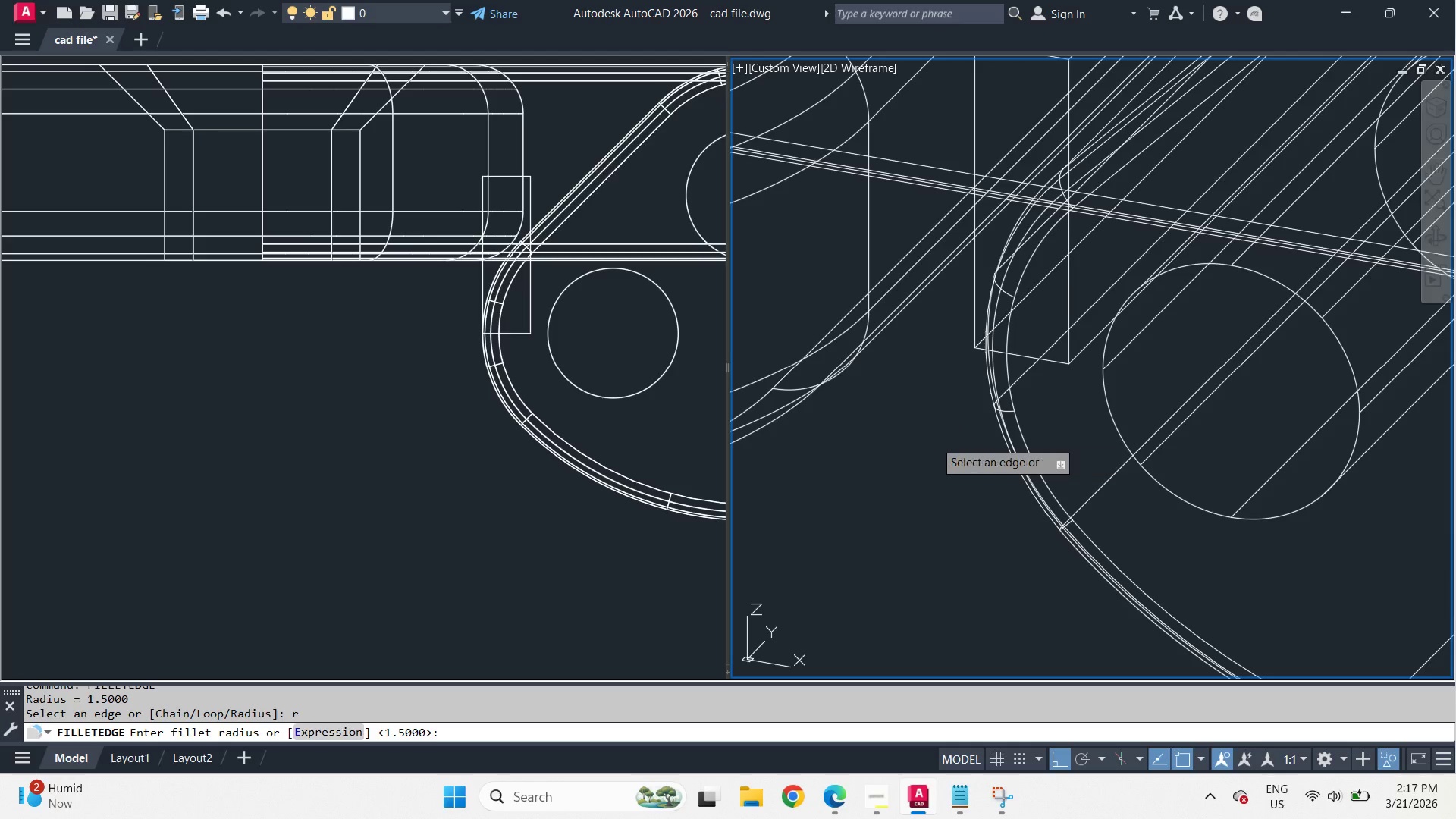 
key(NumpadEnter)
 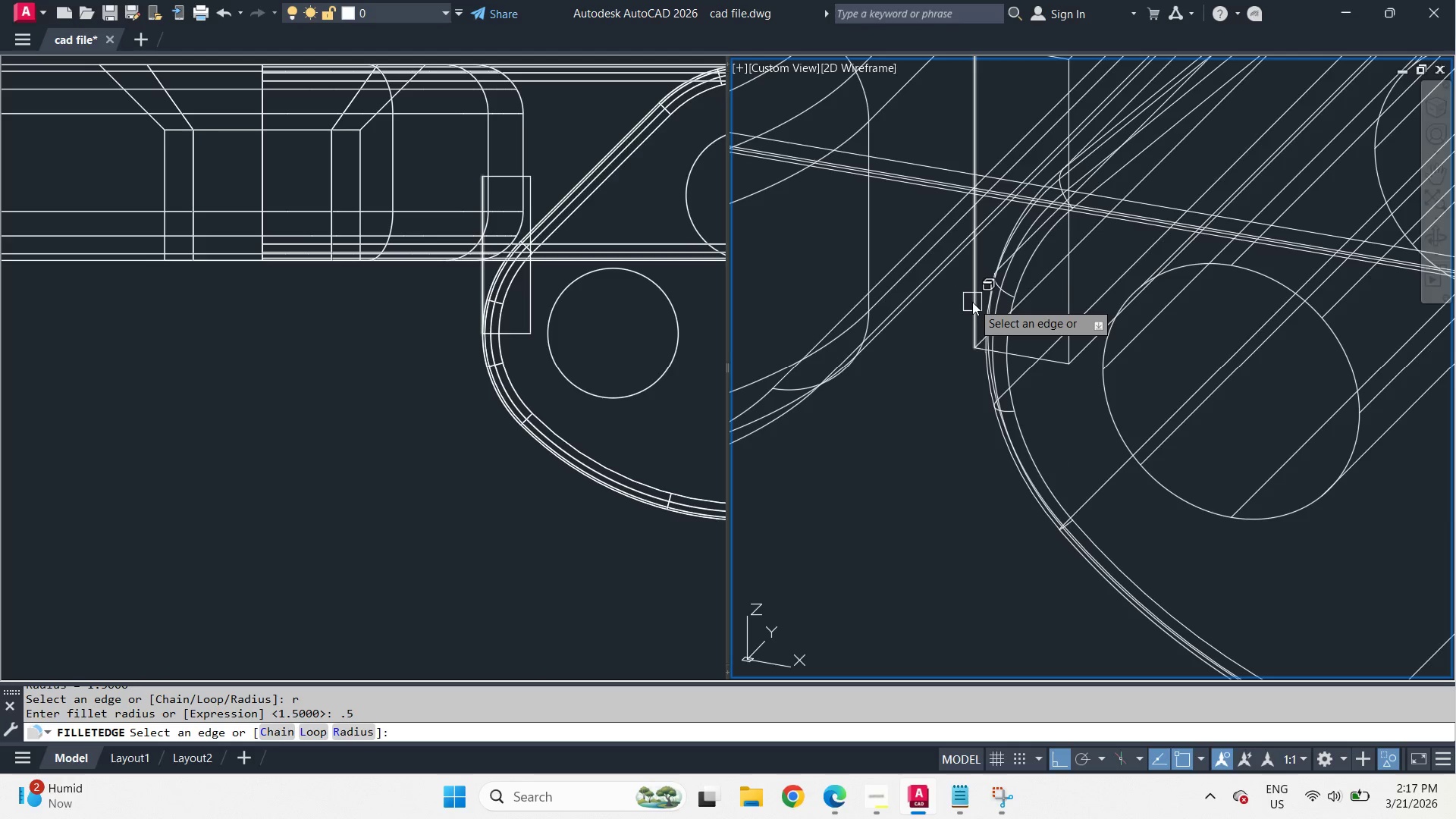 
left_click([972, 302])
 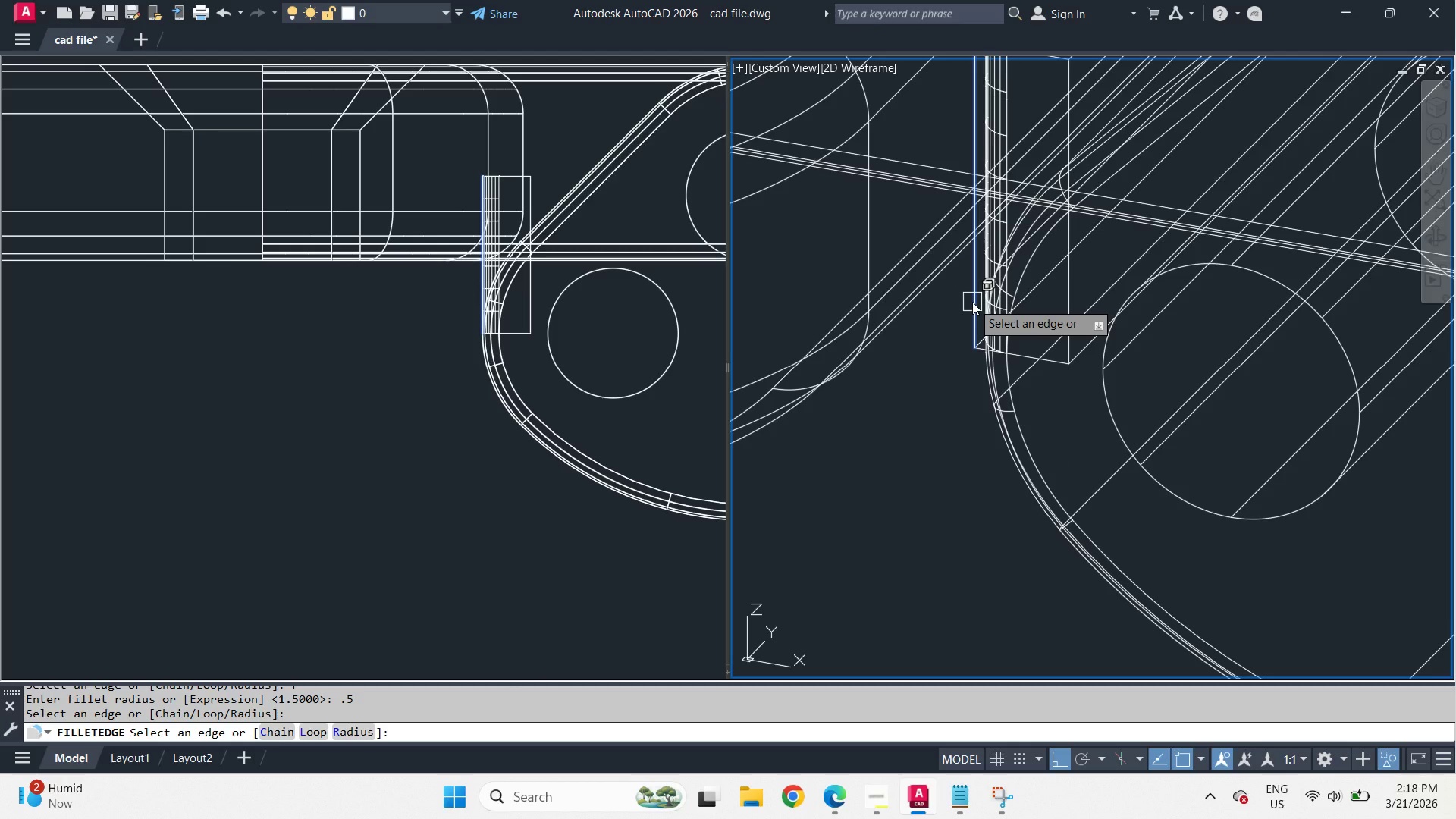 
key(Space)
 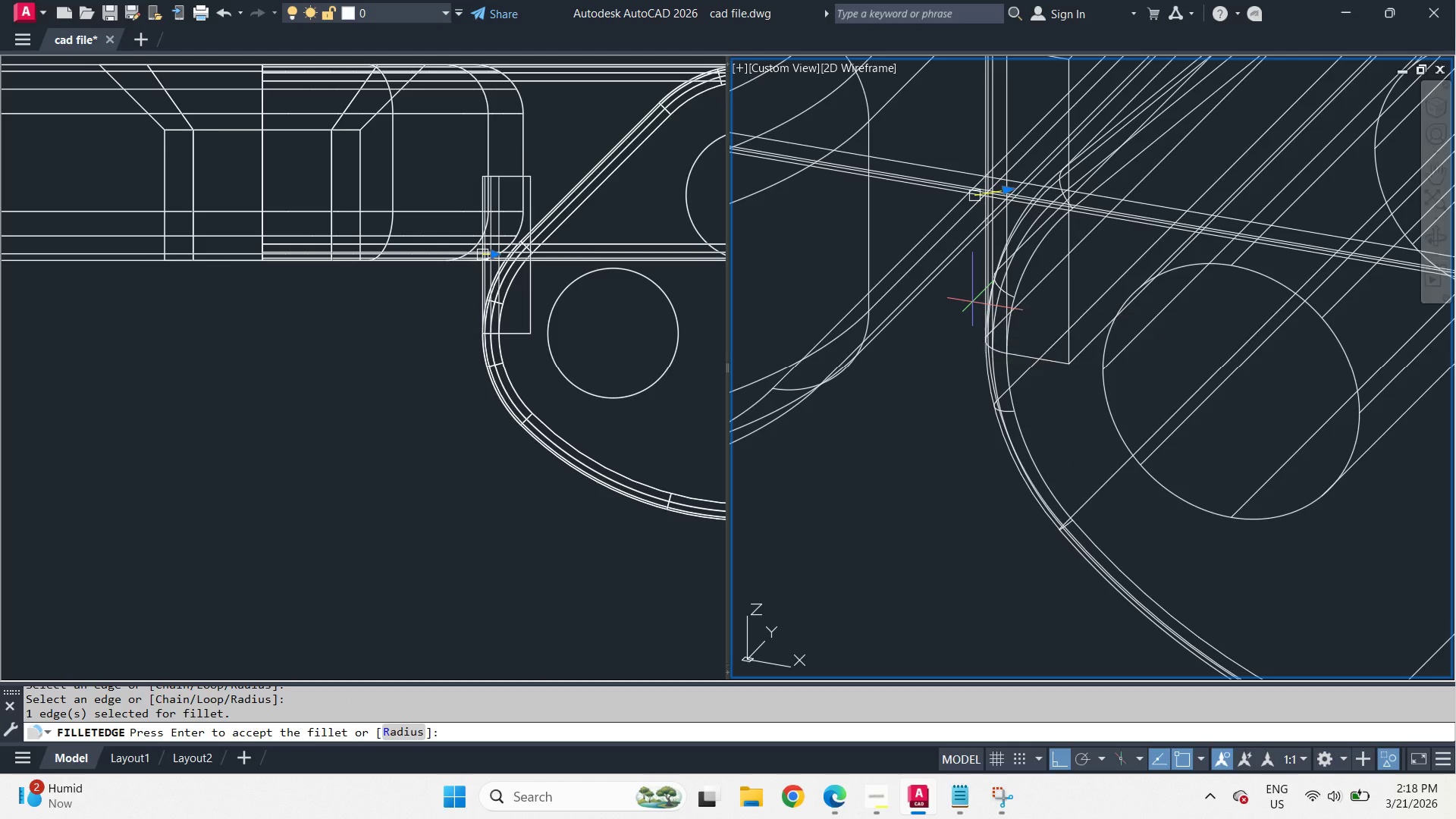 
key(Space)
 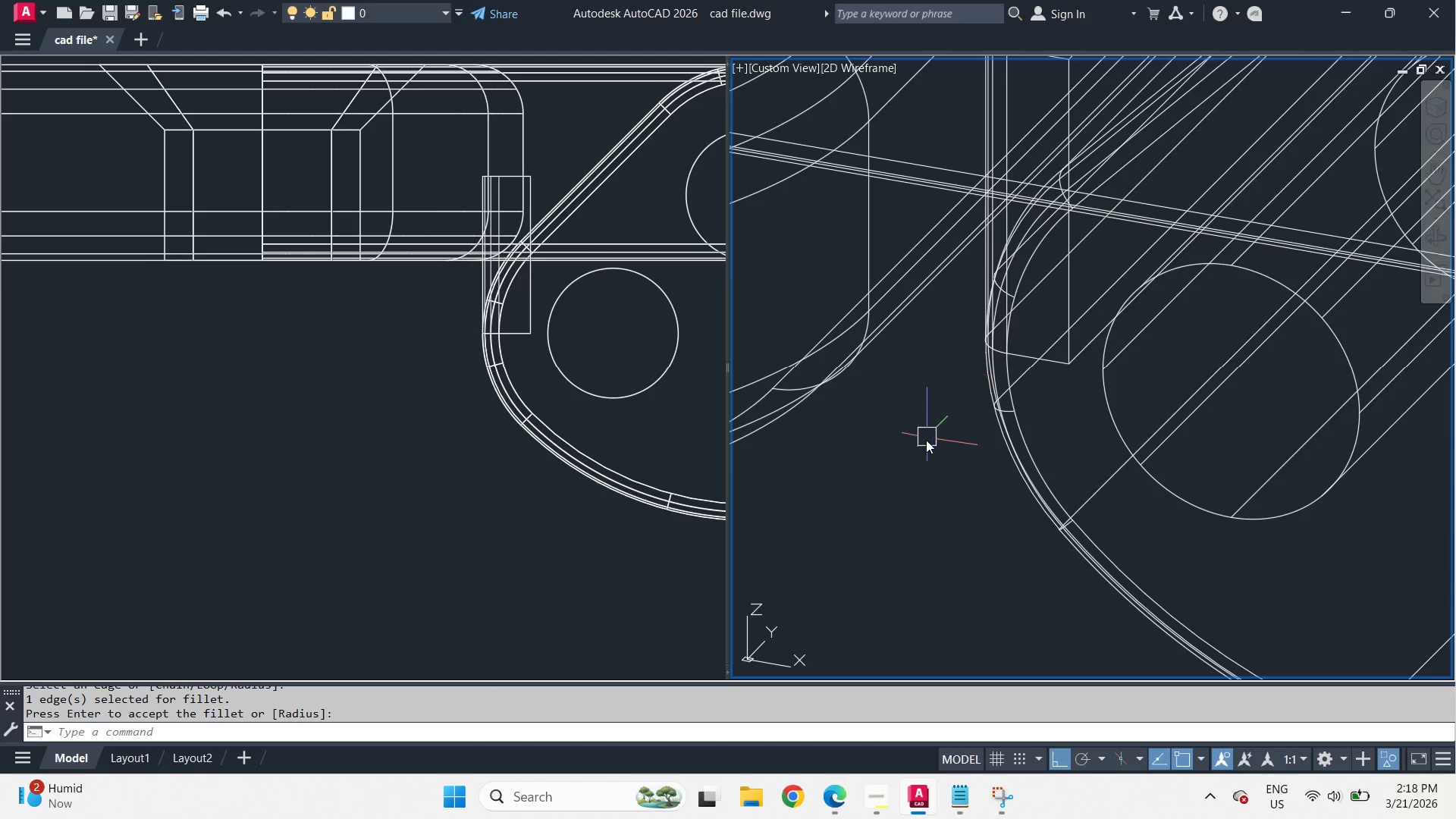 
type(vs)
 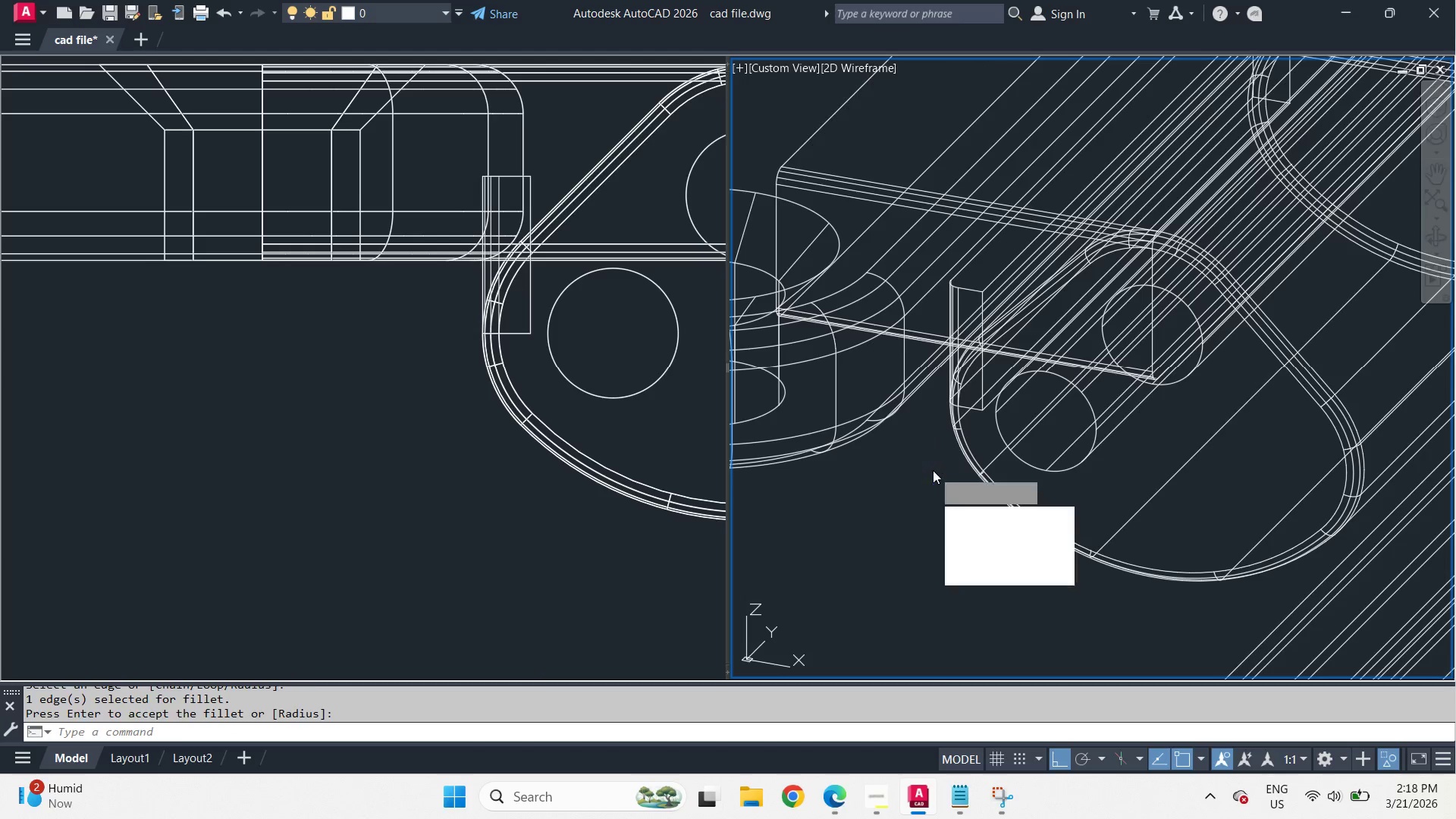 
scroll: coordinate [926, 442], scroll_direction: down, amount: 2.0
 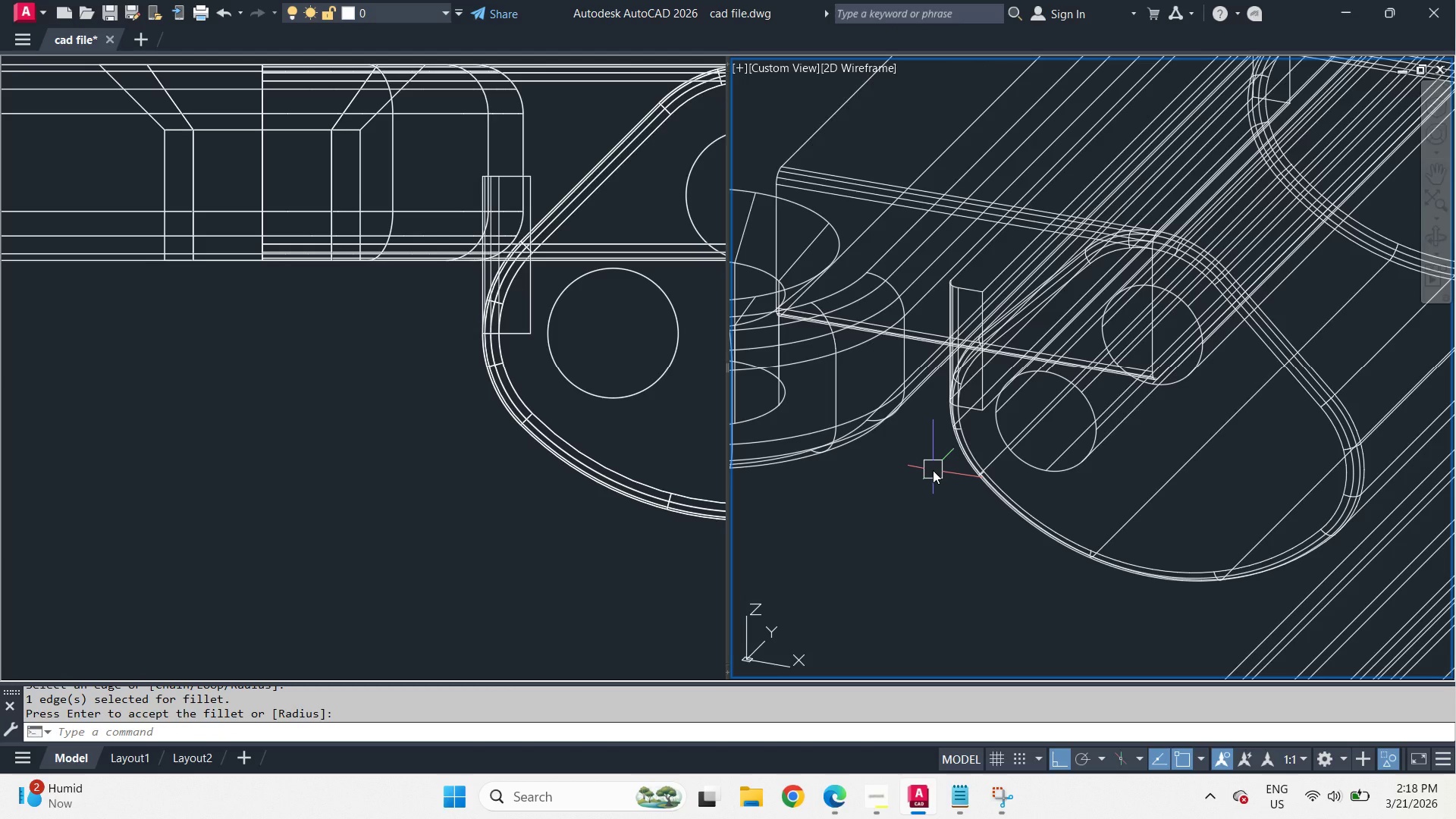 
key(Space)
 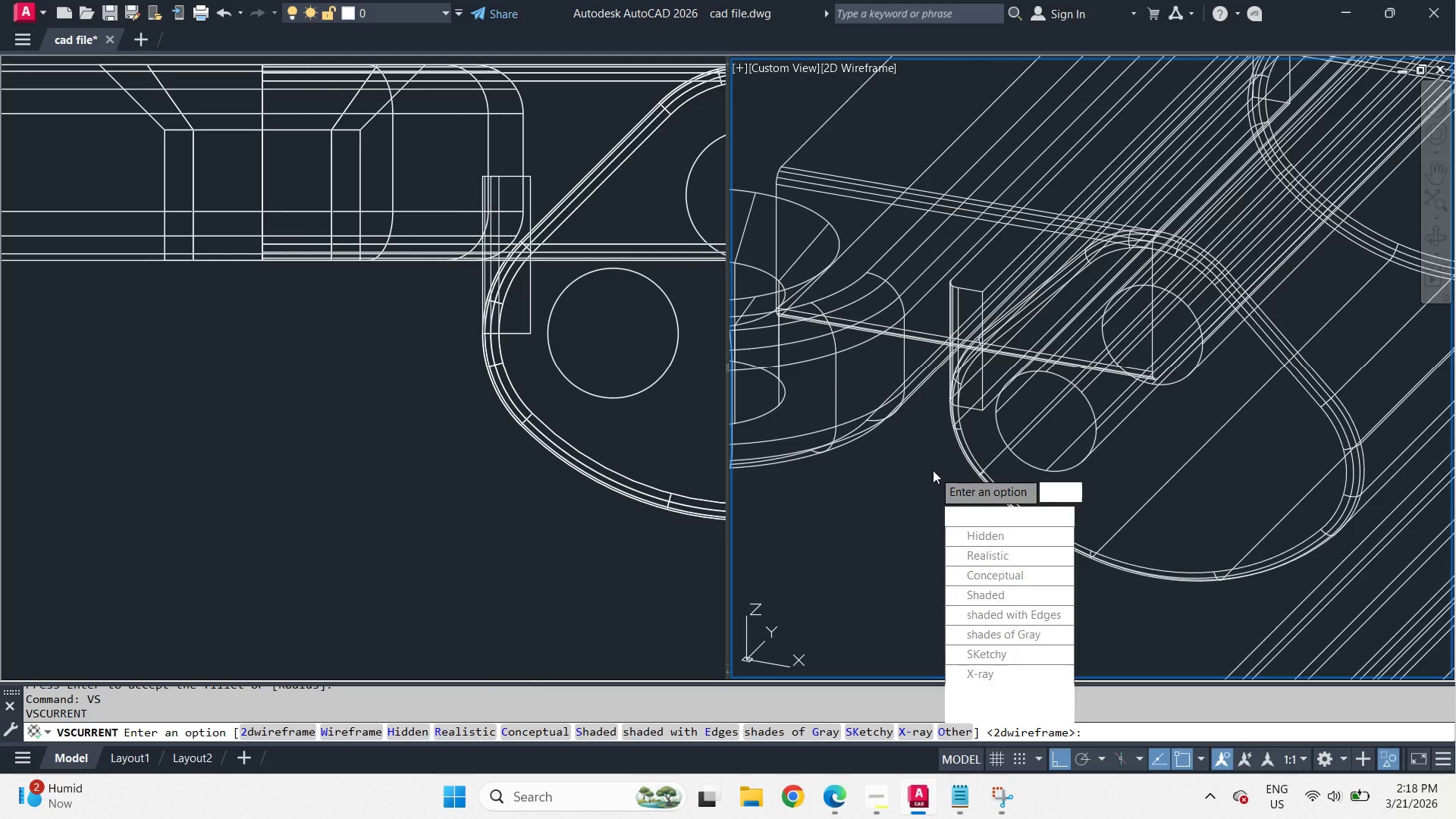 
key(S)
 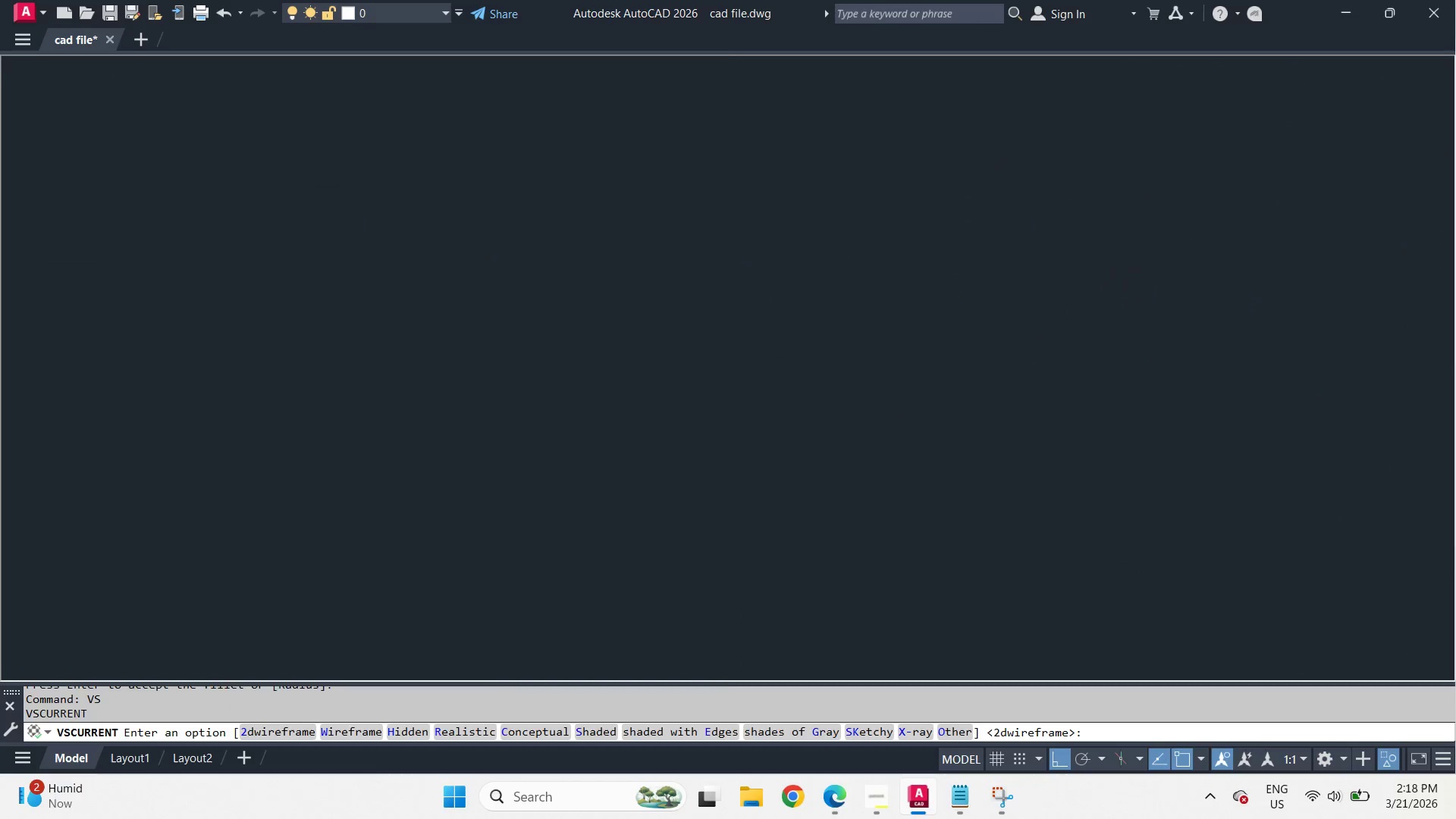 
key(Space)
 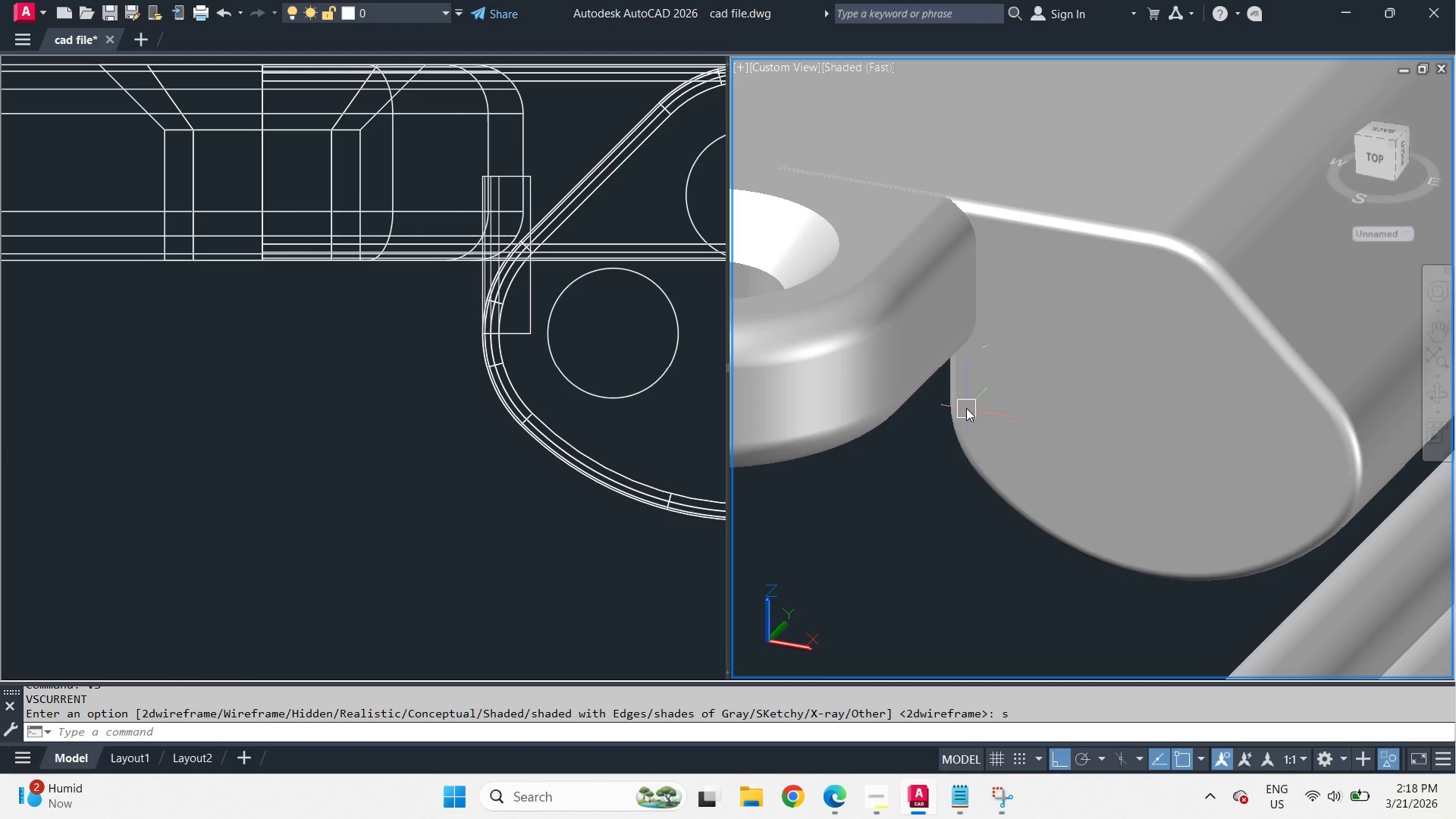 
hold_key(key=ShiftLeft, duration=0.56)
 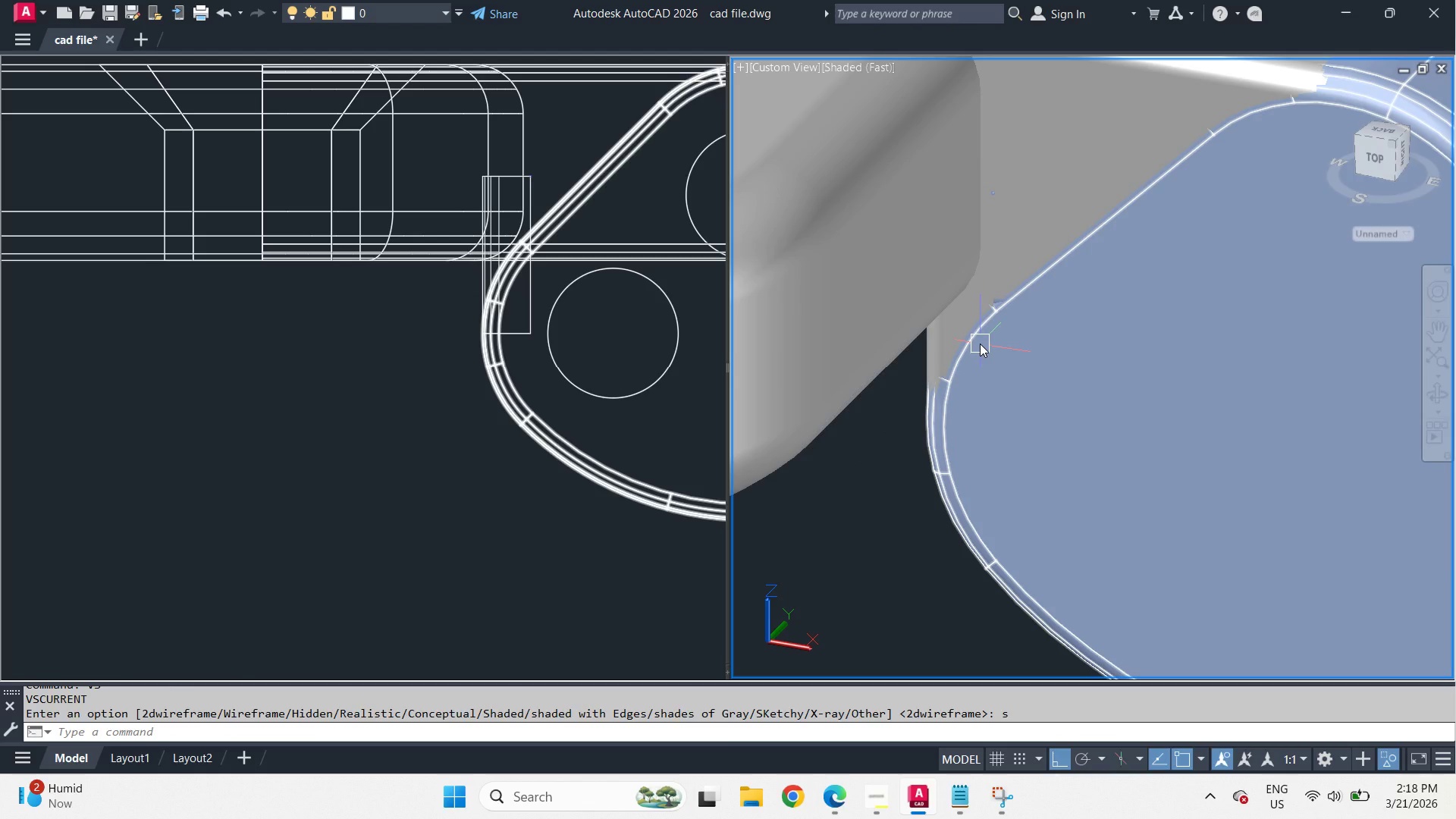 
scroll: coordinate [972, 387], scroll_direction: up, amount: 2.0
 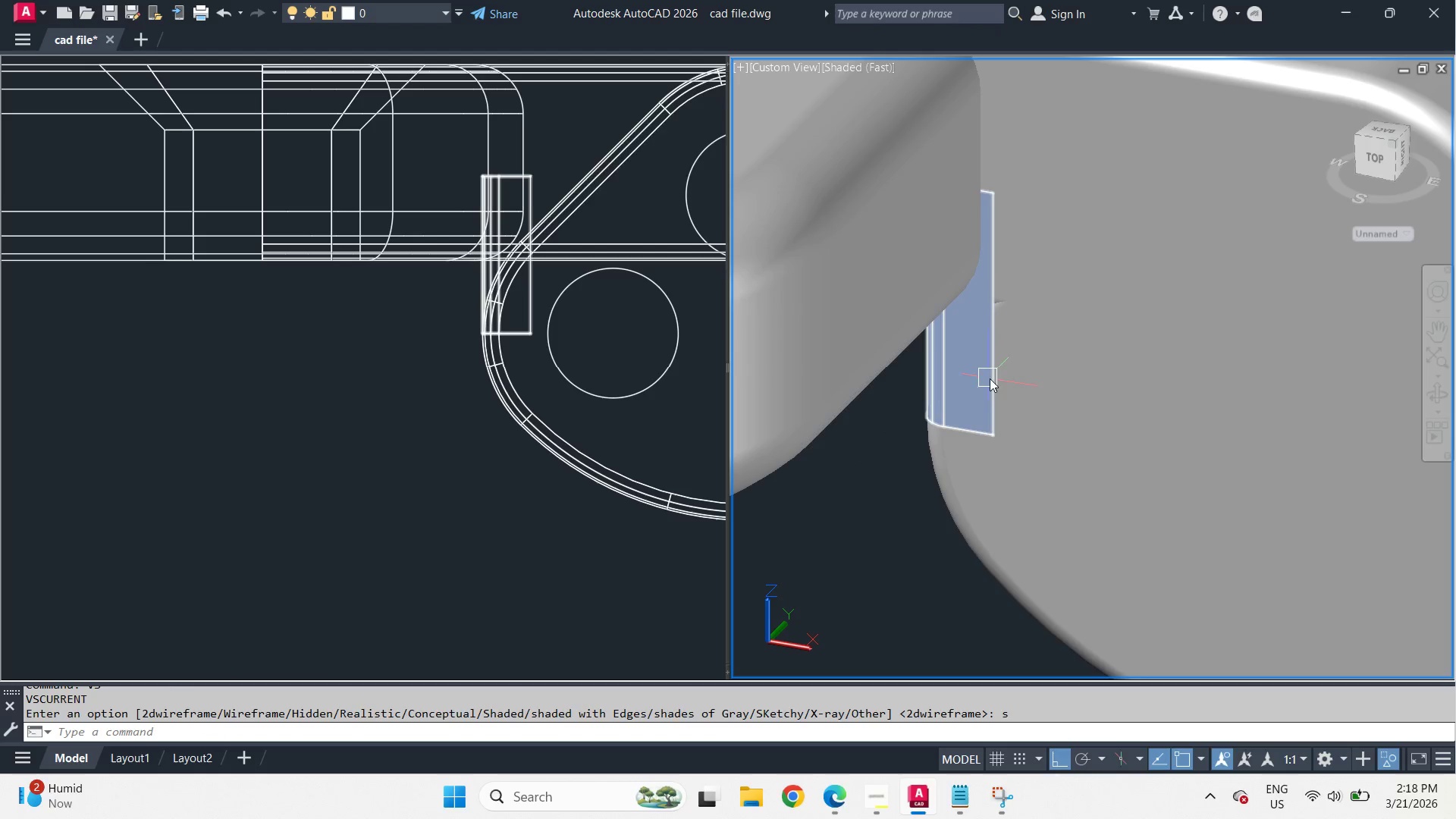 
hold_key(key=ShiftLeft, duration=14.41)
 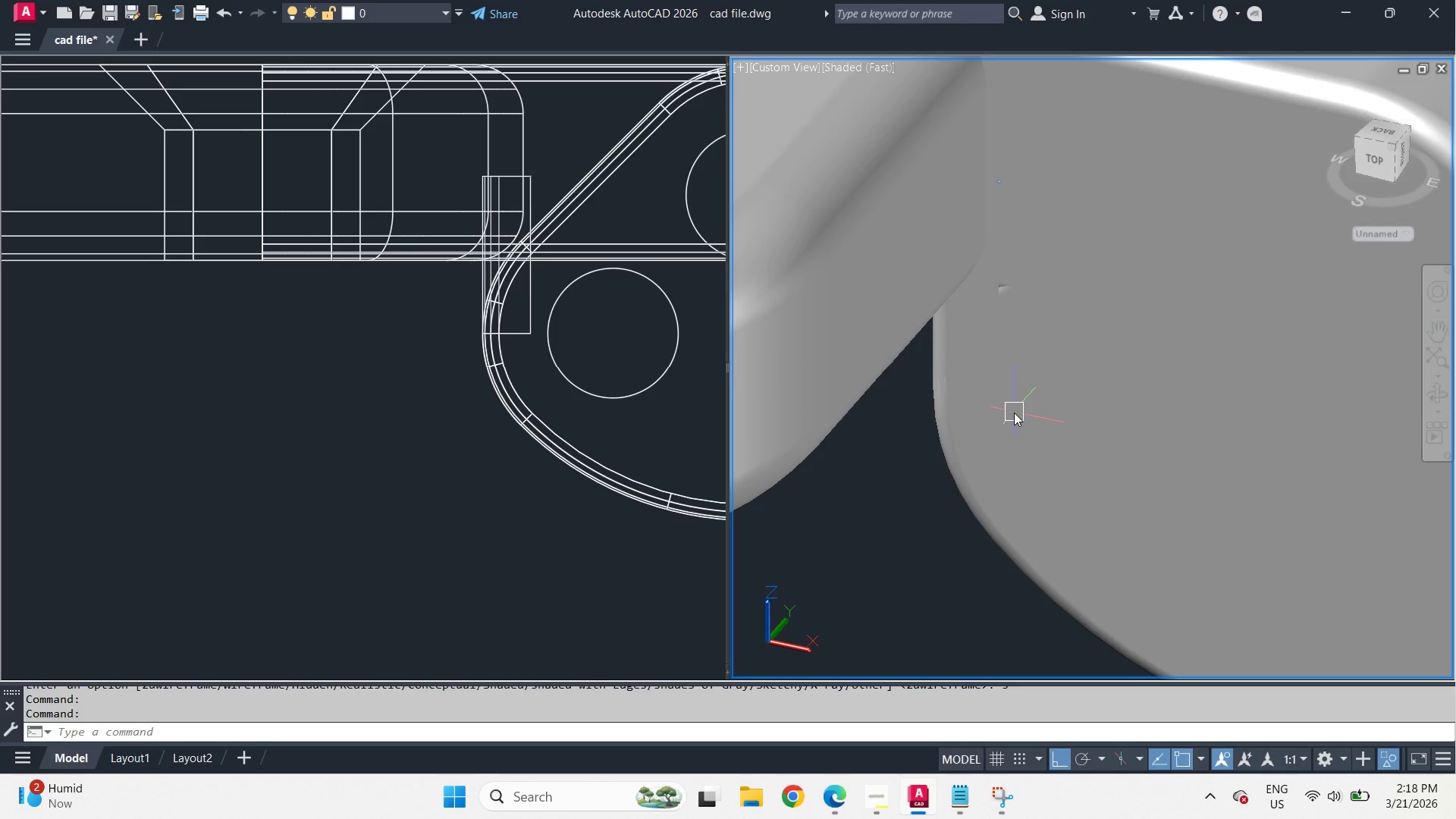 
type(vs 2 )
 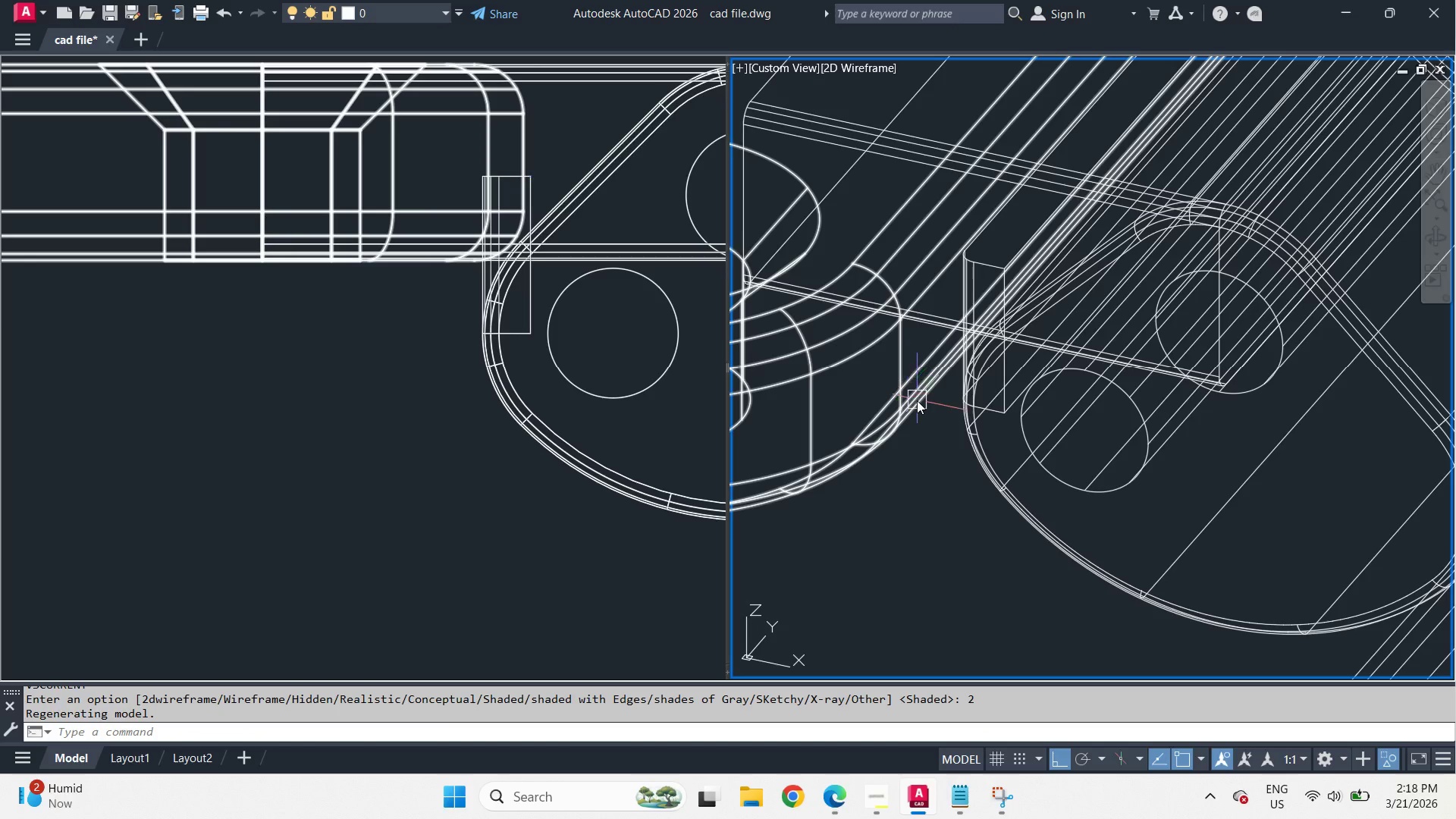 
scroll: coordinate [1014, 413], scroll_direction: down, amount: 1.0
 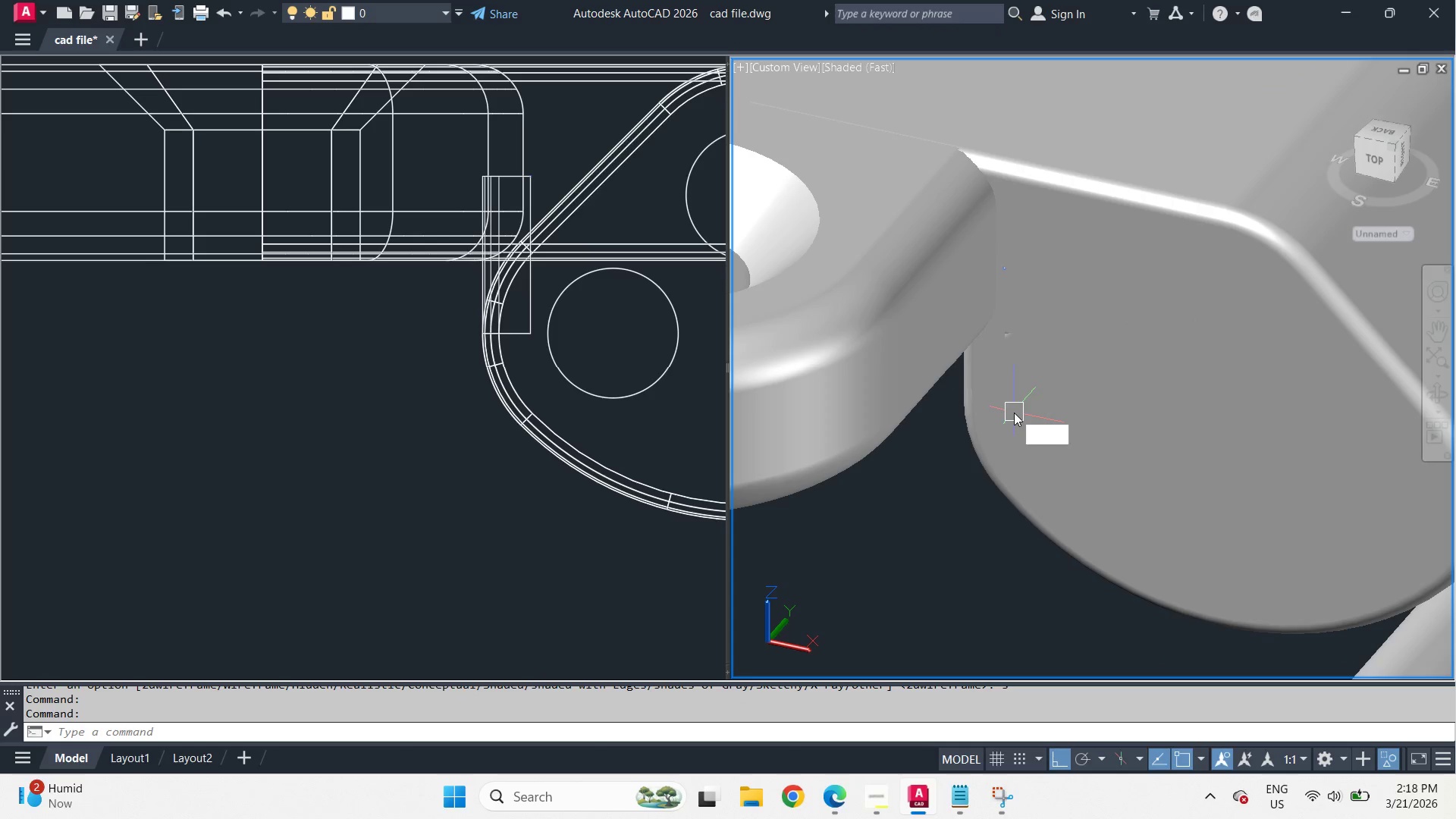 
left_click([917, 400])
 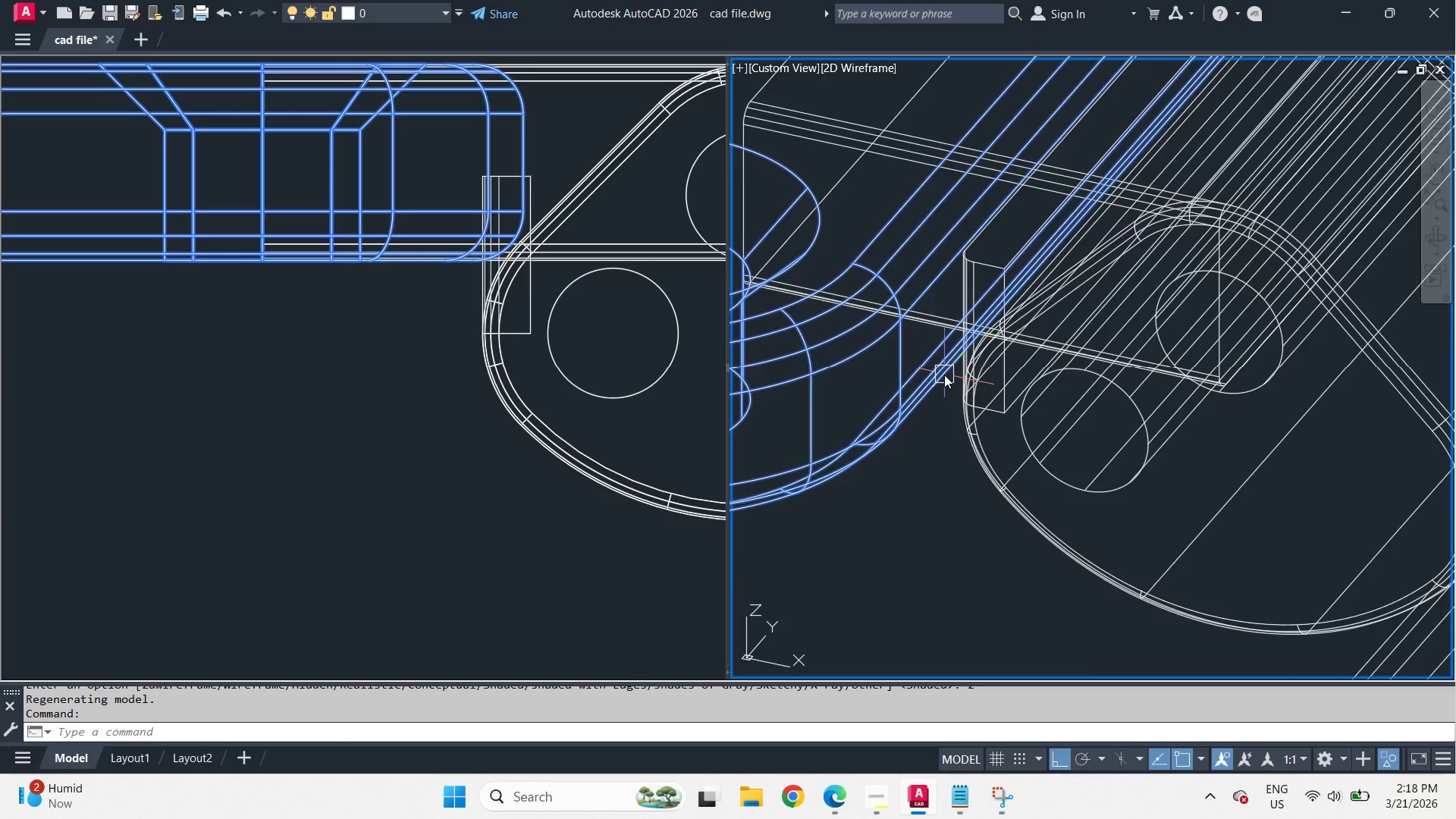 
scroll: coordinate [944, 375], scroll_direction: up, amount: 4.0
 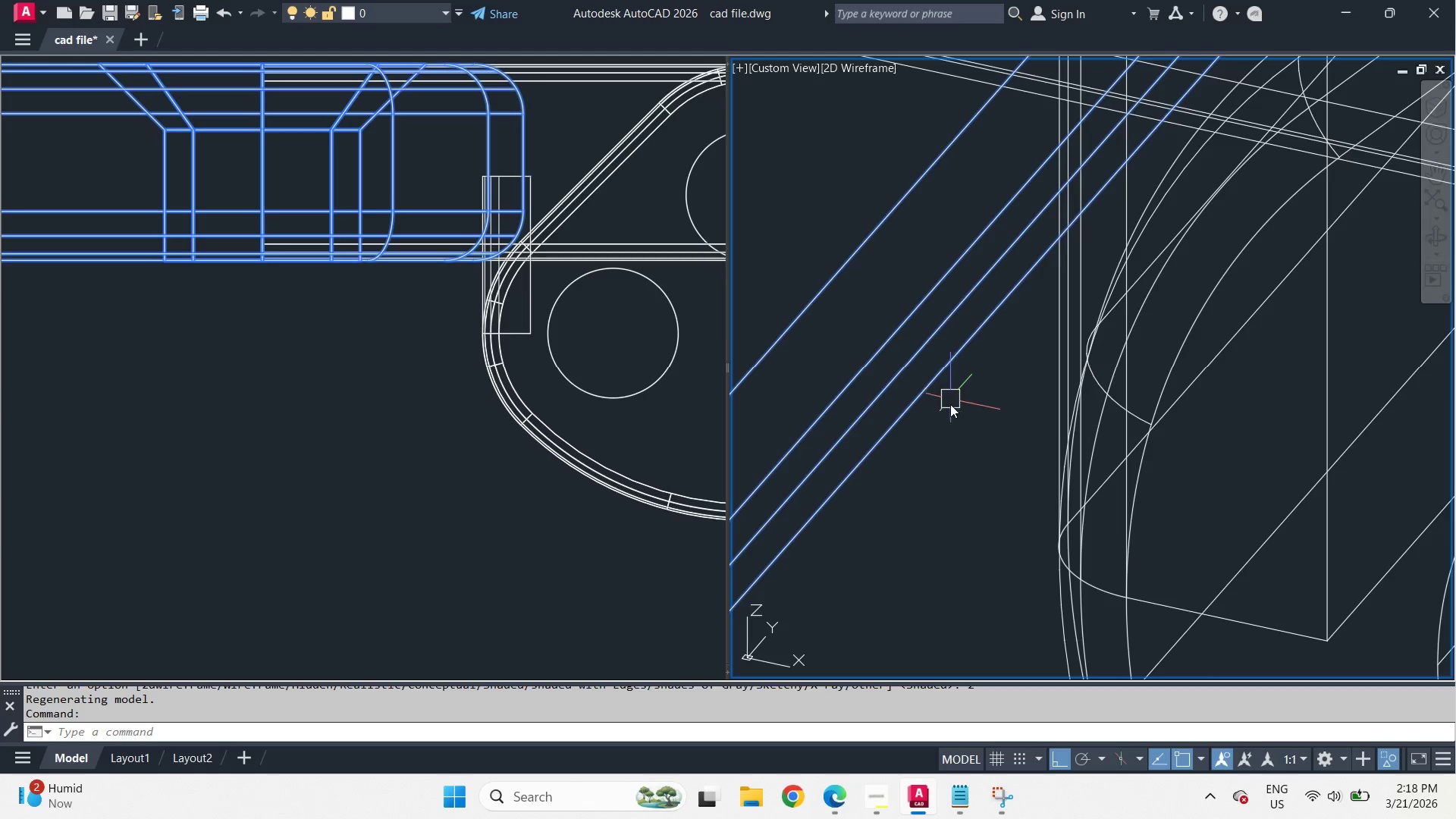 
scroll: coordinate [1068, 369], scroll_direction: down, amount: 4.0
 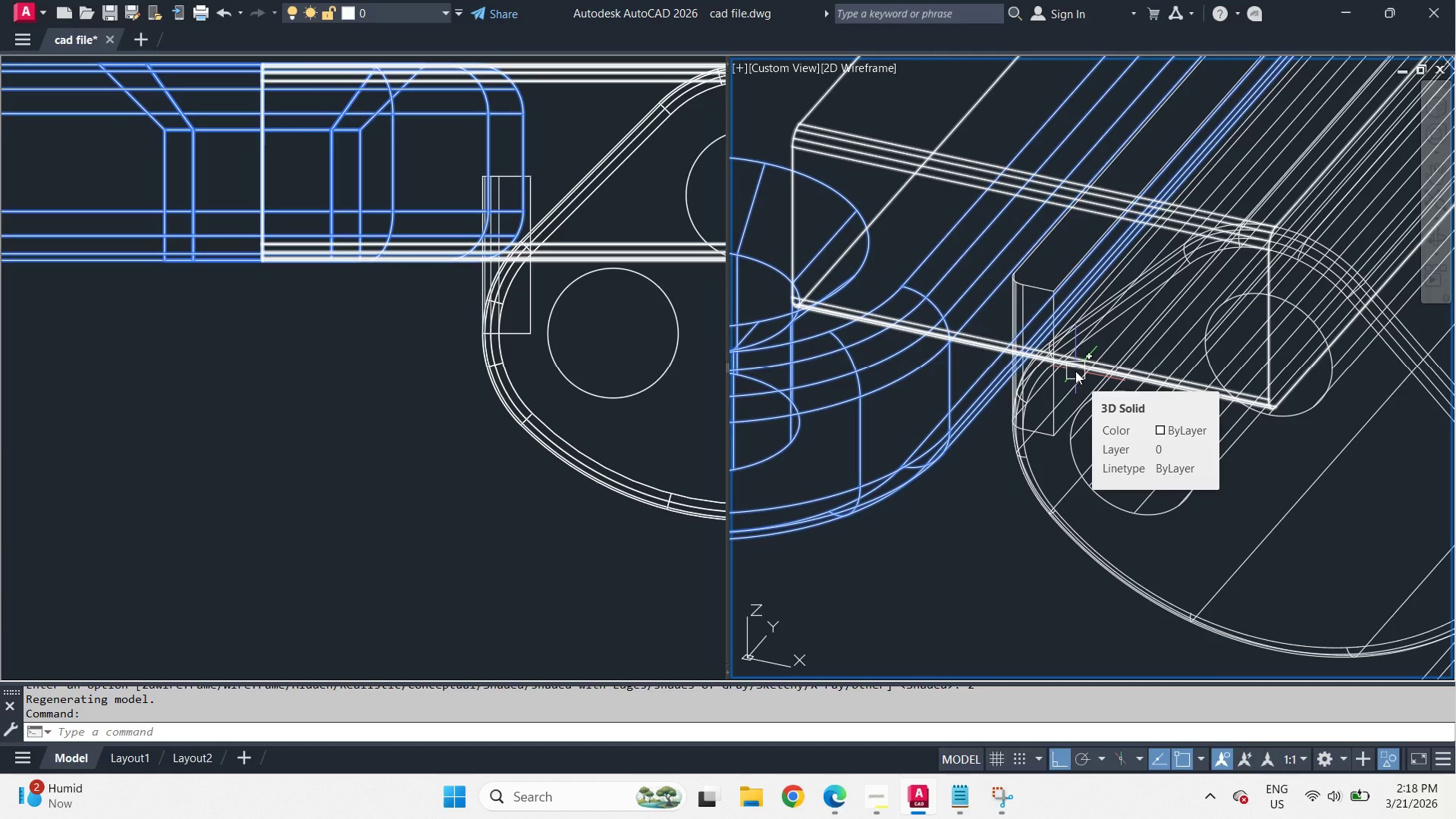 
wait(5.07)
 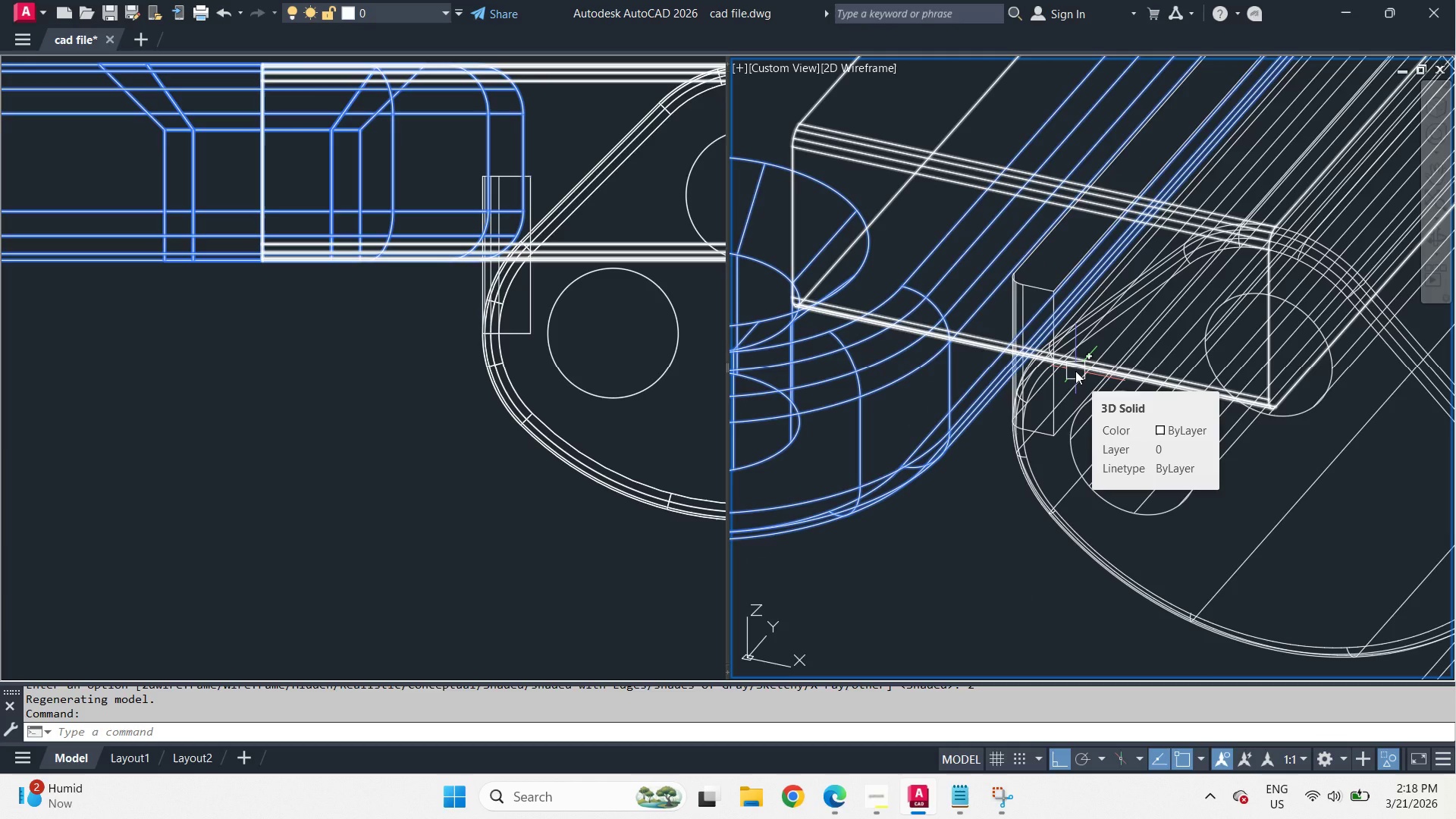 
scroll: coordinate [1075, 371], scroll_direction: up, amount: 2.0
 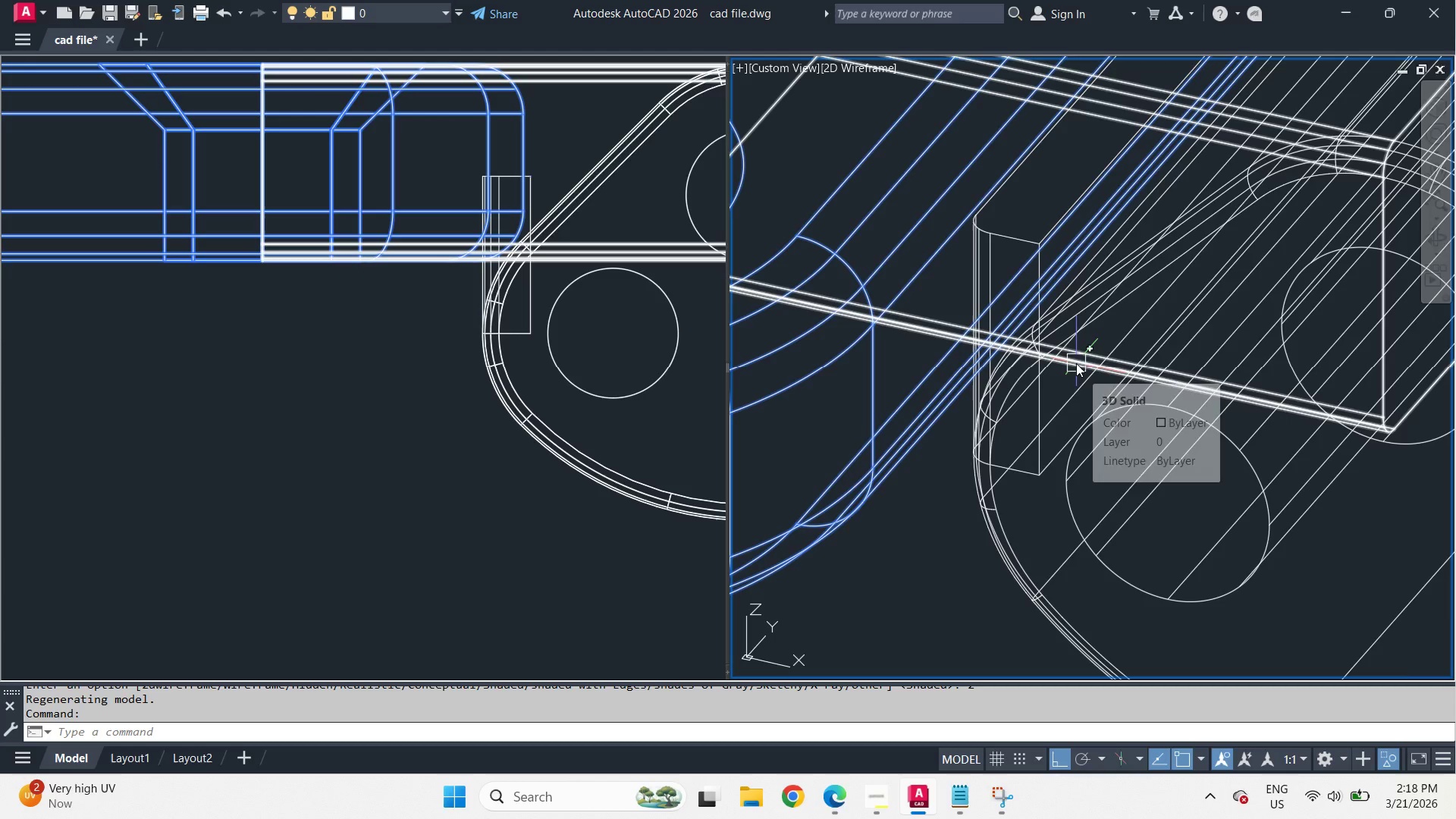 
hold_key(key=ShiftLeft, duration=1.31)
 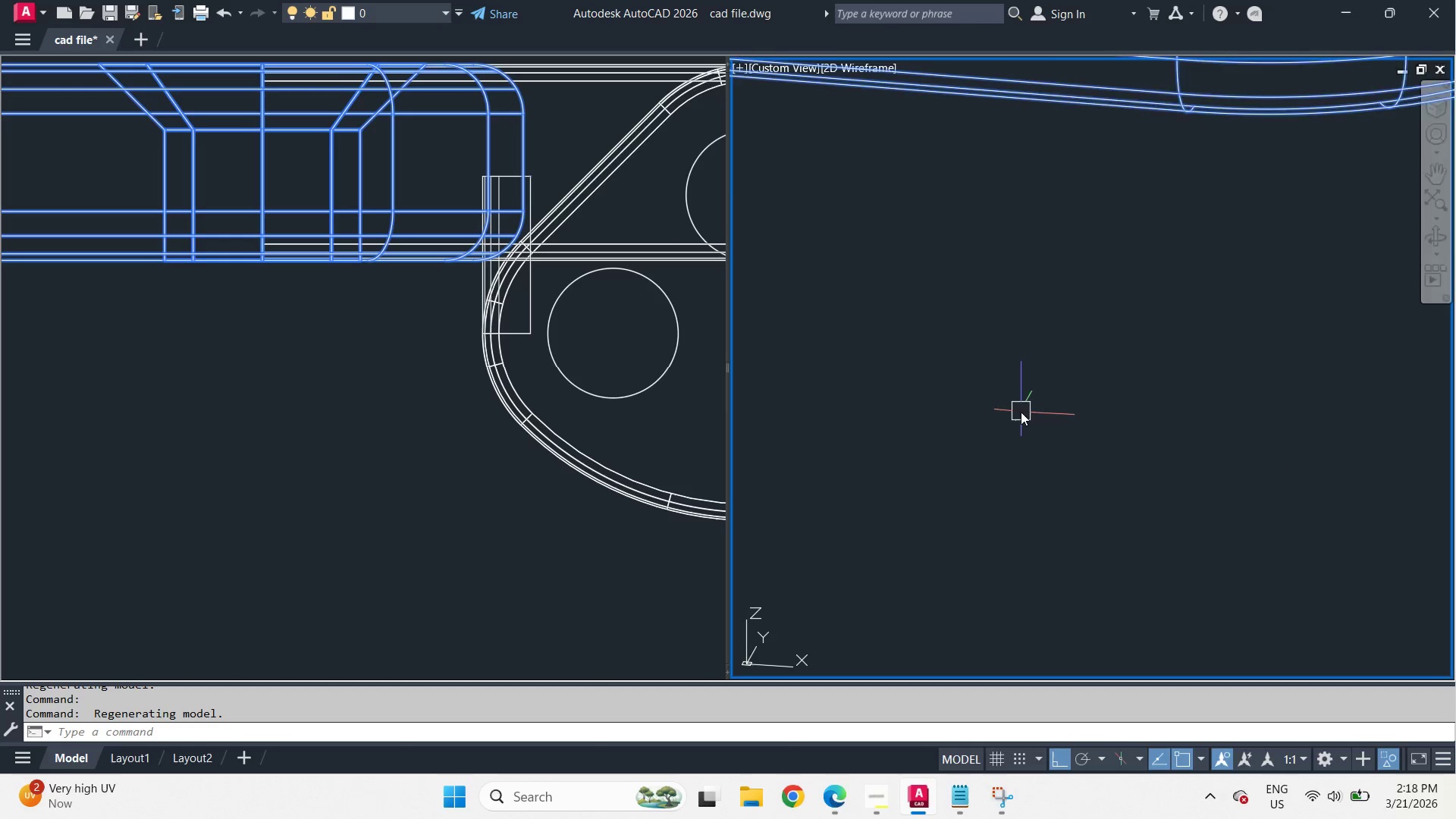 
scroll: coordinate [1021, 412], scroll_direction: down, amount: 1.0
 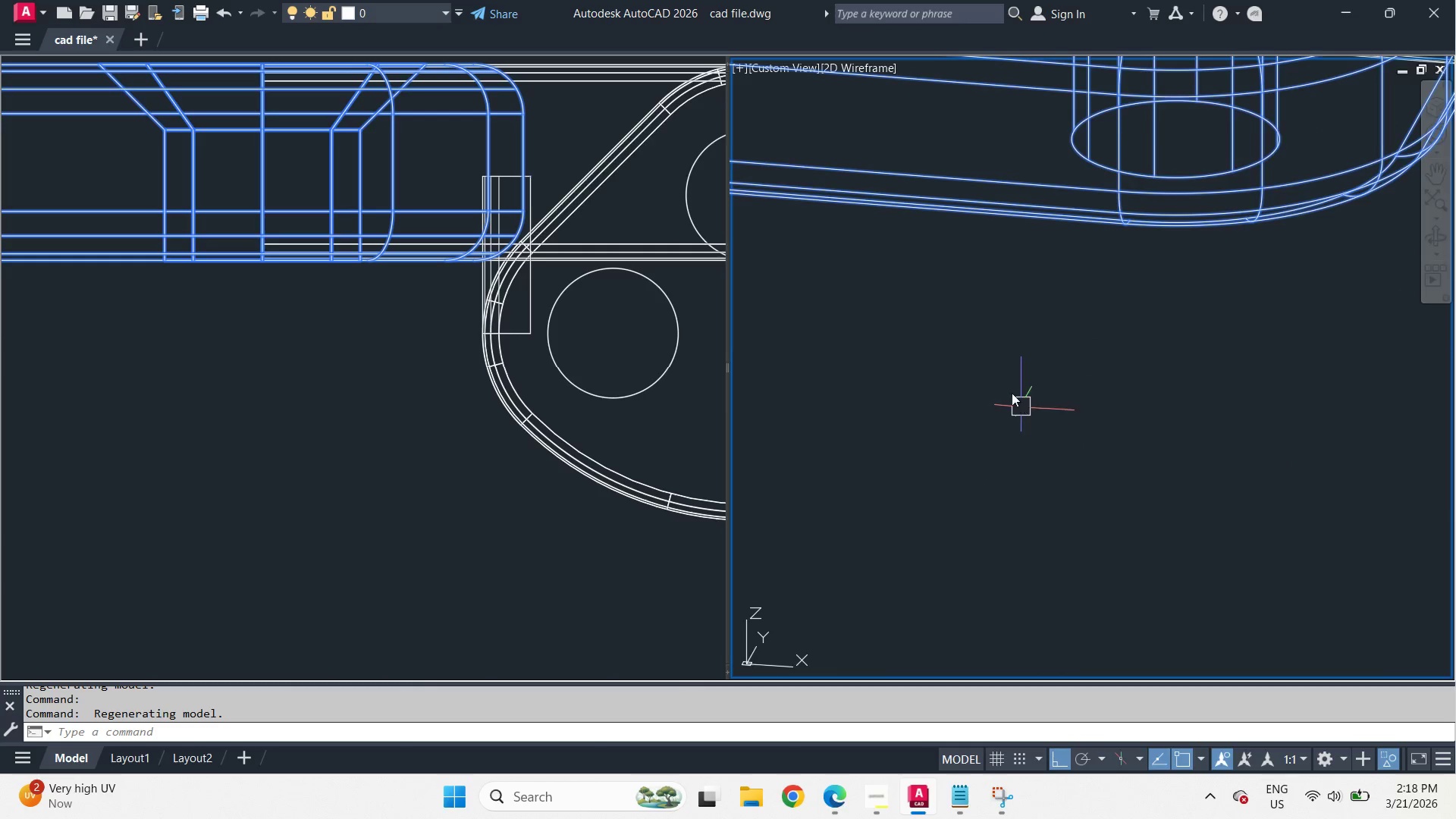 
key(Escape)
 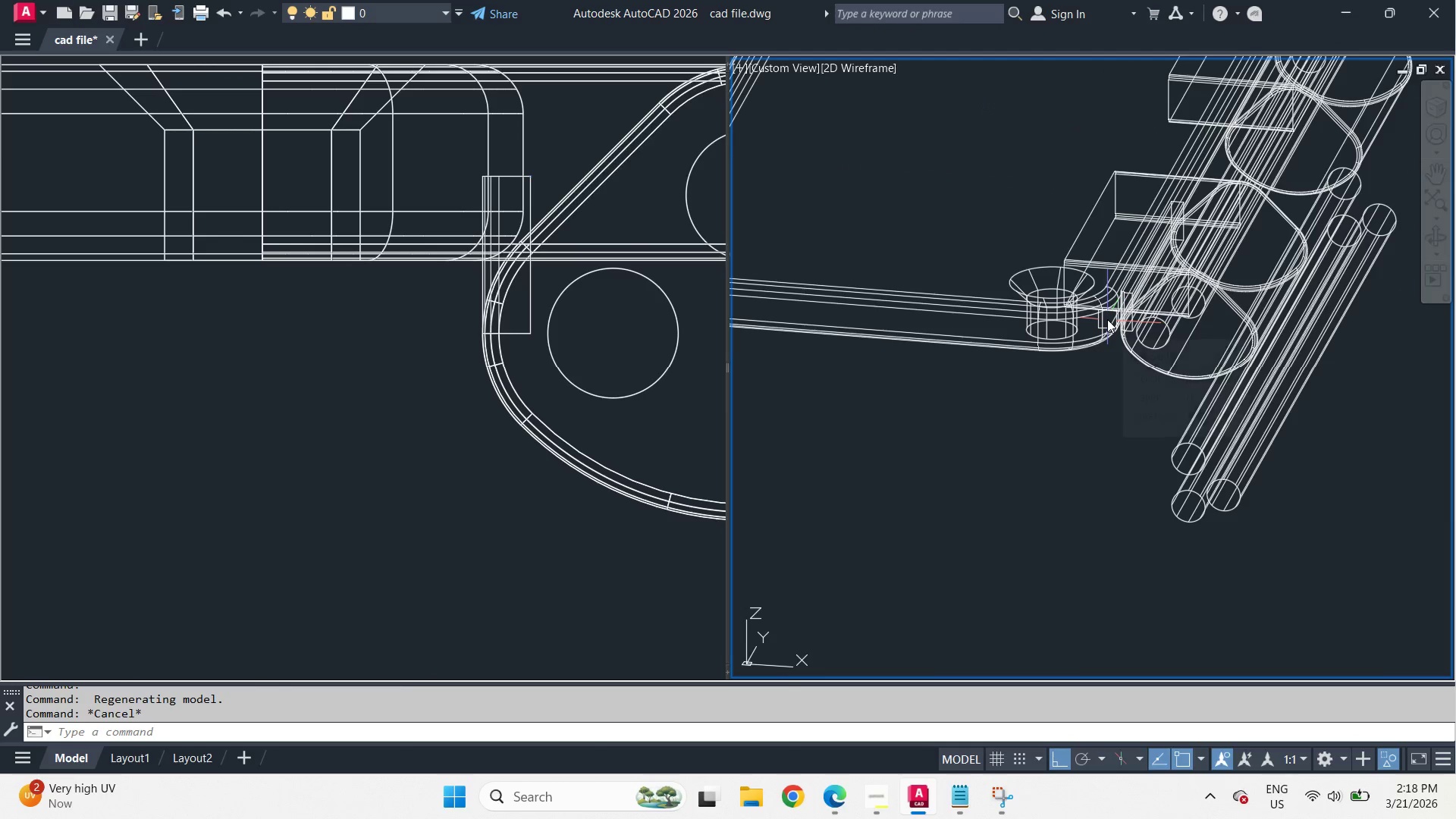 
scroll: coordinate [1011, 392], scroll_direction: down, amount: 3.0
 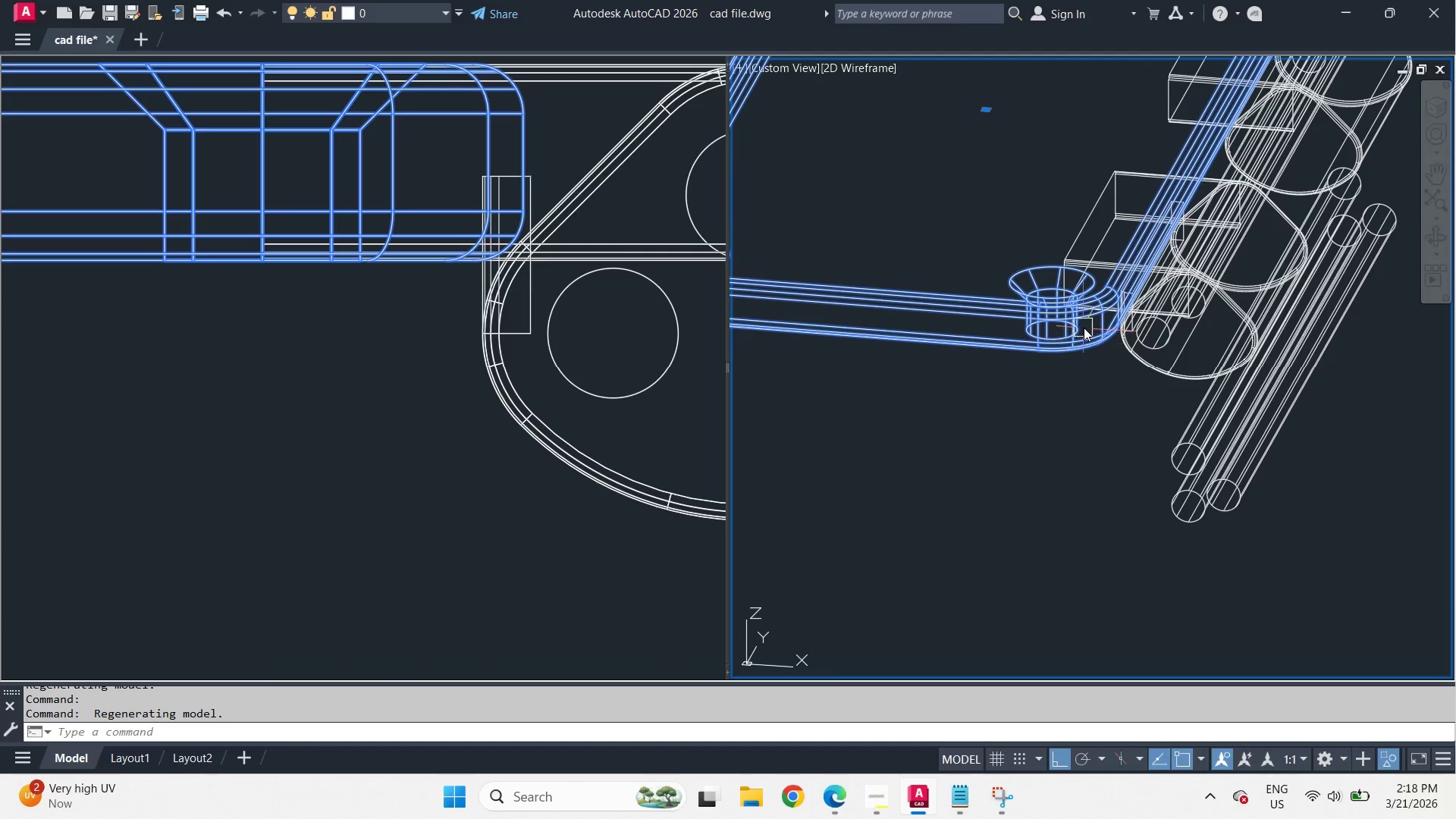 
type(vs 2 )
 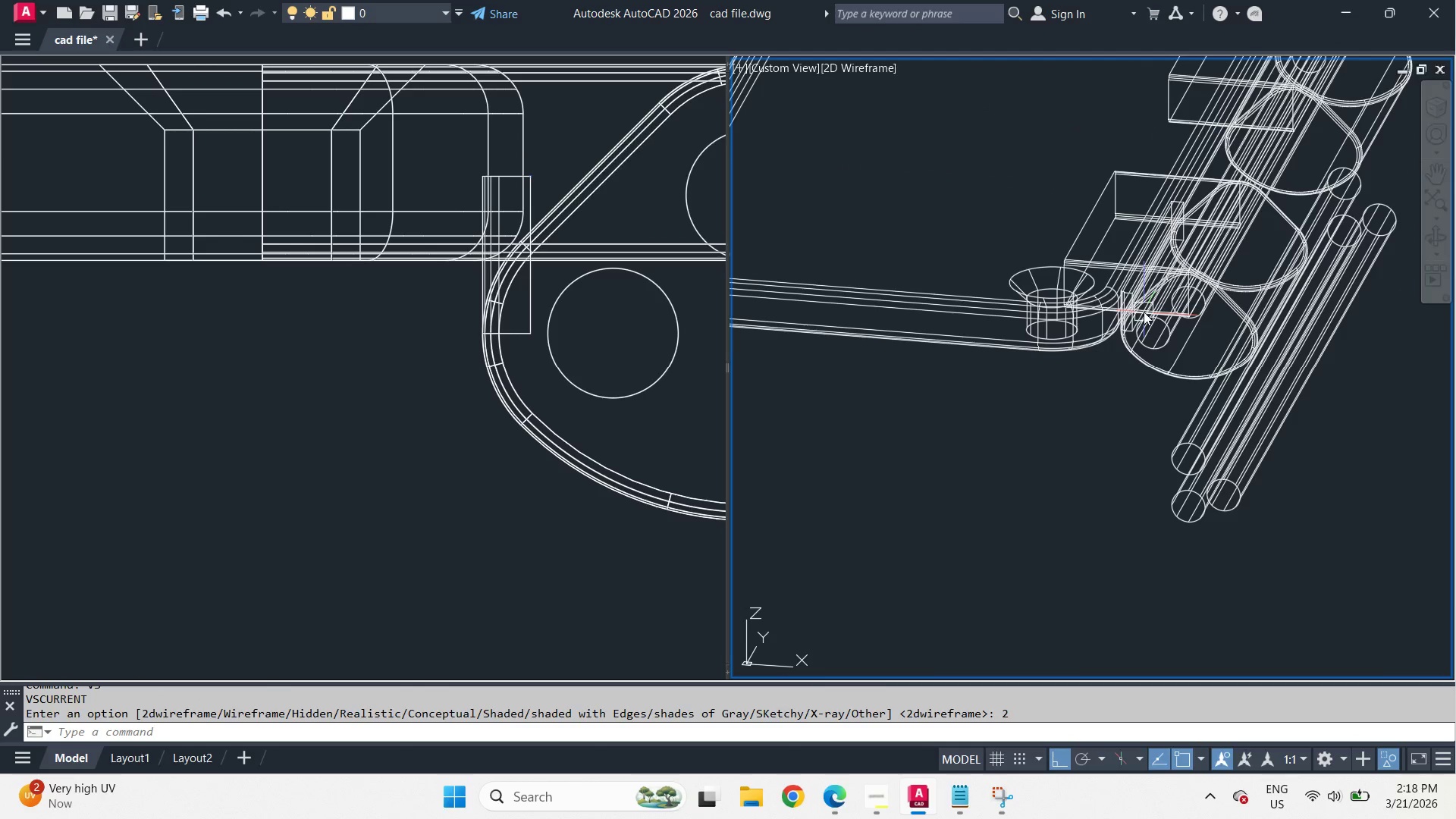 
key(Escape)
type(vs s )
 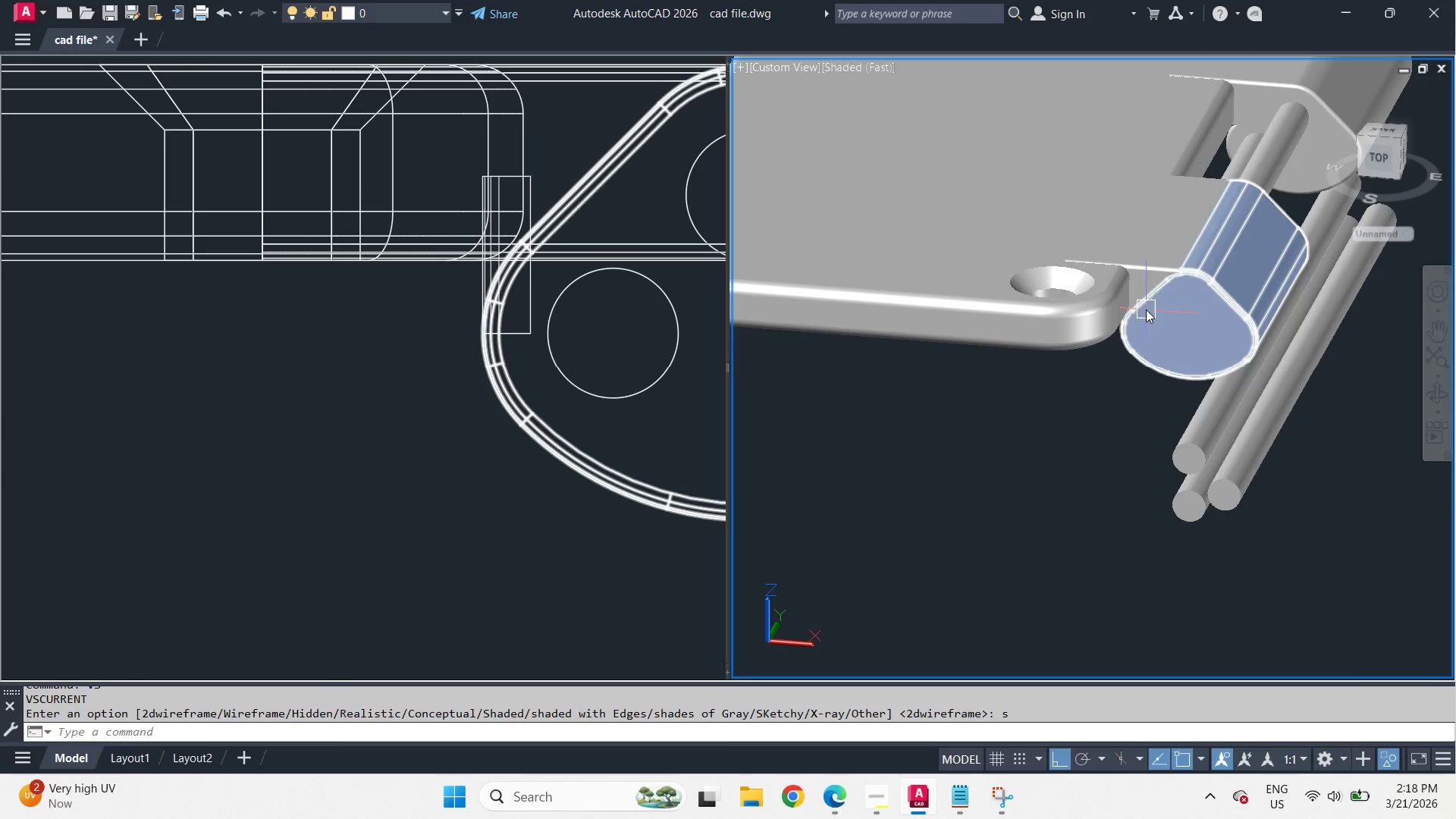 
hold_key(key=ShiftLeft, duration=0.78)
 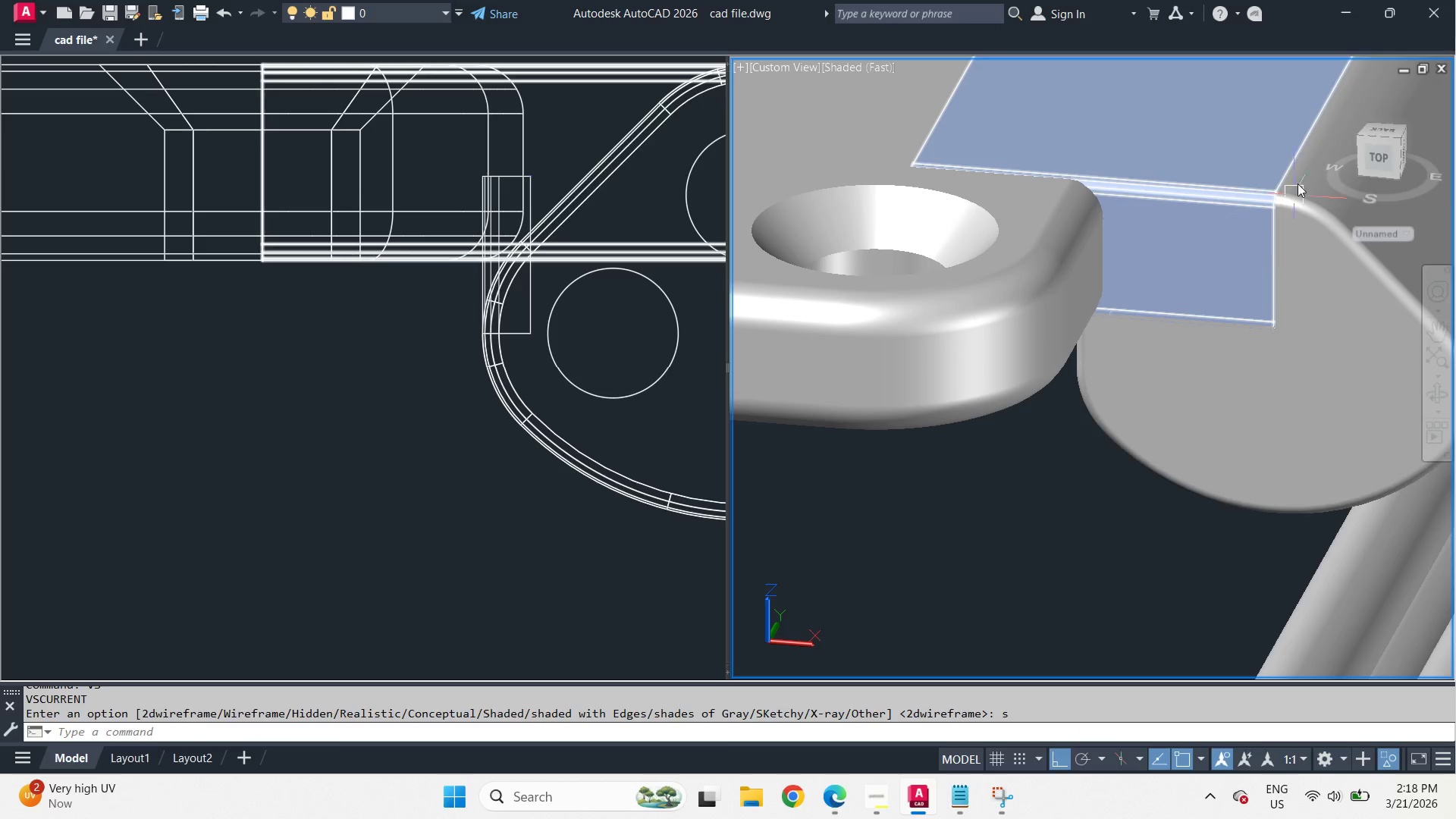 
scroll: coordinate [1144, 309], scroll_direction: up, amount: 3.0
 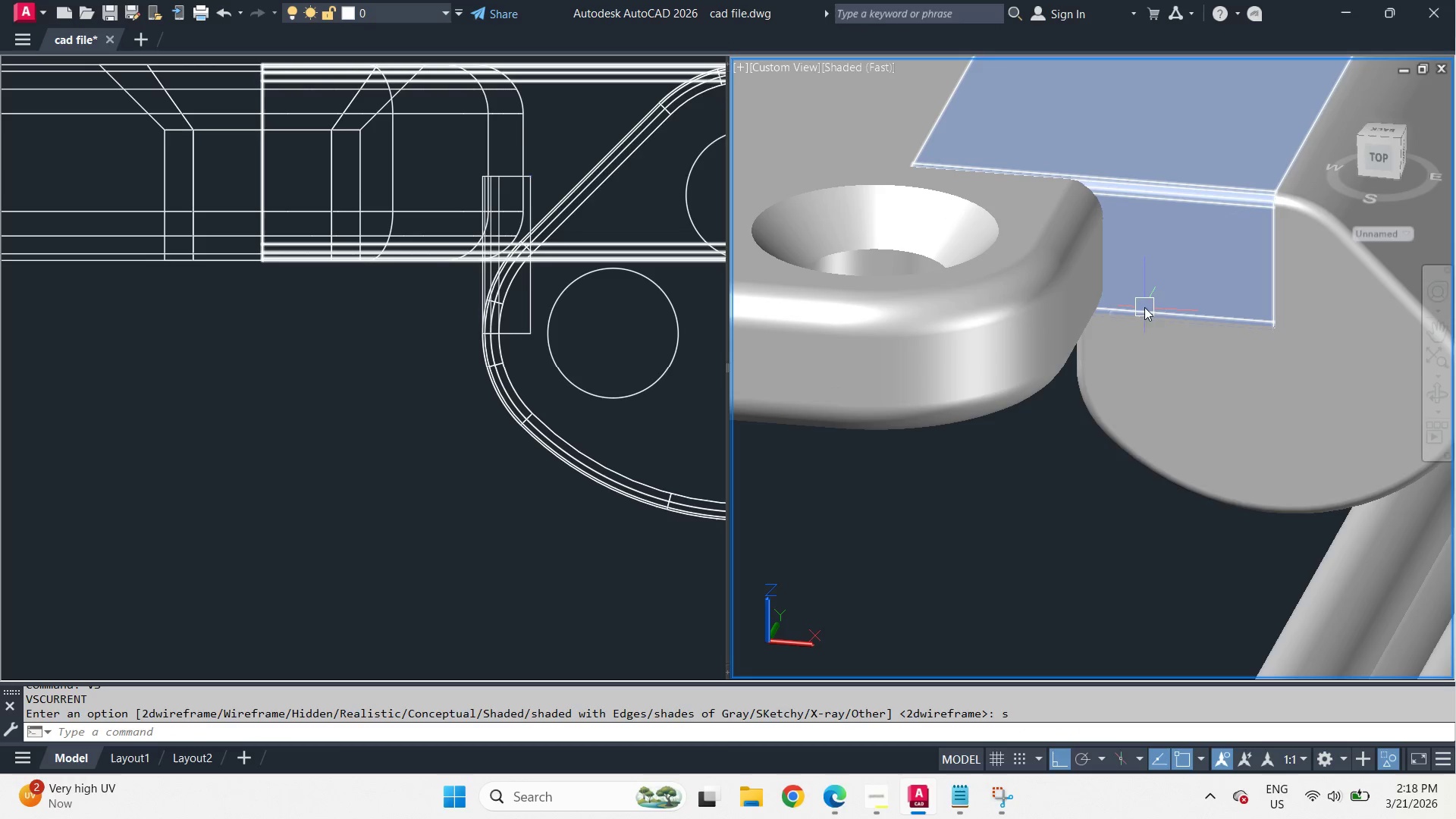 
key(Shift+ShiftLeft)
 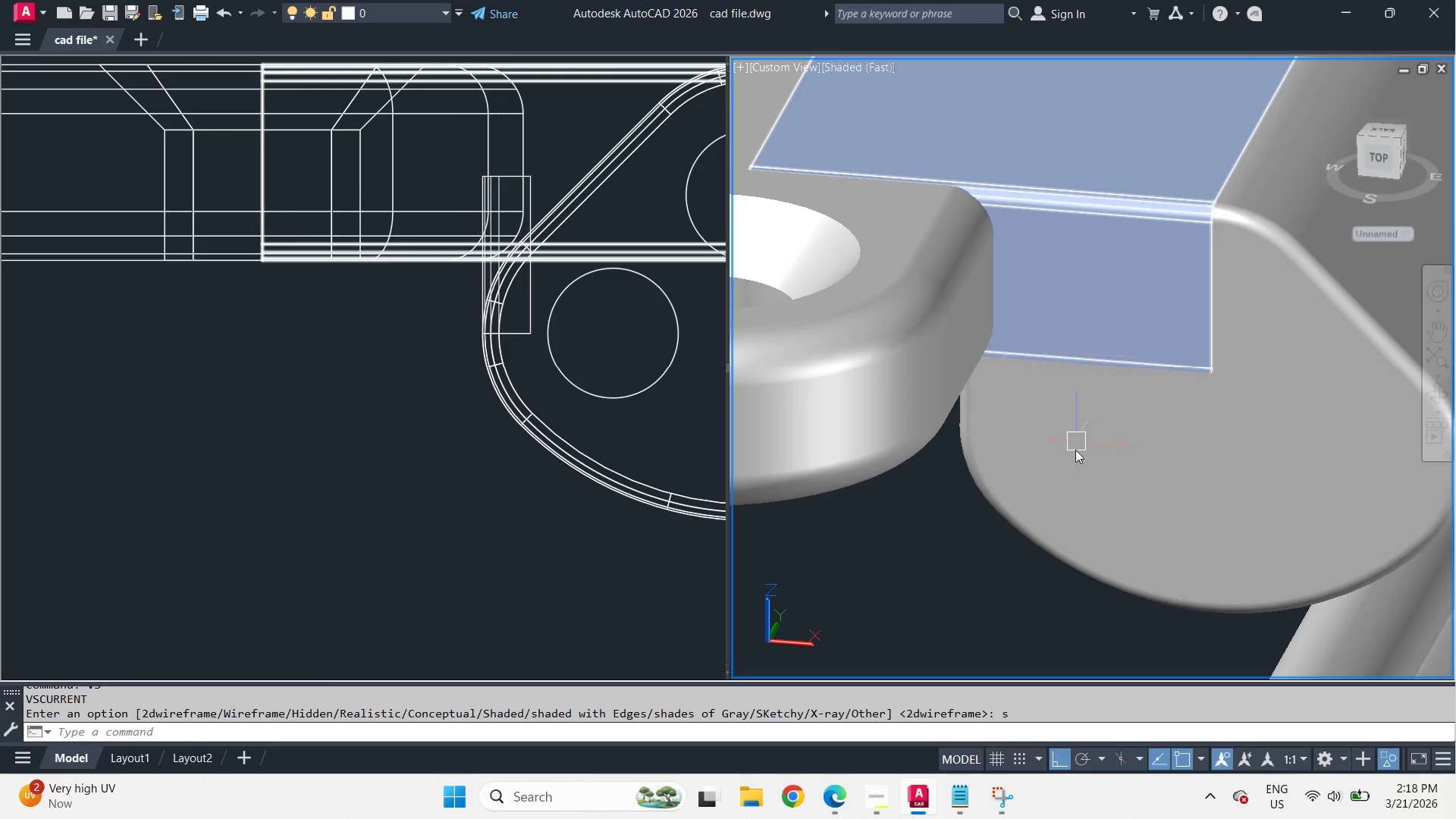 
scroll: coordinate [1298, 175], scroll_direction: up, amount: 2.0
 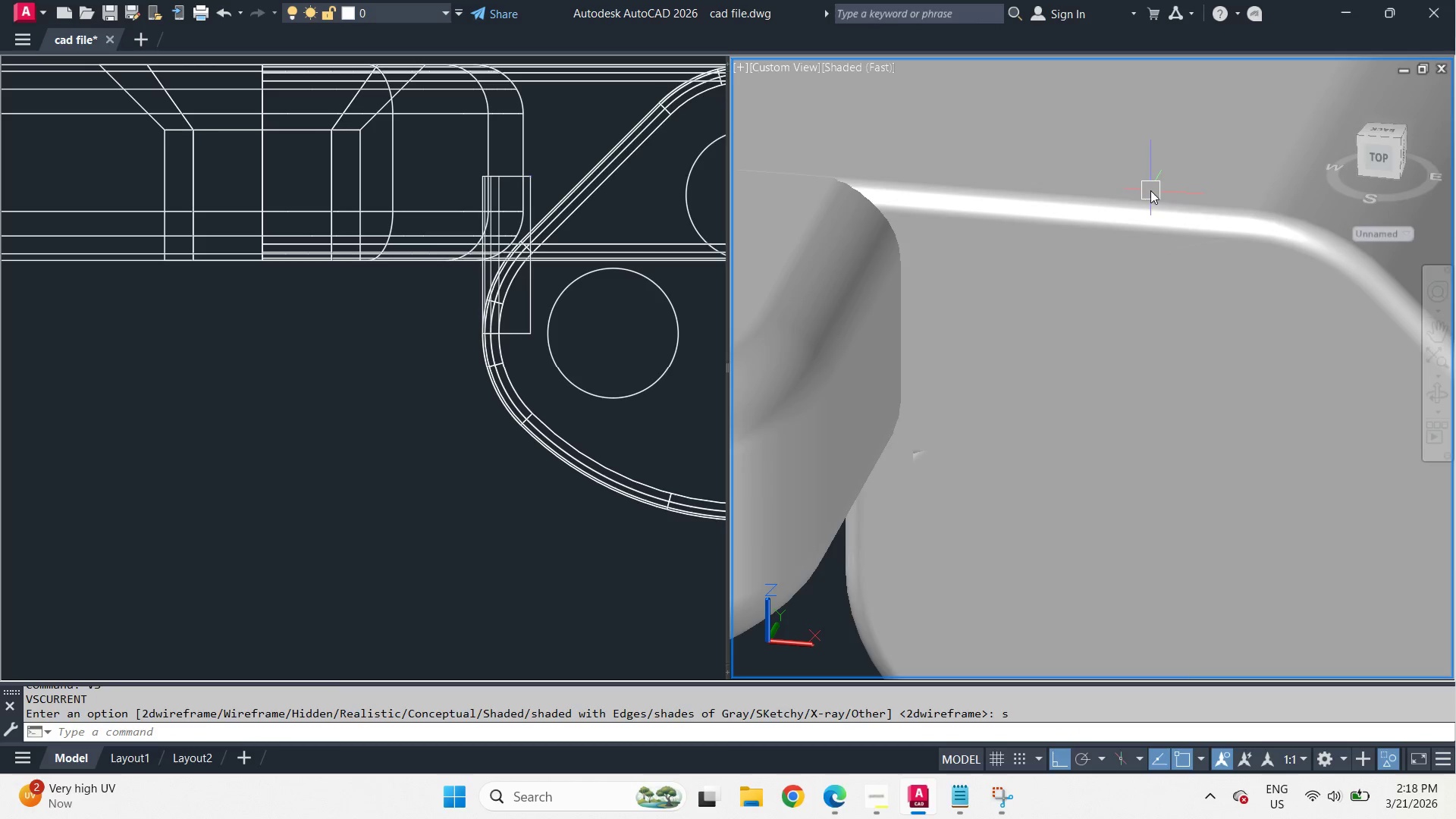 
hold_key(key=ShiftLeft, duration=4.16)
 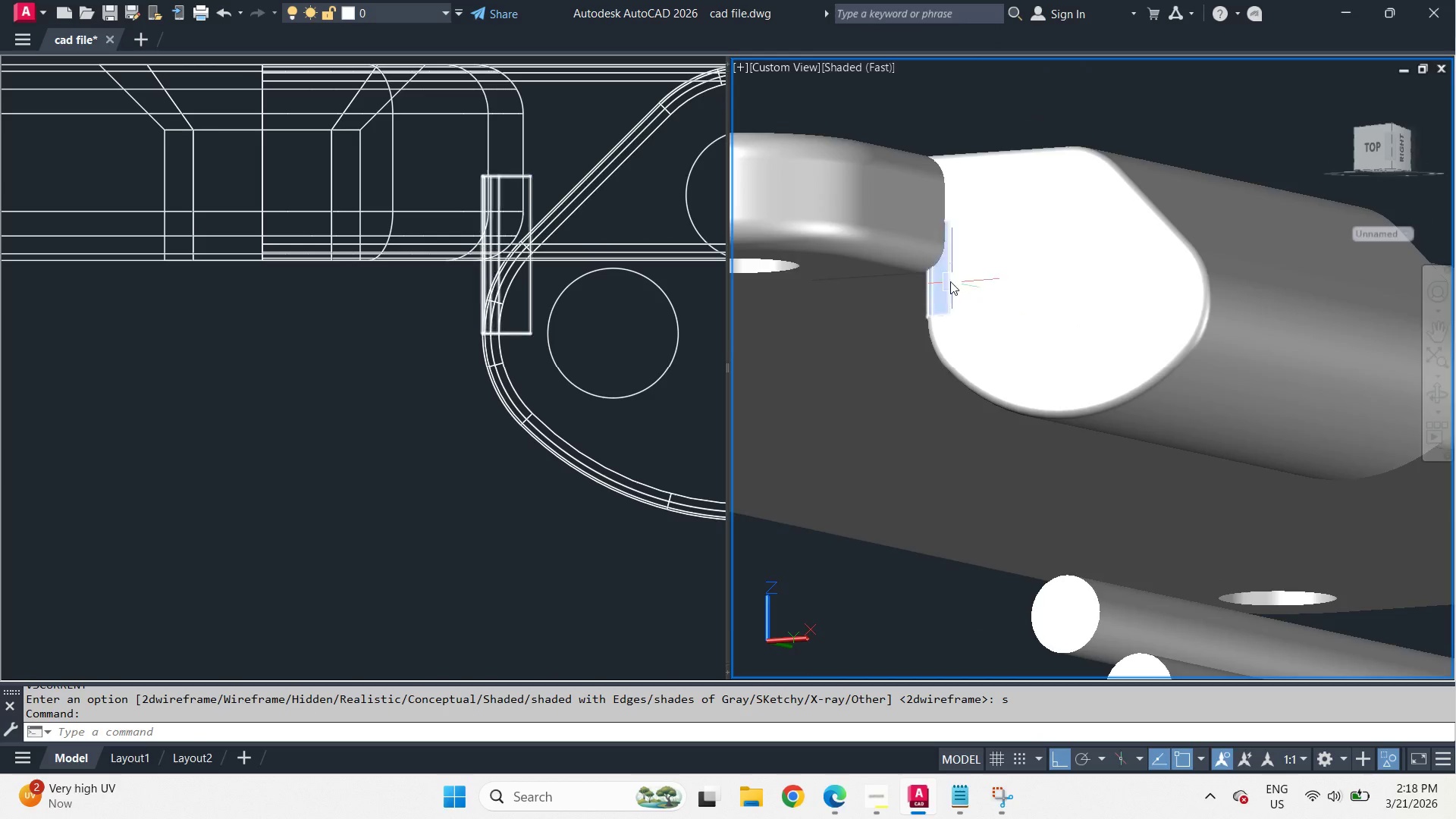 
scroll: coordinate [1072, 465], scroll_direction: down, amount: 2.0
 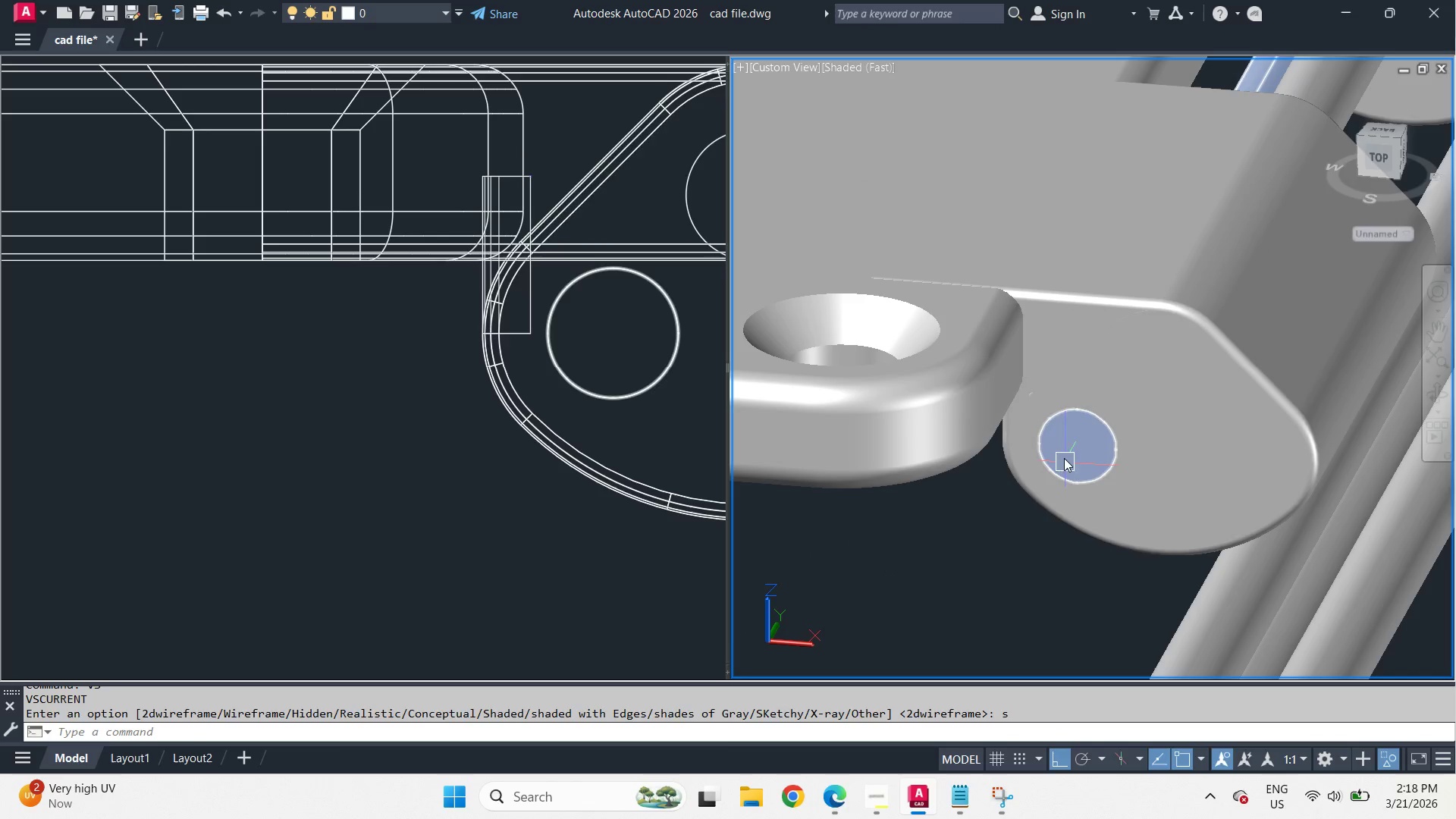 
scroll: coordinate [905, 227], scroll_direction: up, amount: 7.0
 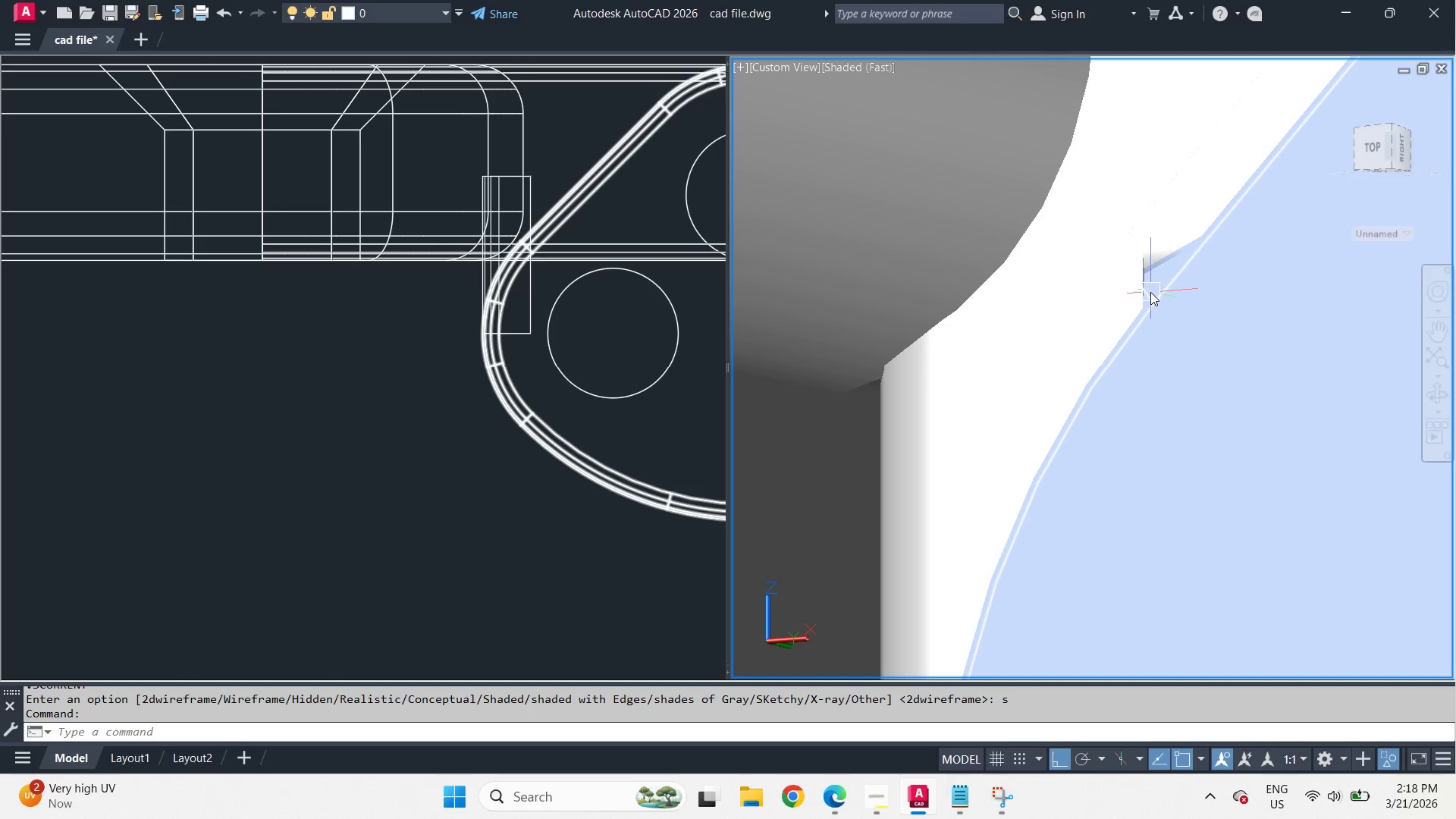 
hold_key(key=ShiftLeft, duration=24.2)
 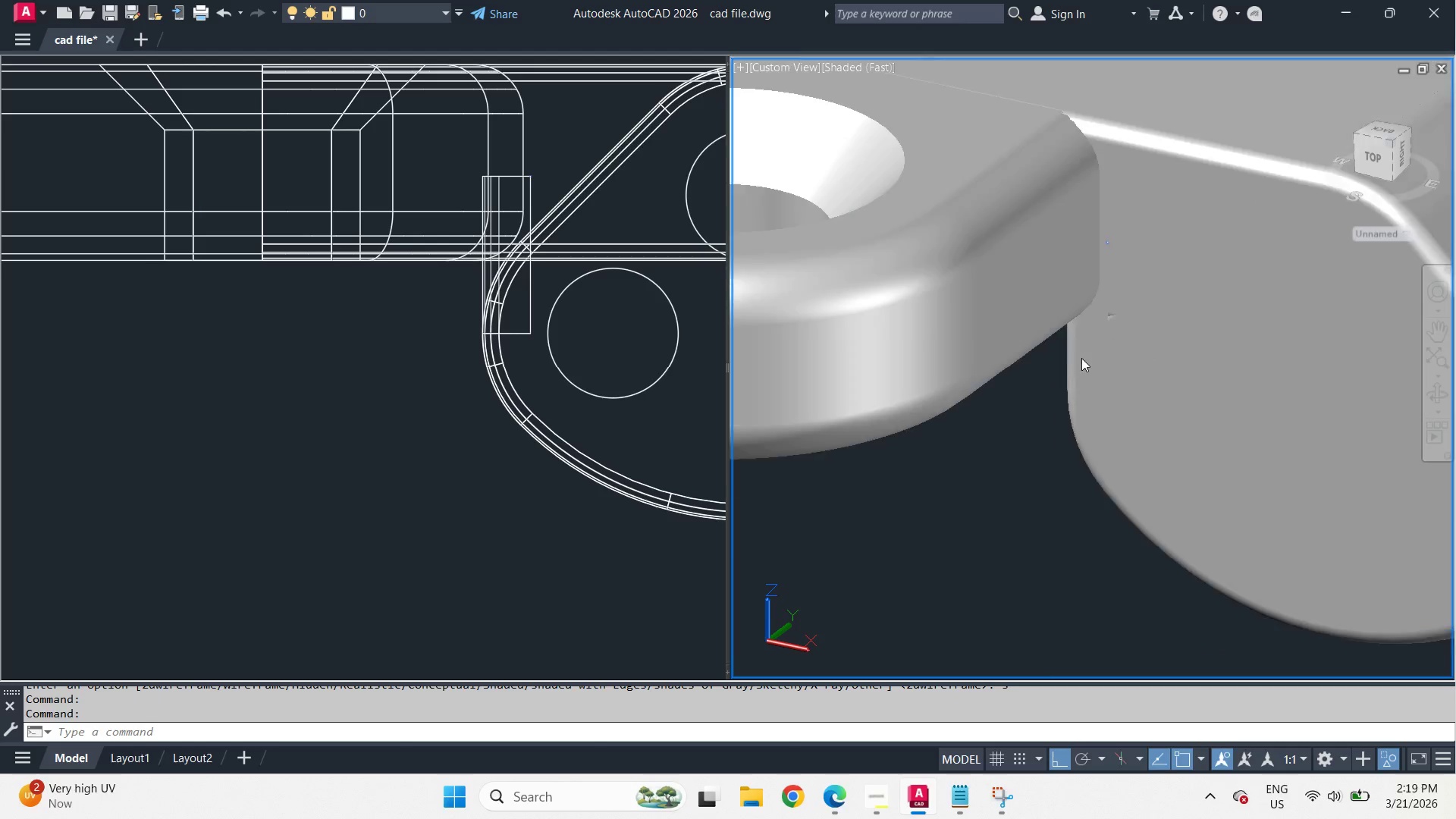 
scroll: coordinate [1081, 358], scroll_direction: down, amount: 5.0
 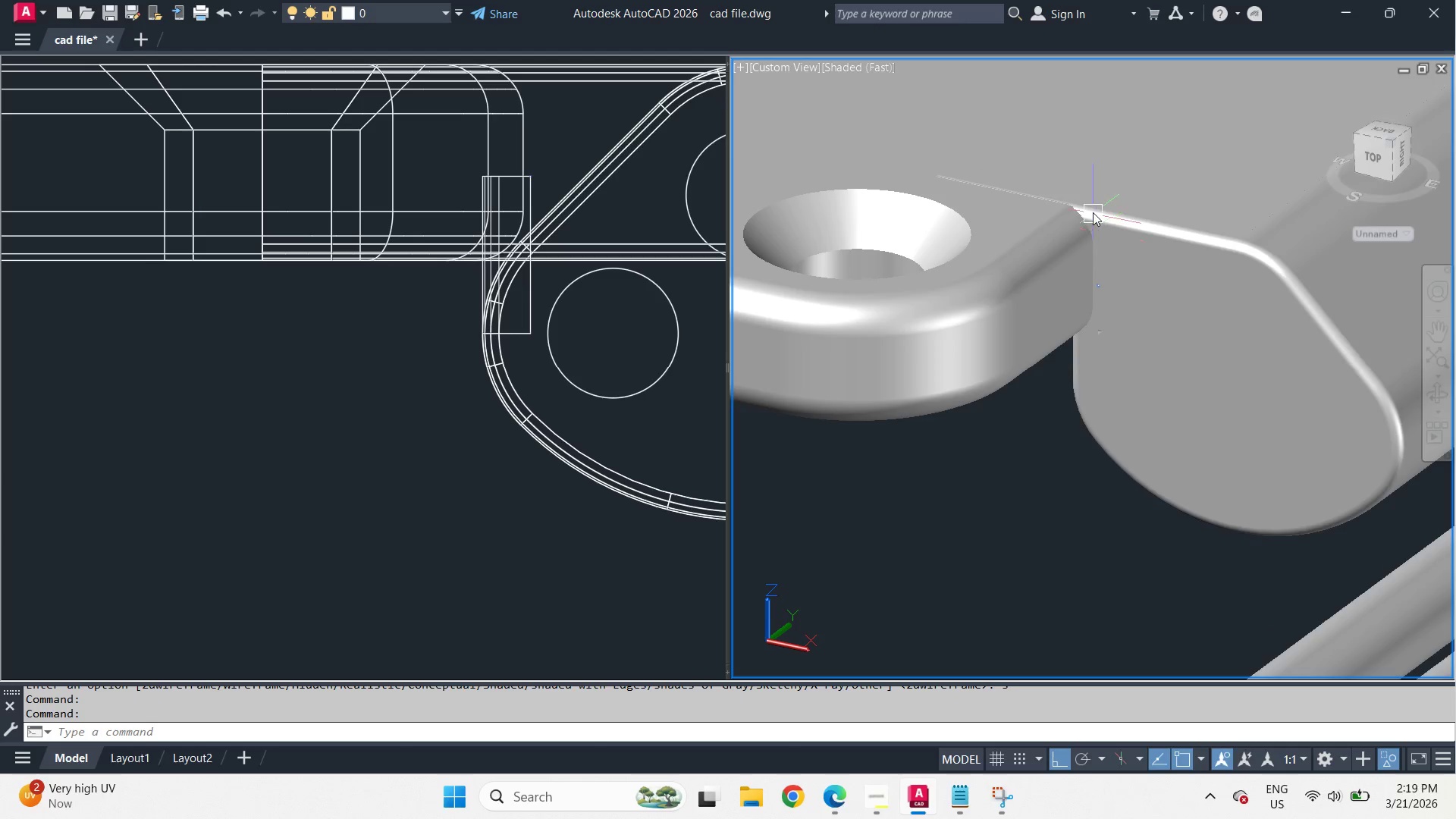 
scroll: coordinate [1093, 210], scroll_direction: up, amount: 3.0
 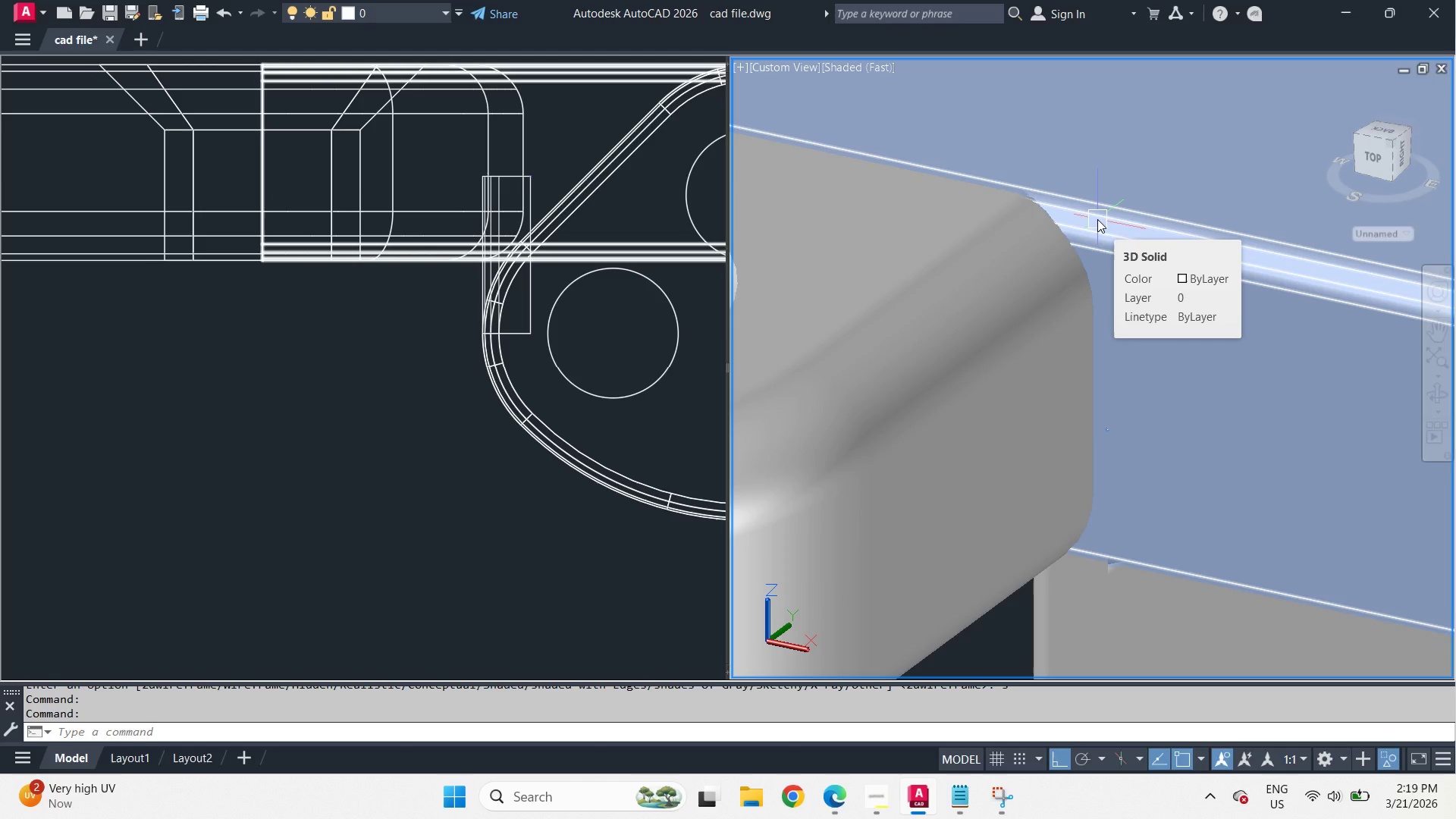 
hold_key(key=ShiftLeft, duration=0.47)
 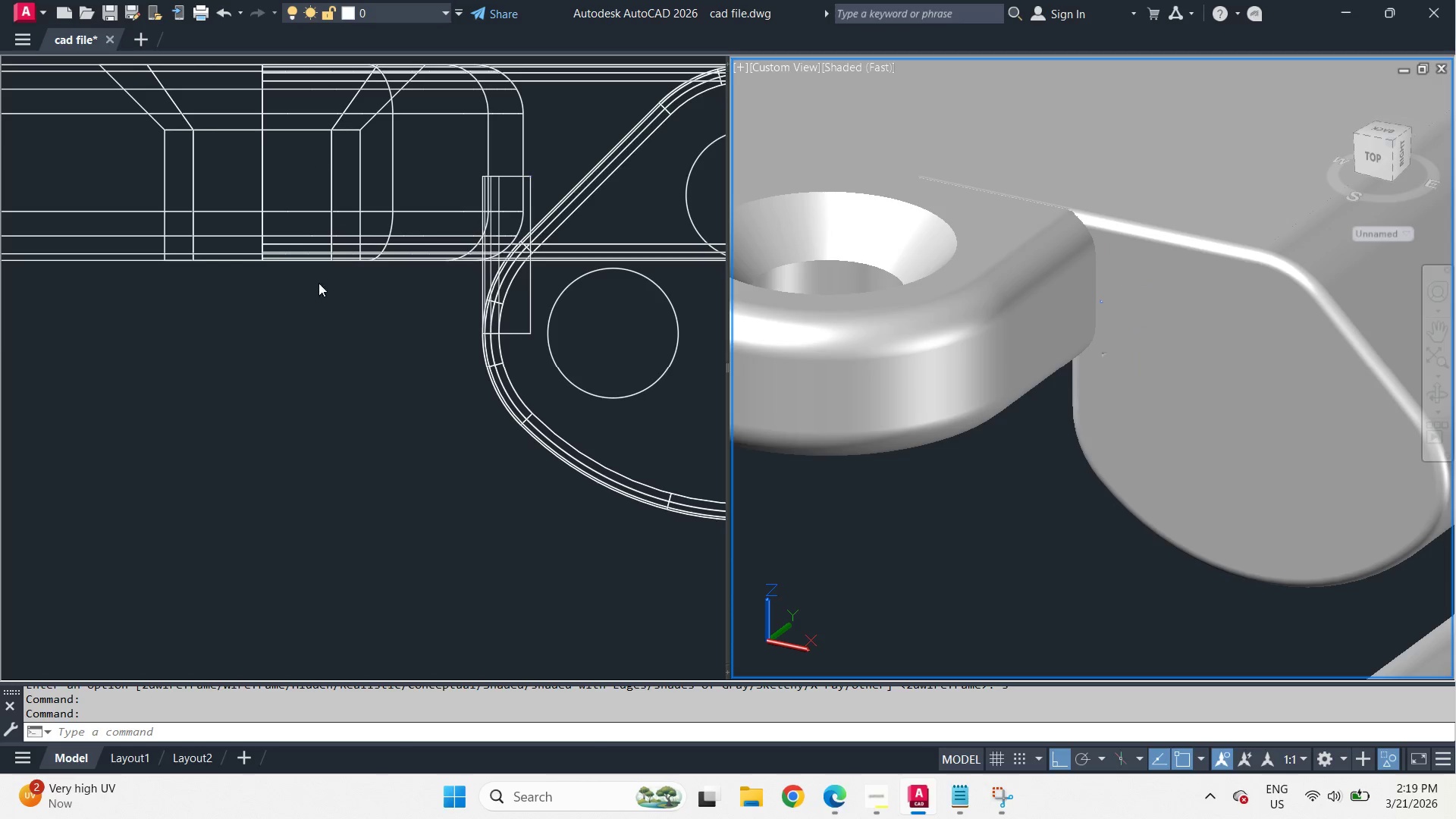 
scroll: coordinate [1097, 219], scroll_direction: down, amount: 2.0
 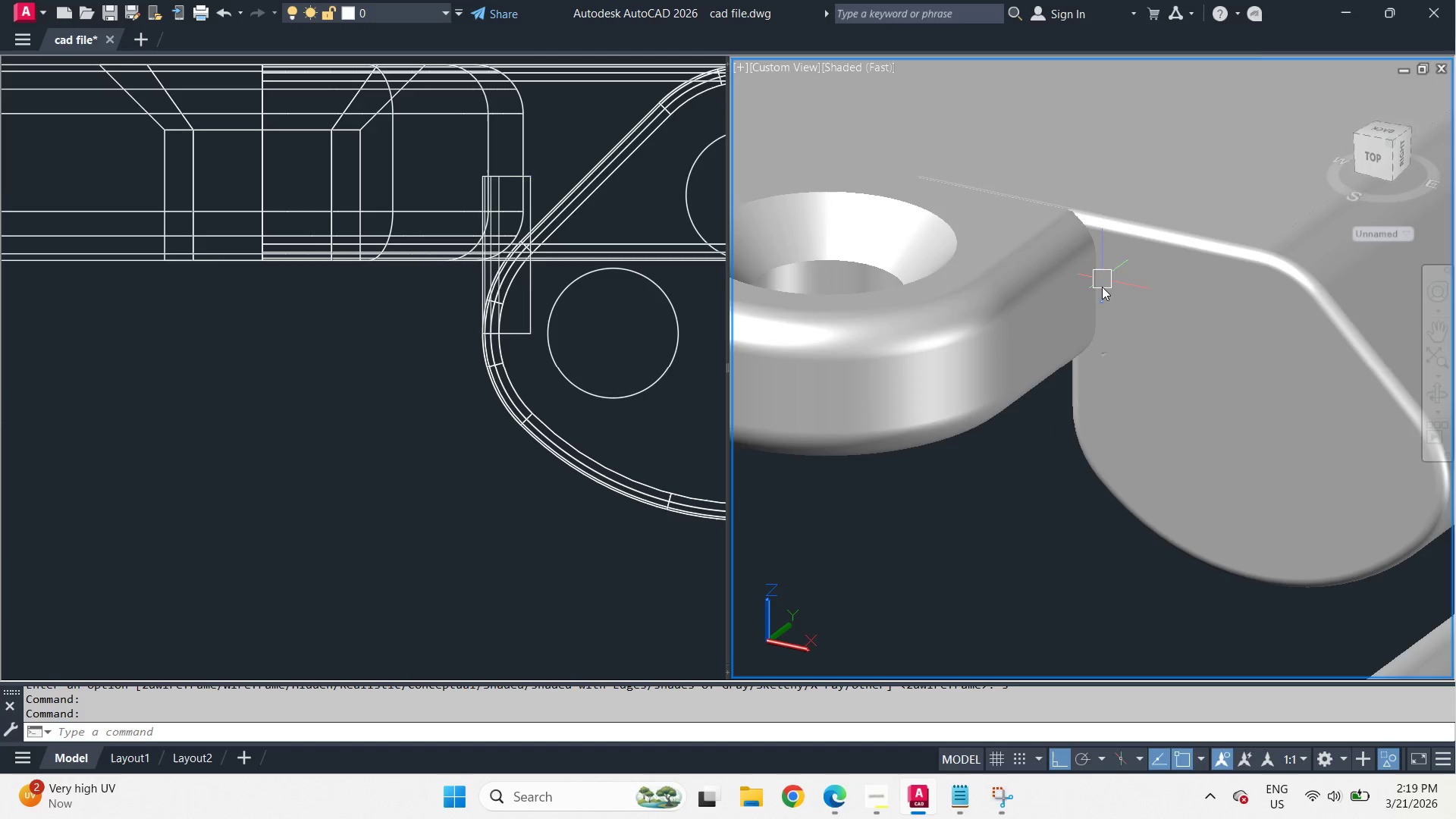 
left_click([348, 400])
 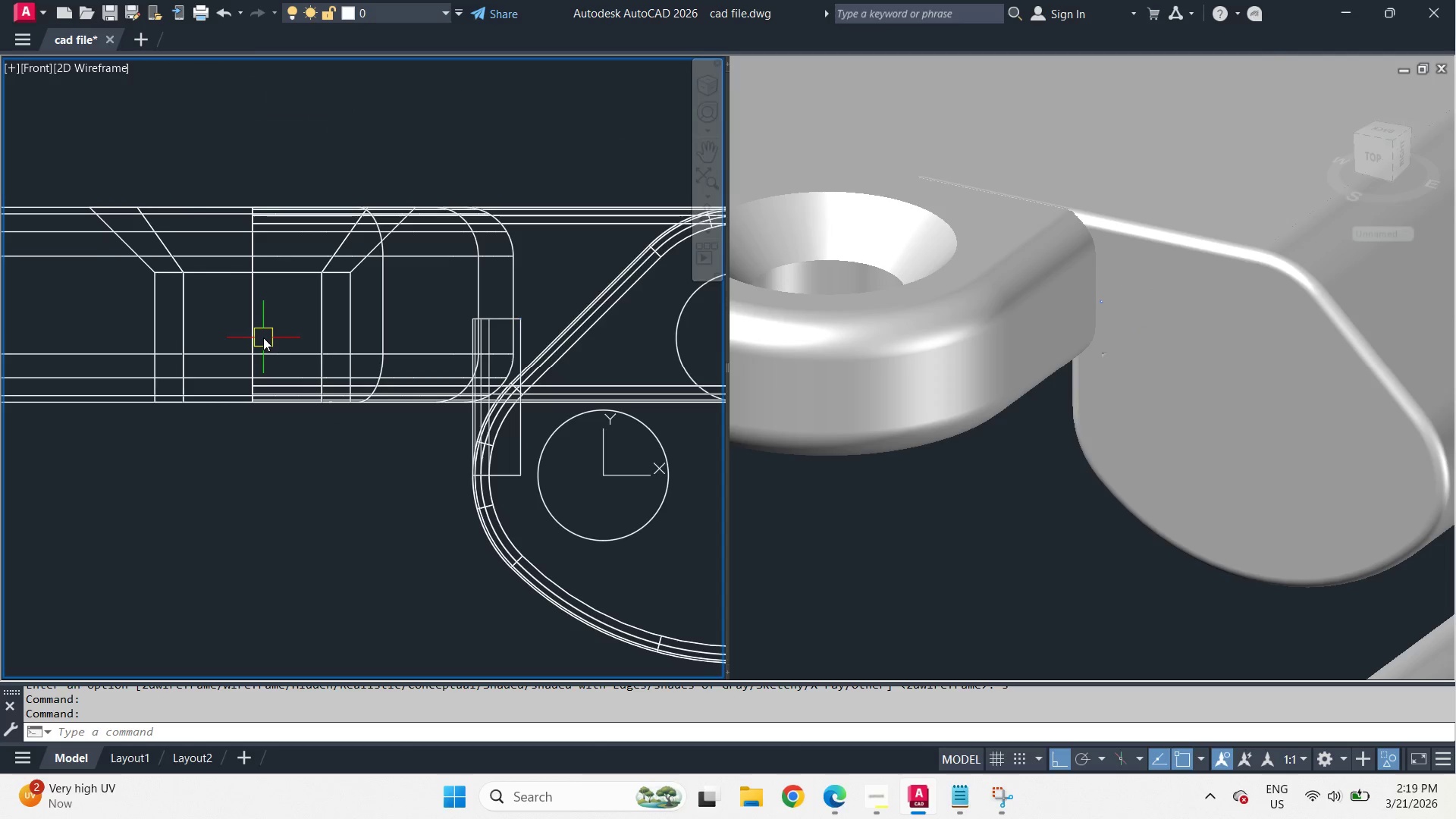 
left_click([253, 324])
 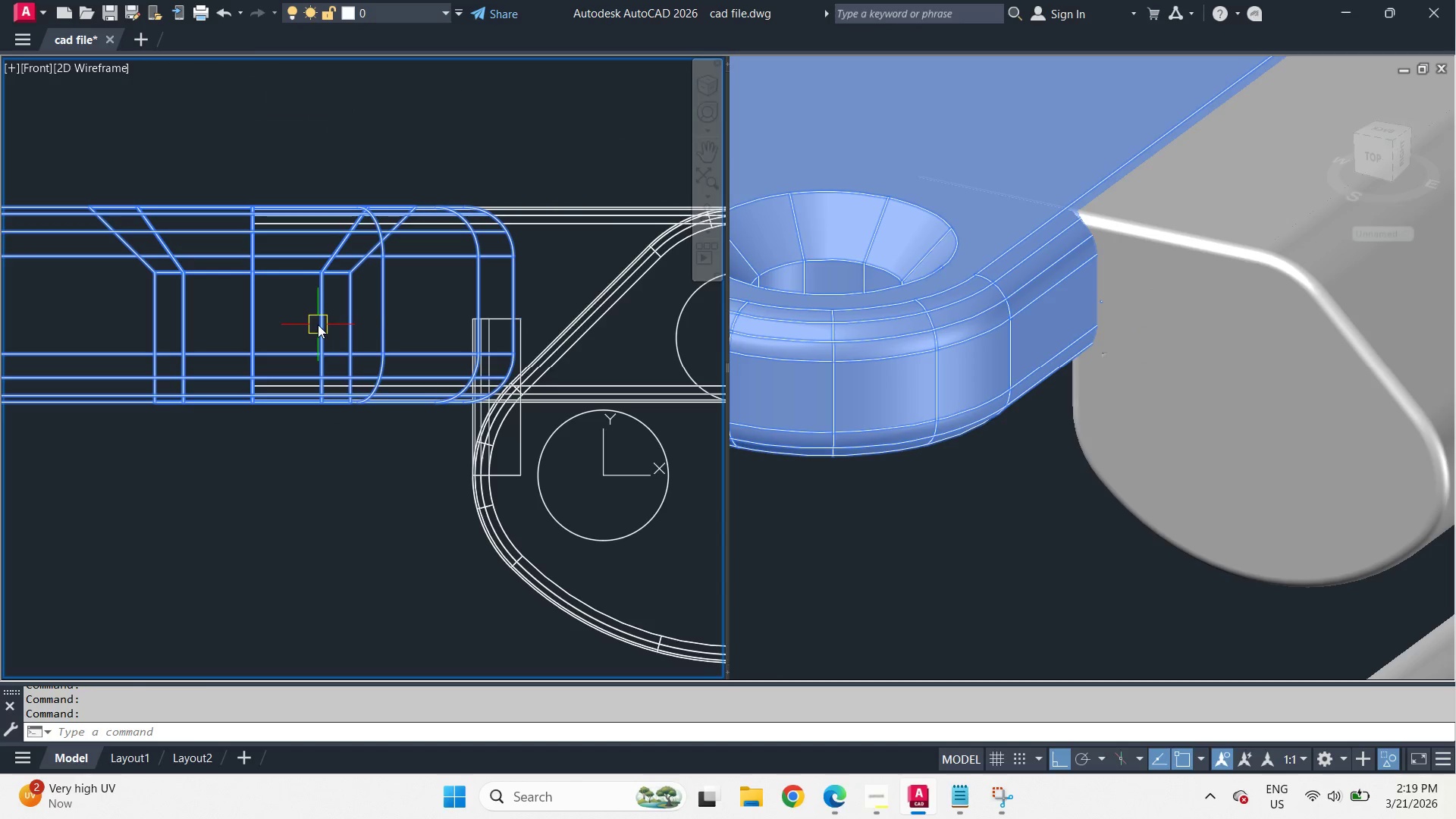 
key(Escape)
 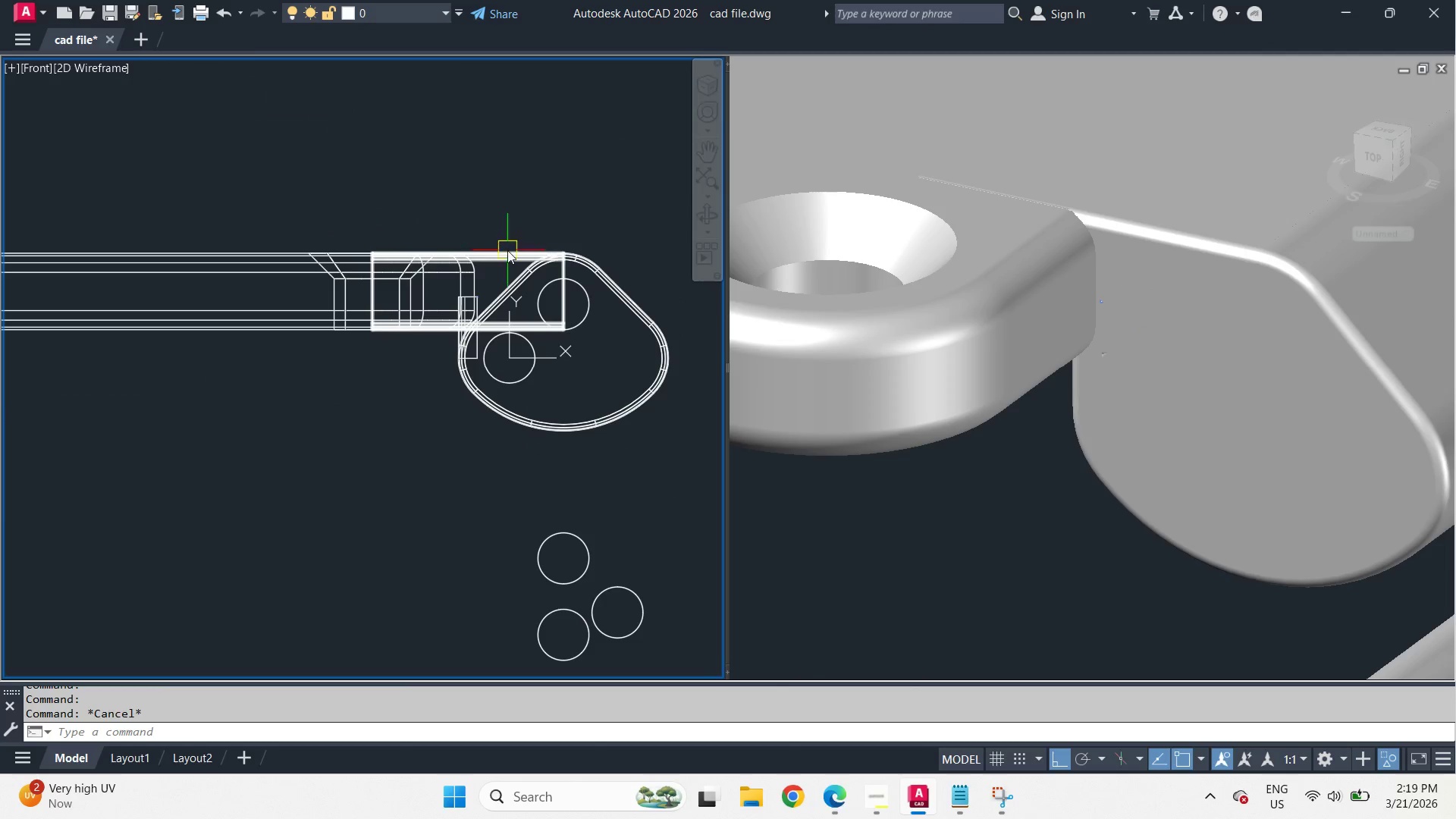 
left_click([507, 250])
 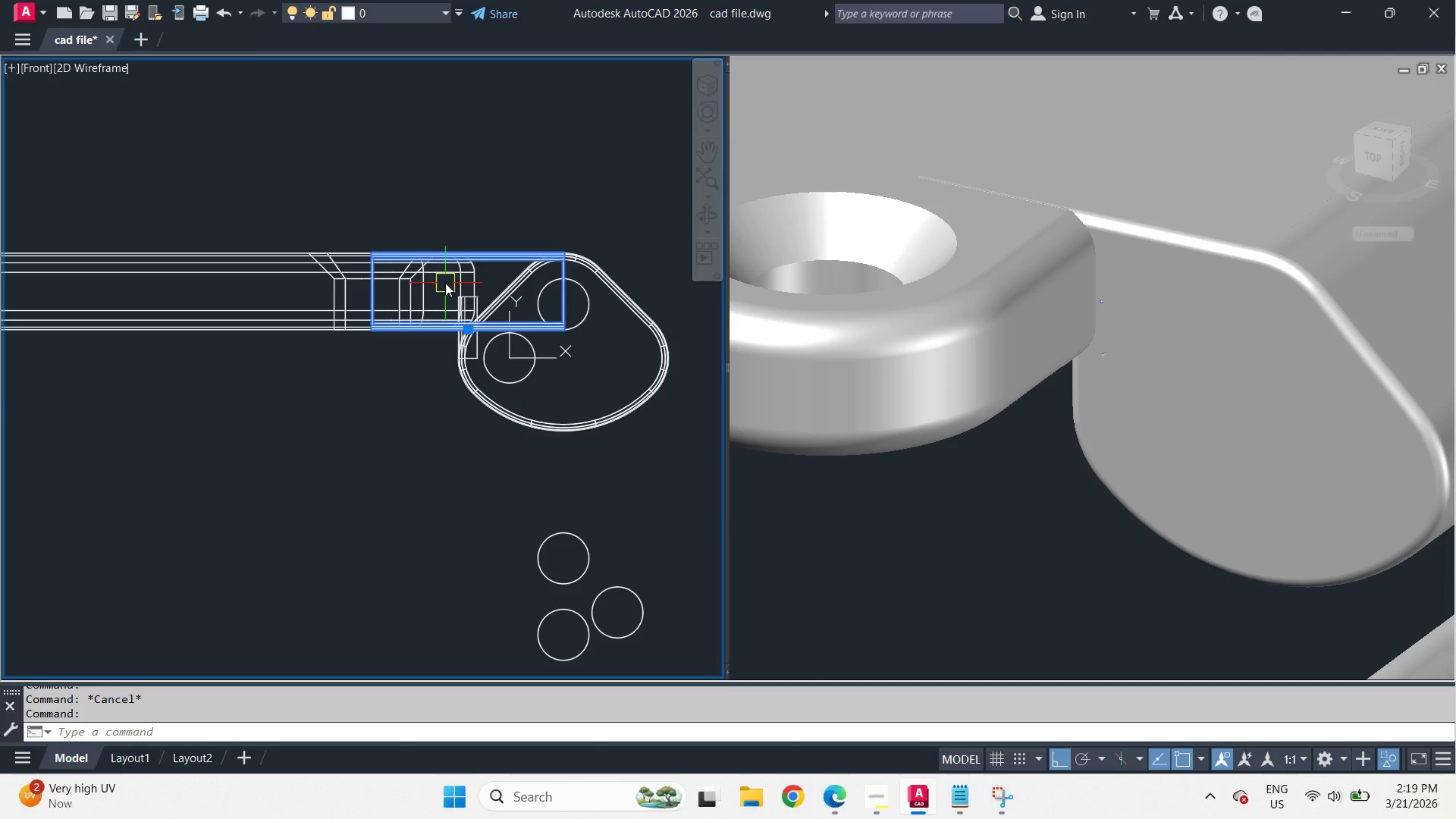 
scroll: coordinate [456, 278], scroll_direction: down, amount: 2.0
 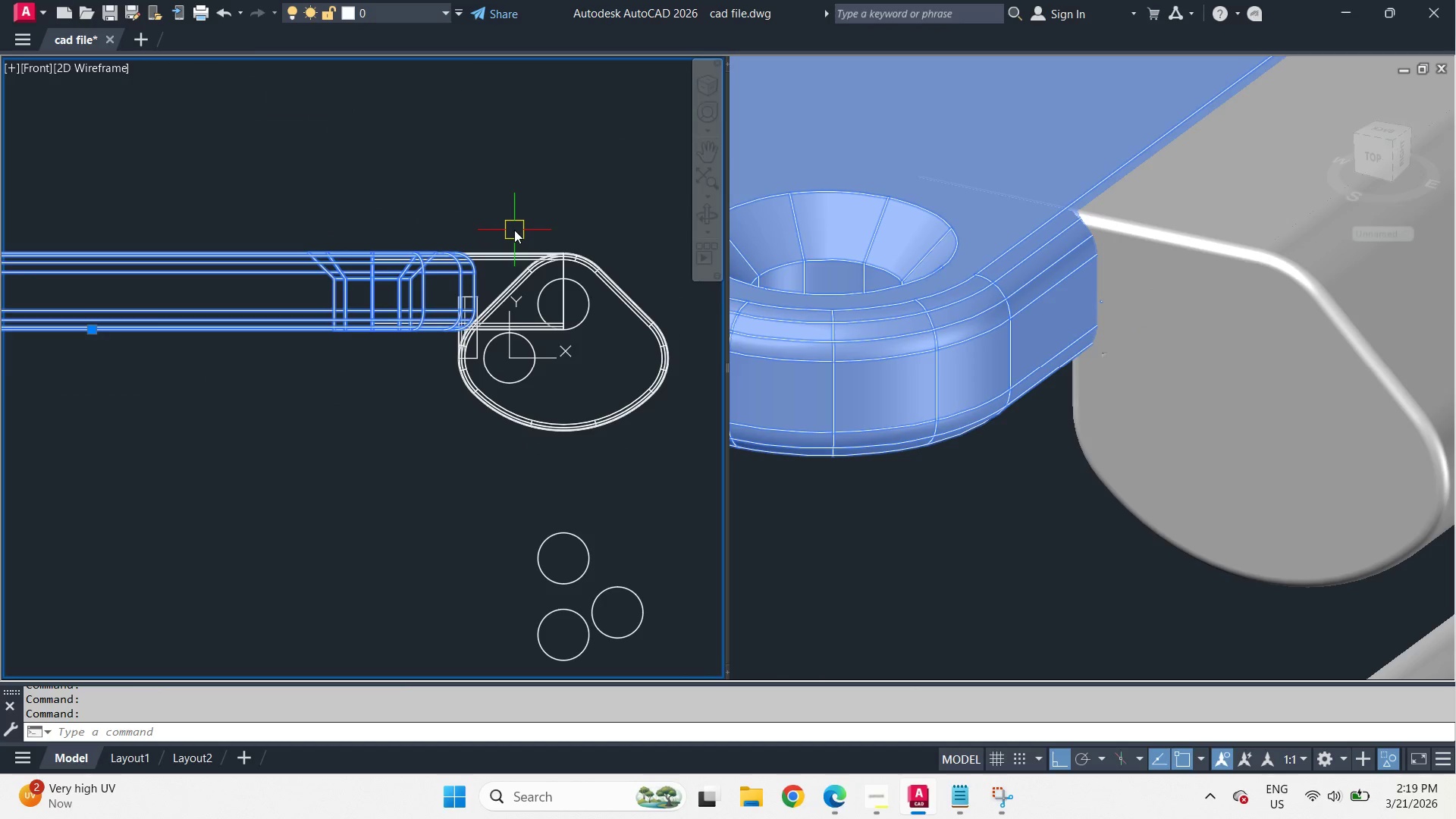 
scroll: coordinate [477, 517], scroll_direction: up, amount: 6.0
 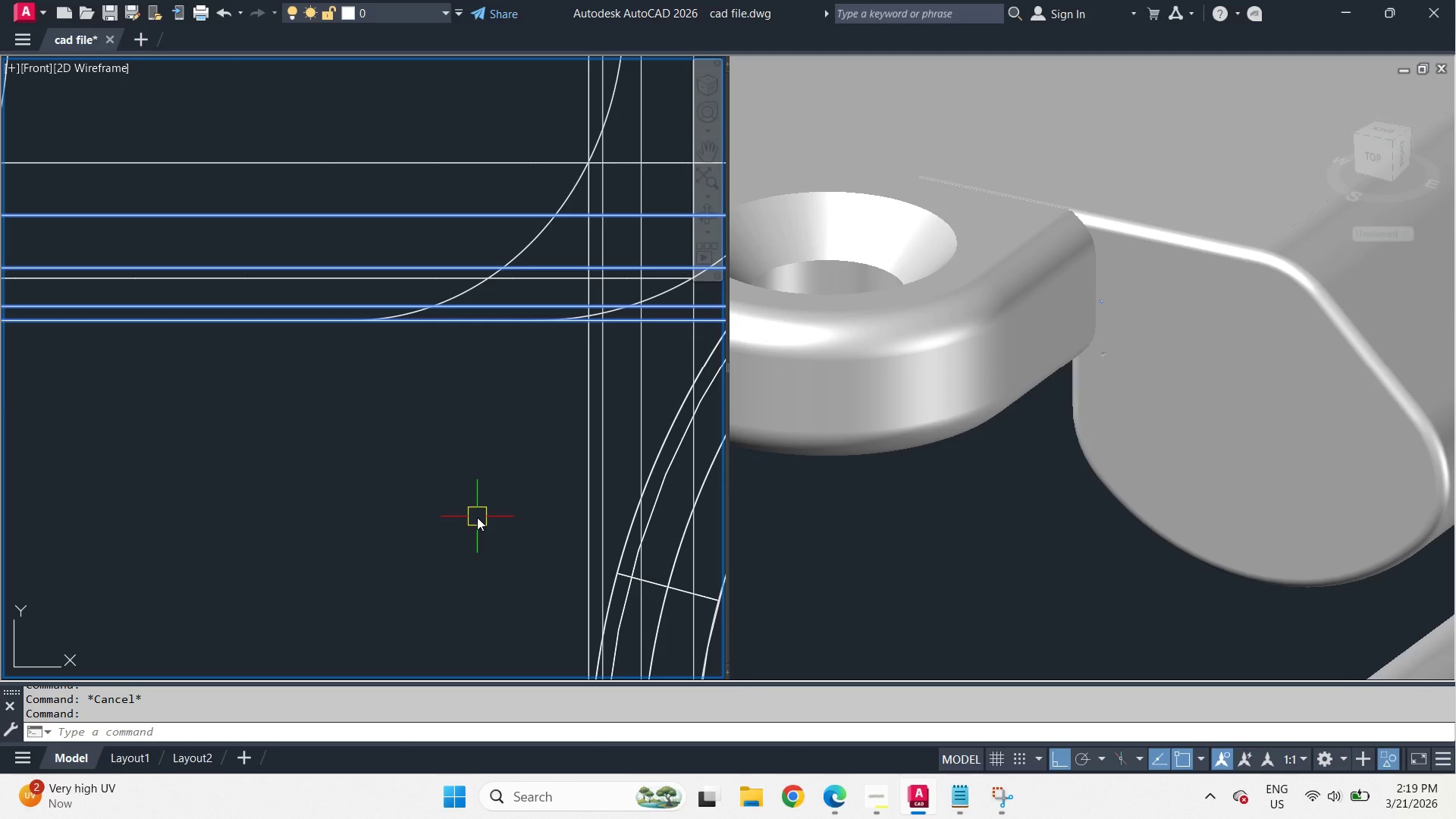 
wait(5.05)
 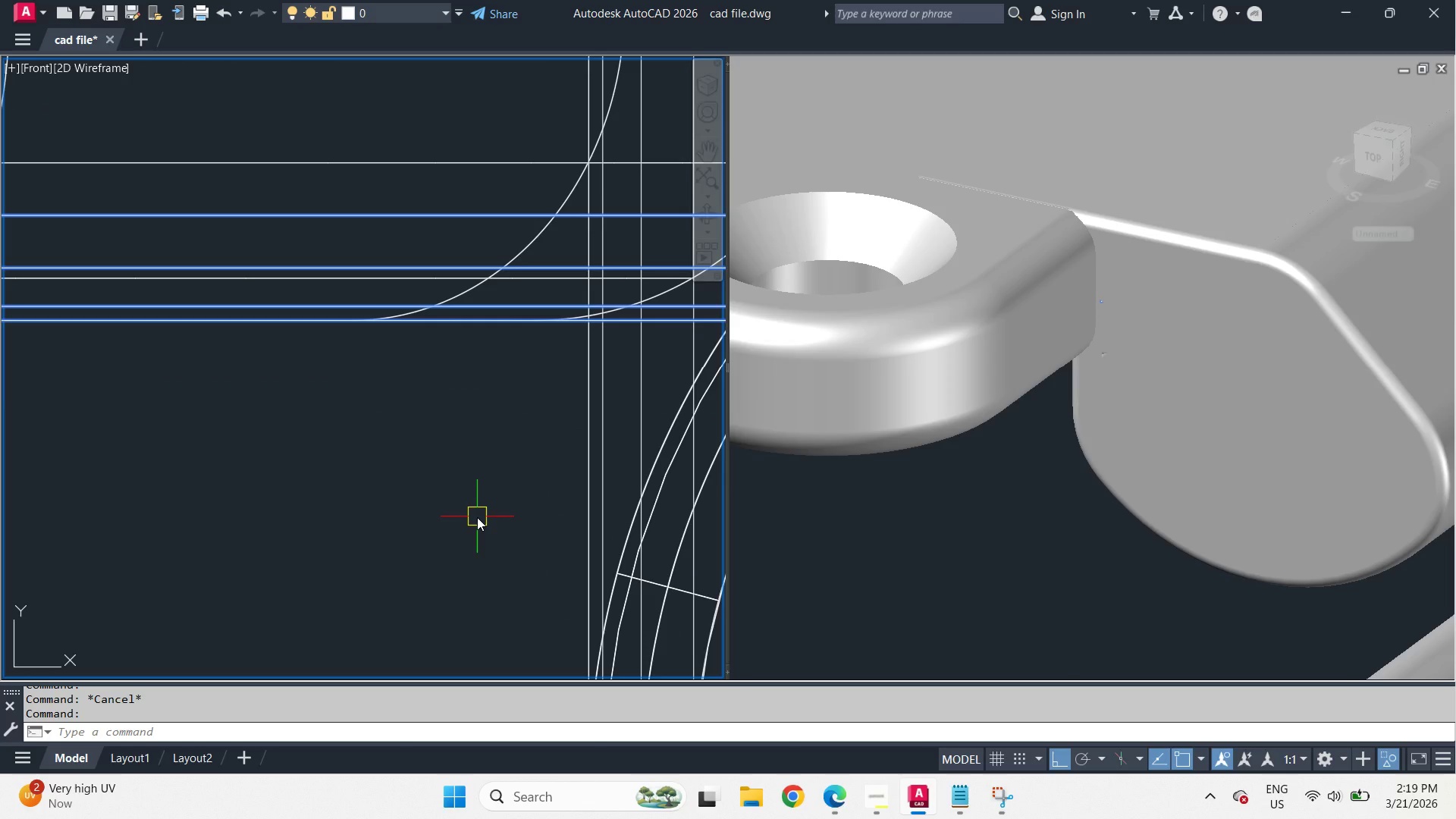 
scroll: coordinate [478, 517], scroll_direction: down, amount: 4.0
 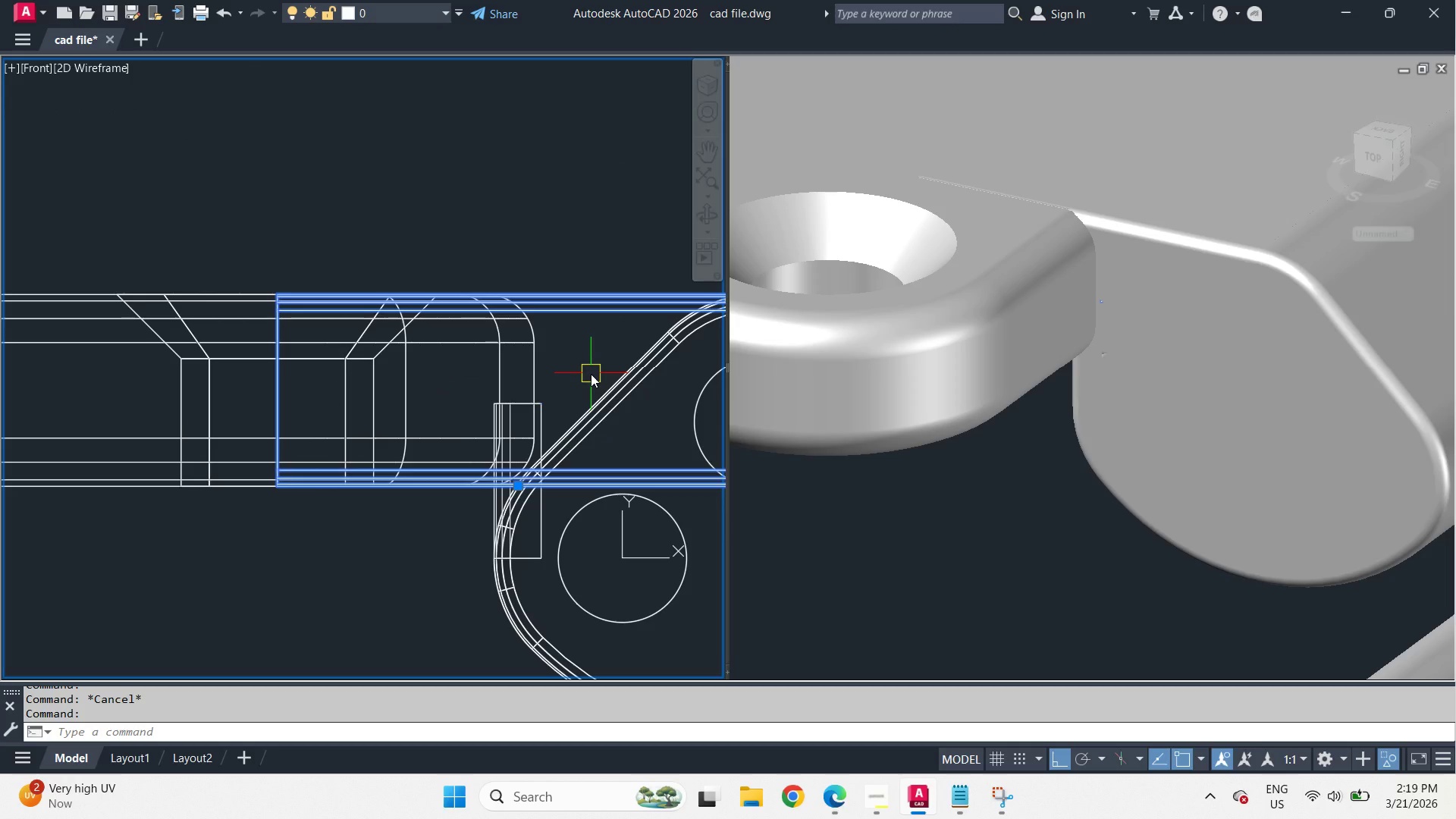 
type(sli )
 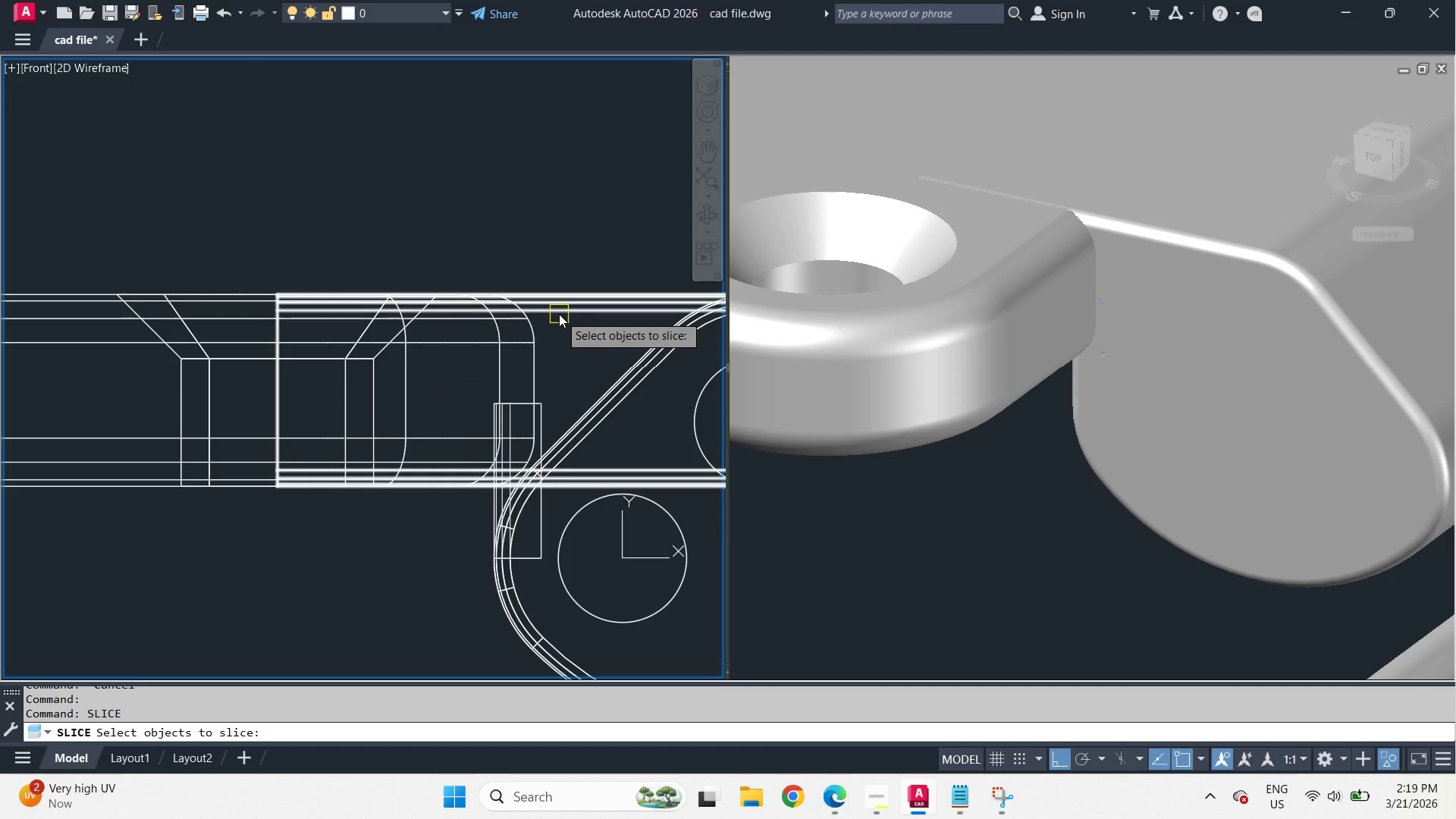 
left_click([559, 314])
 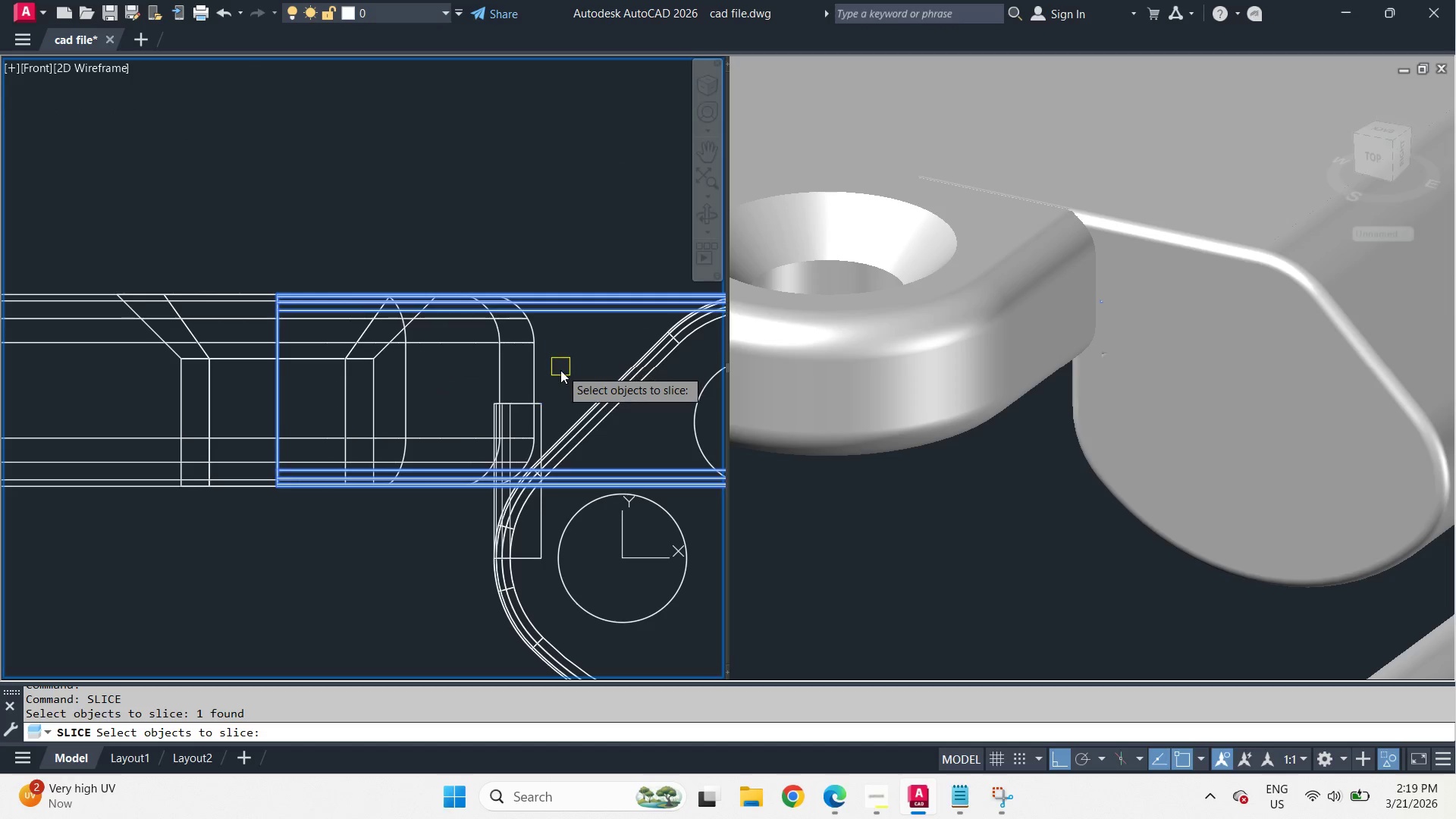 
left_click([1043, 471])
 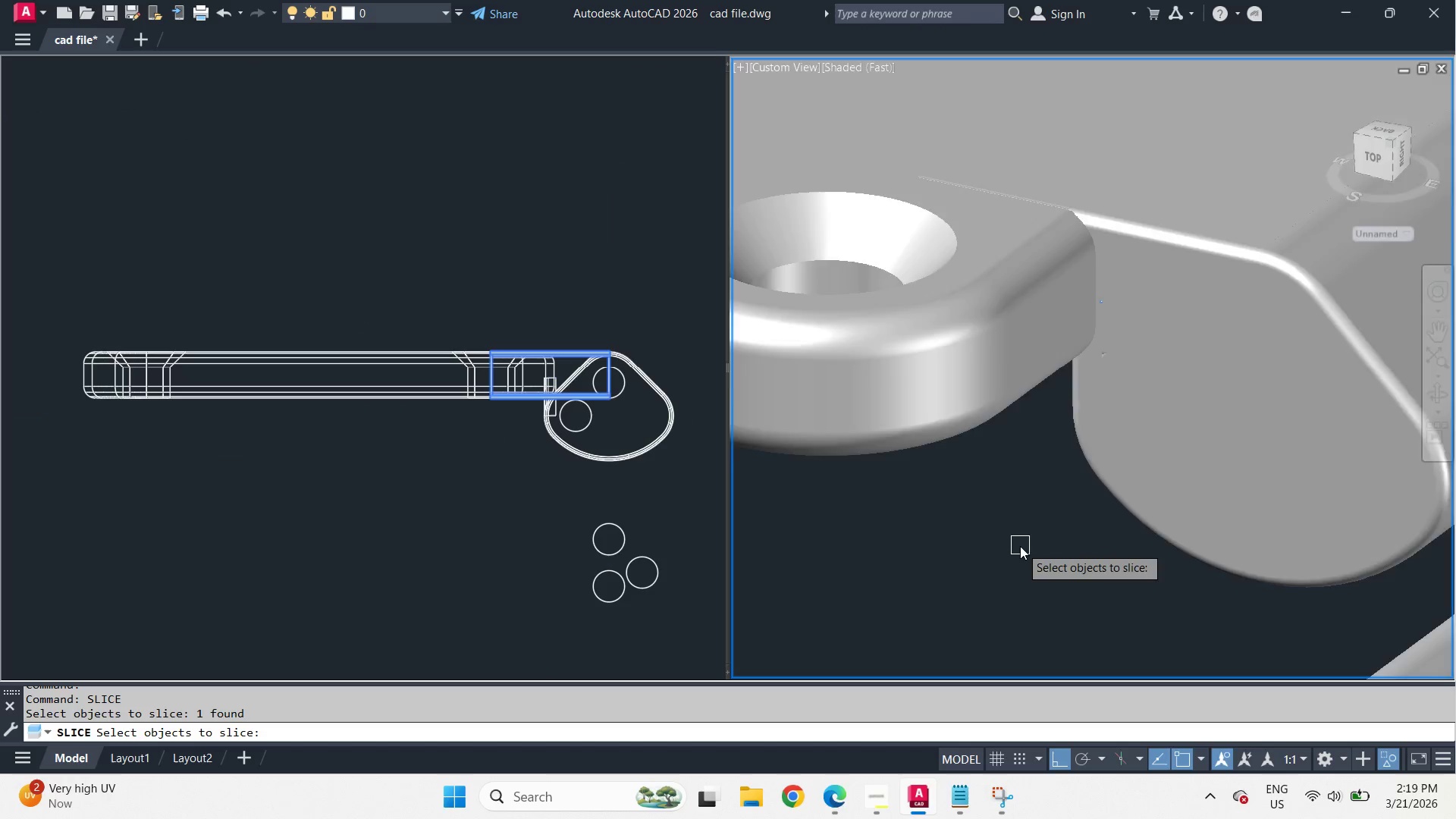 
scroll: coordinate [560, 371], scroll_direction: down, amount: 3.0
 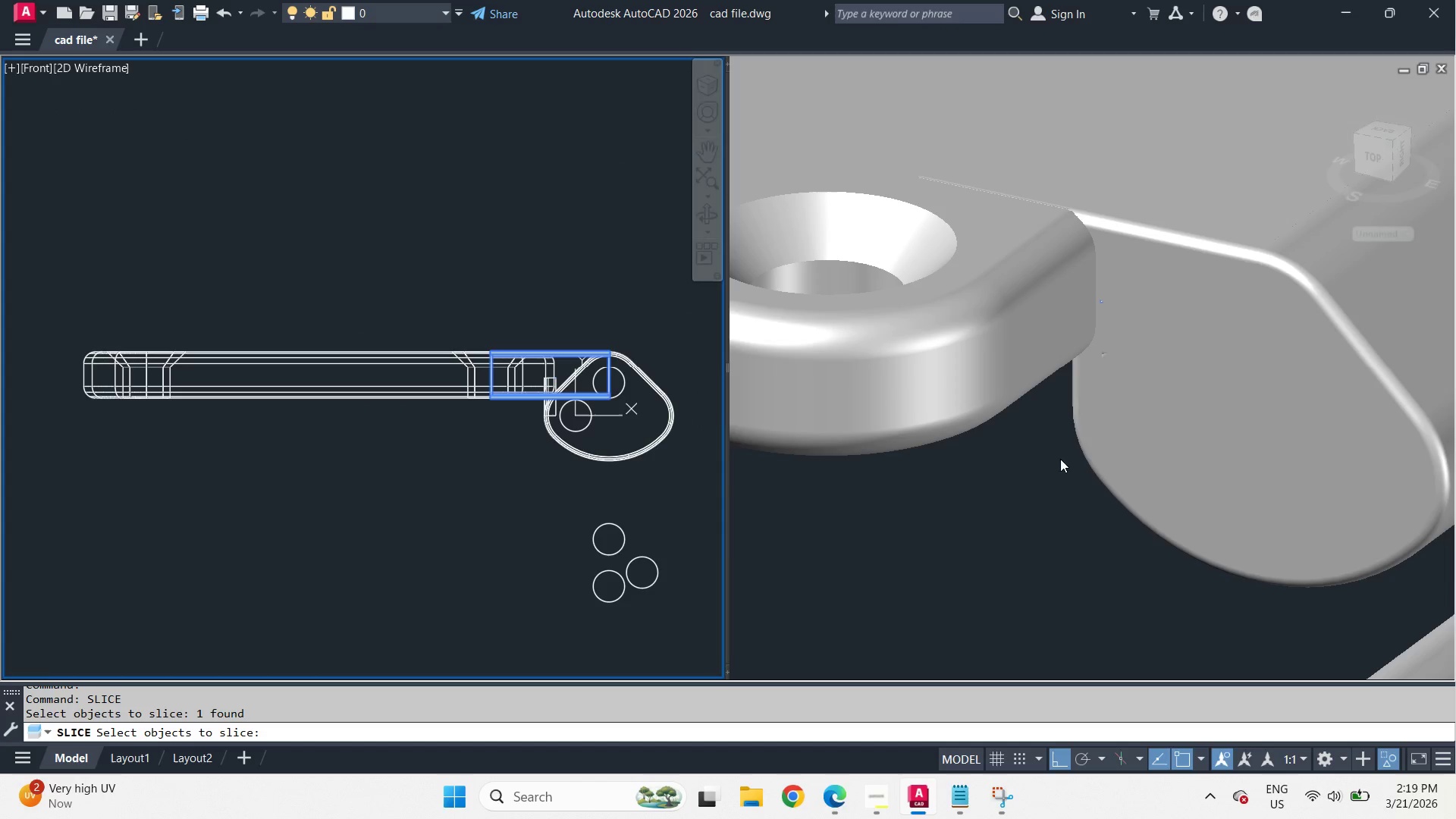 
key(Escape)
 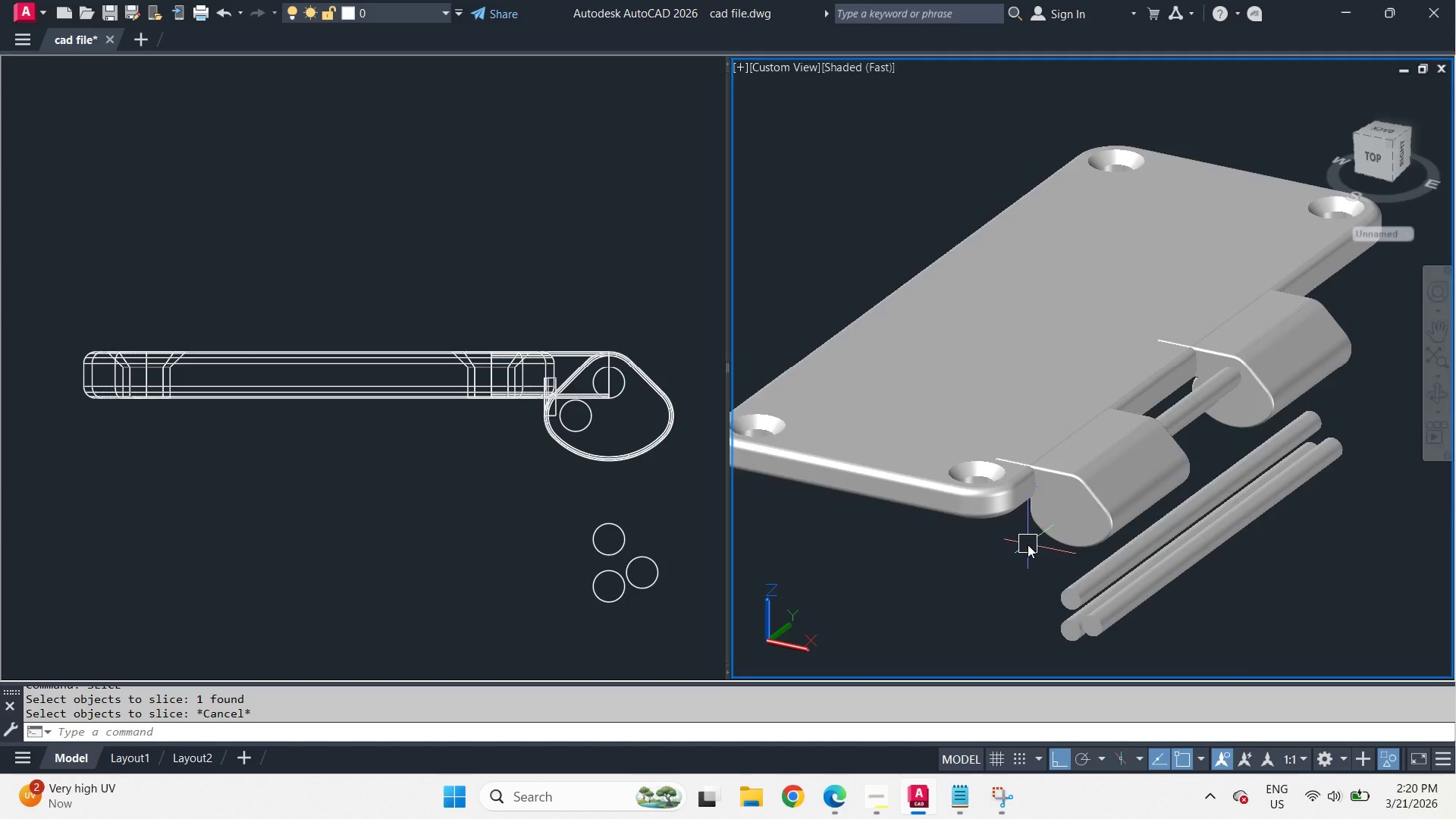 
scroll: coordinate [1020, 546], scroll_direction: down, amount: 4.0
 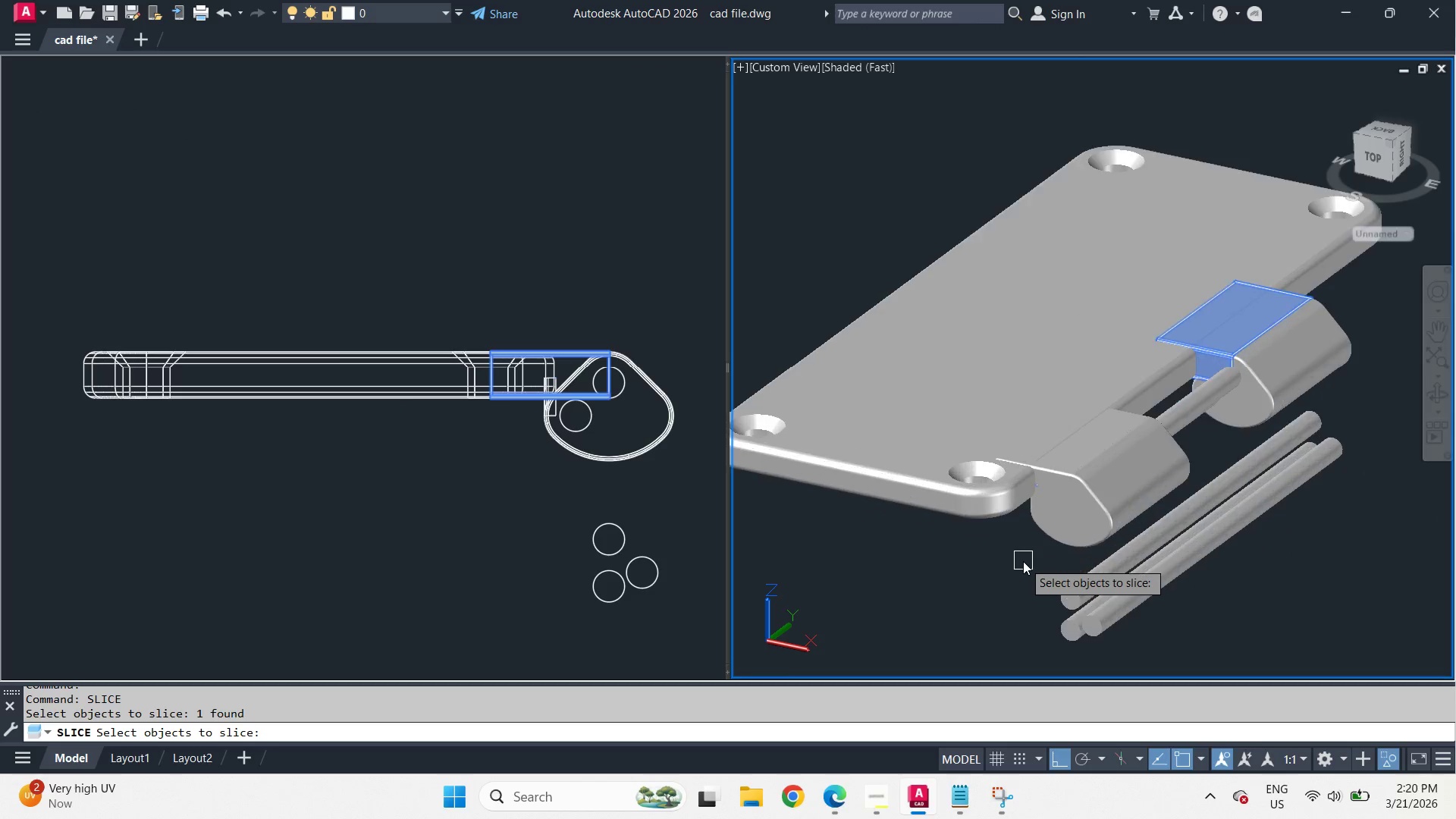 
scroll: coordinate [1023, 561], scroll_direction: up, amount: 1.0
 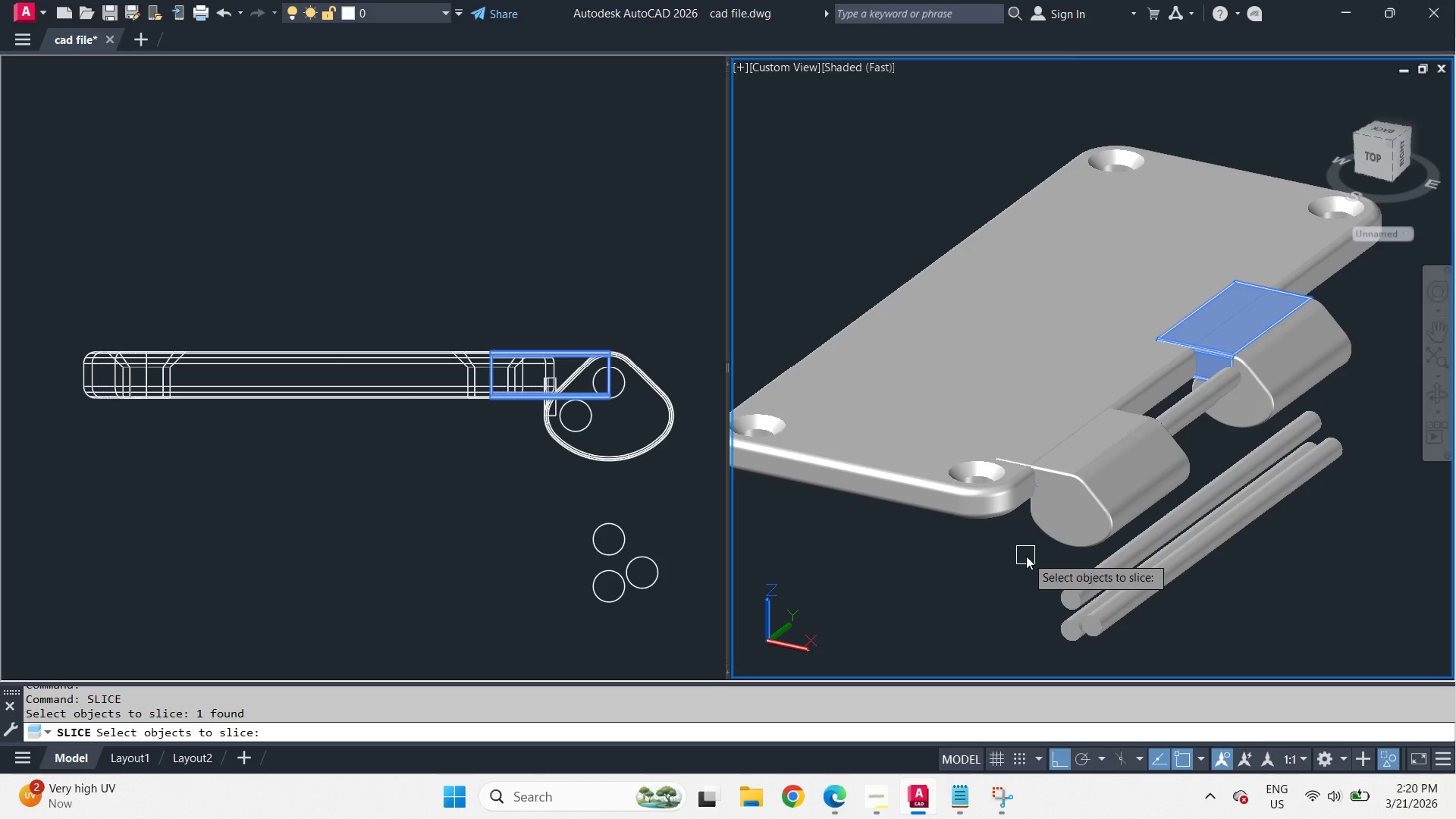 
type(sli)
 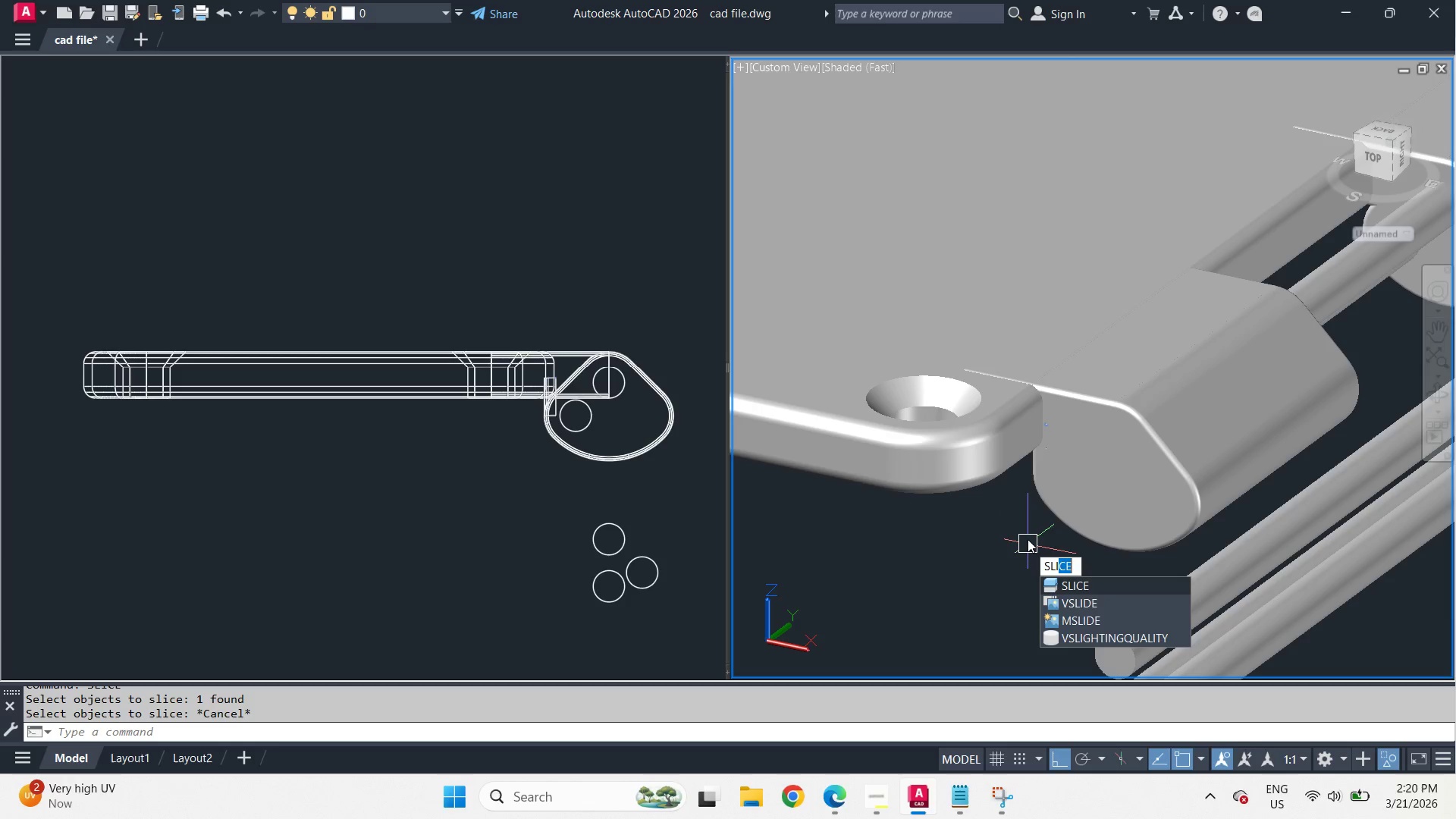 
scroll: coordinate [1028, 544], scroll_direction: up, amount: 2.0
 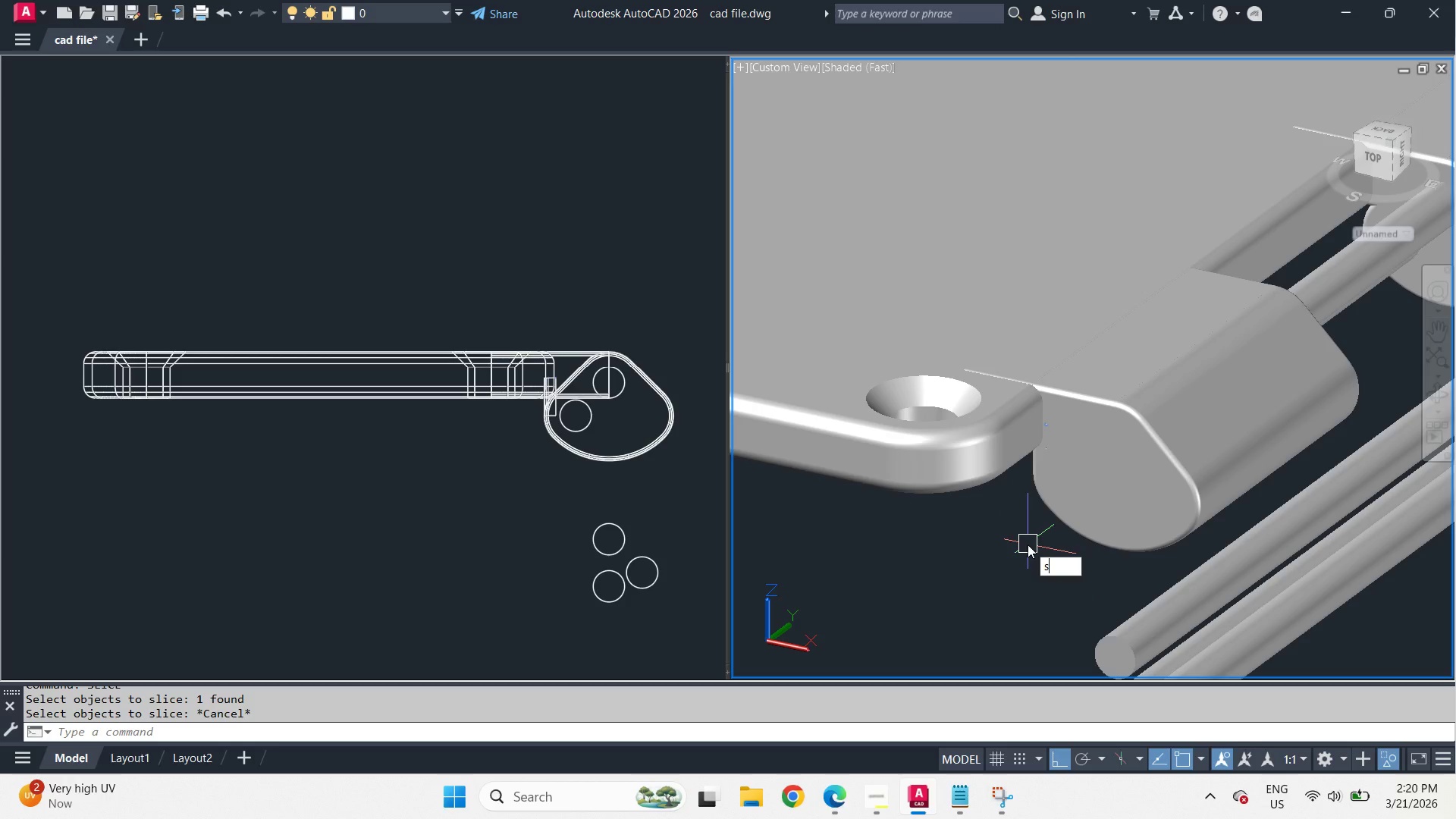 
key(Escape)
 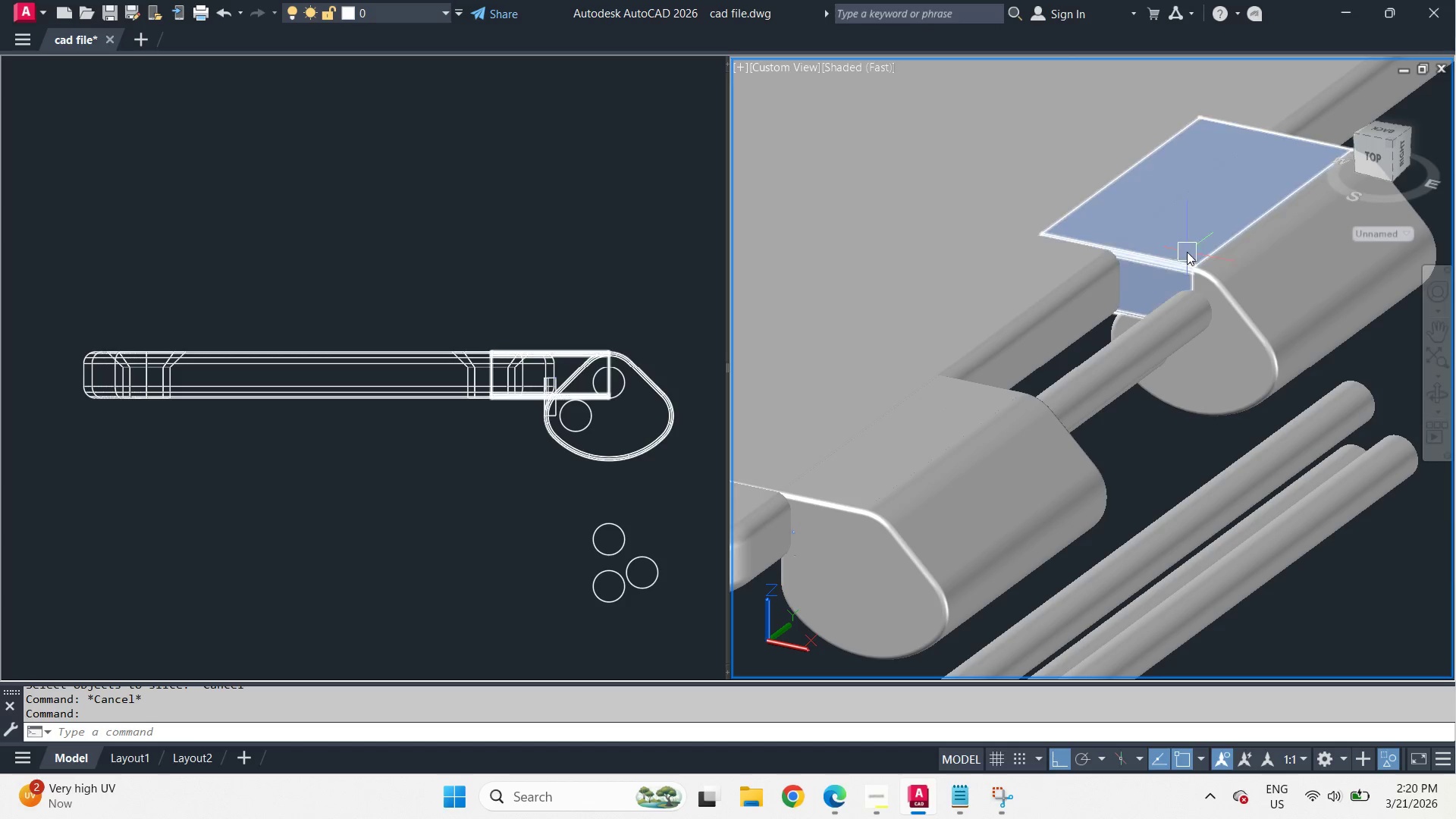 
left_click([1169, 256])
 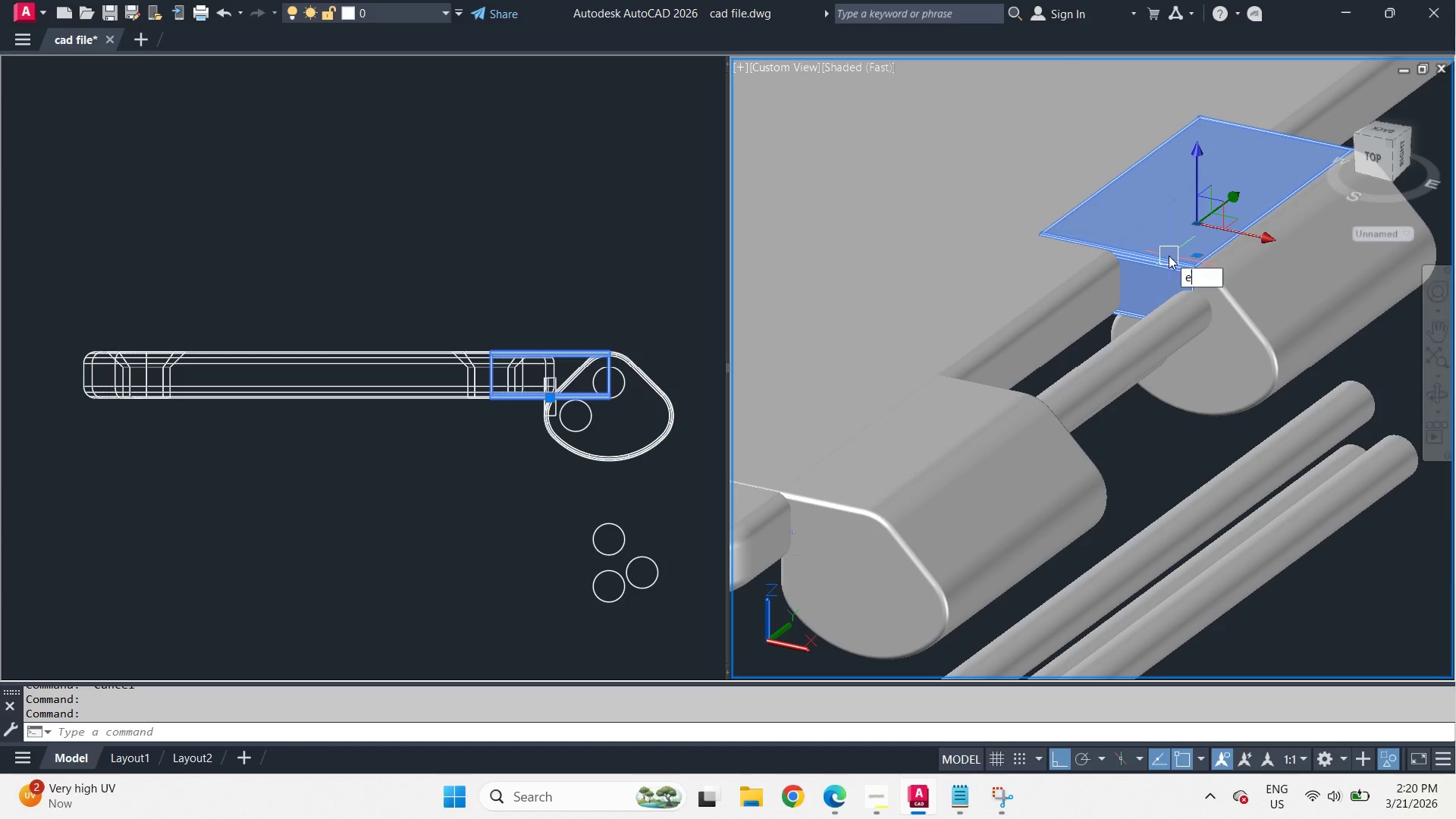 
key(E)
 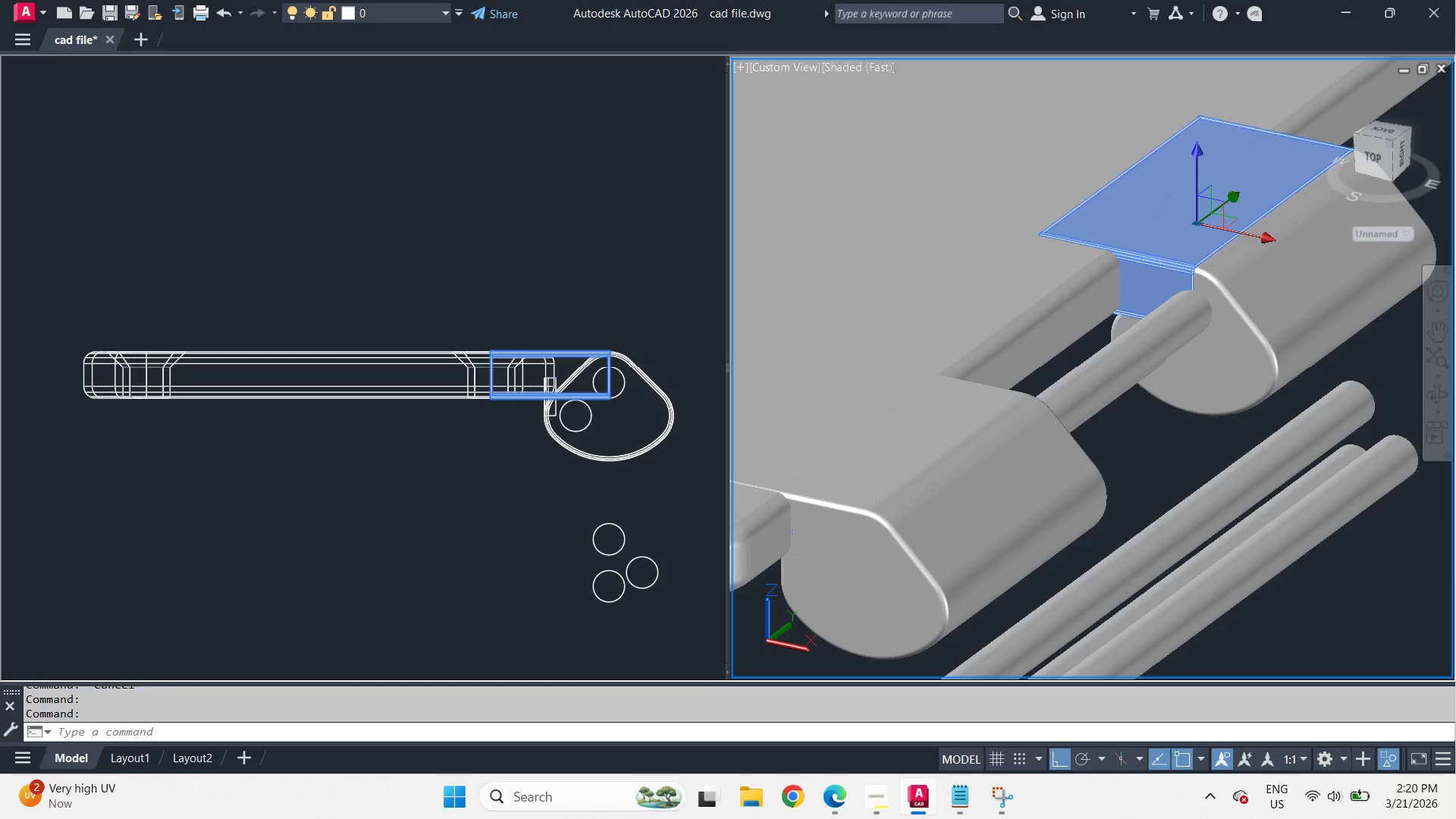 
key(Space)
 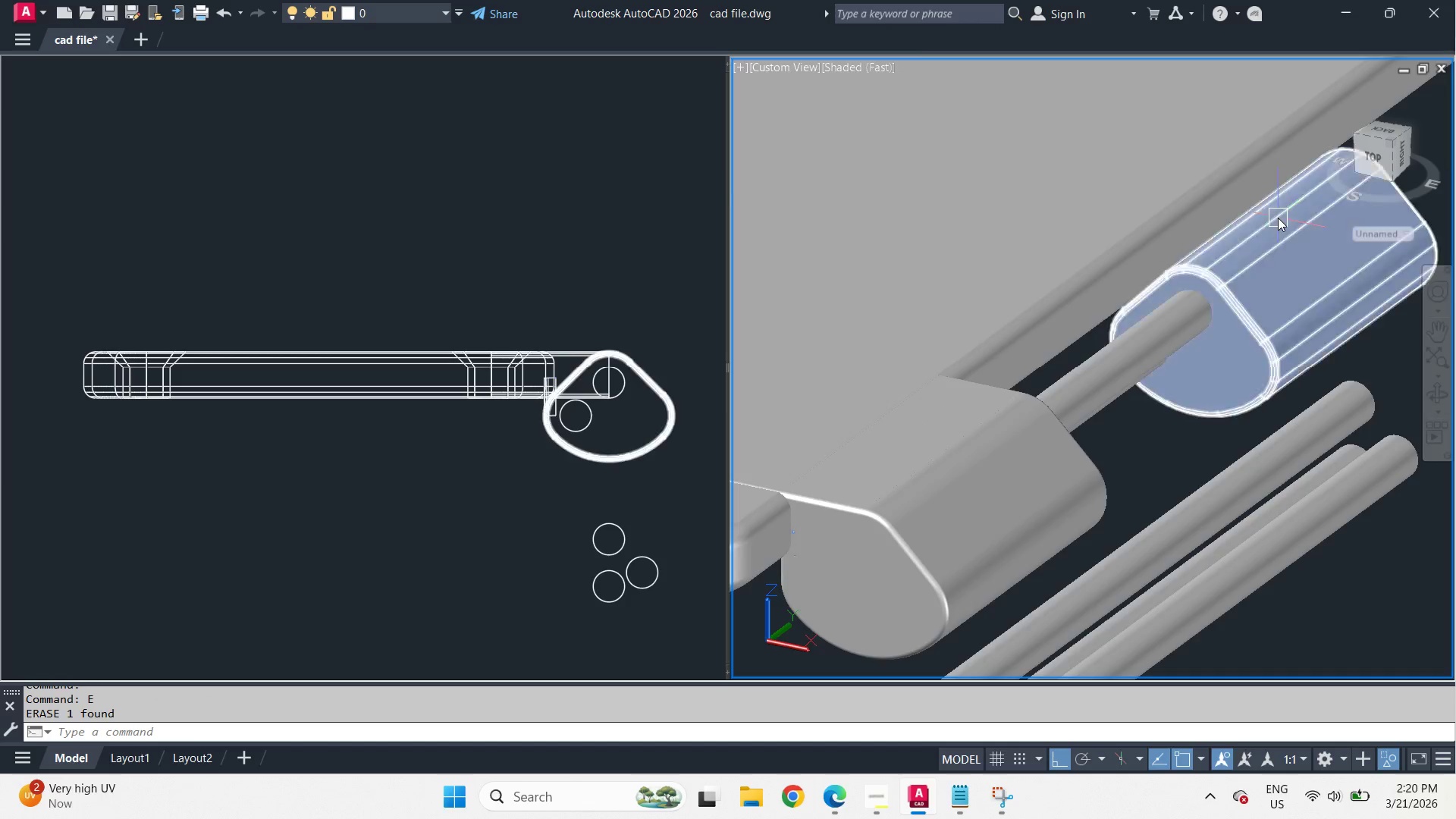 
key(S)
 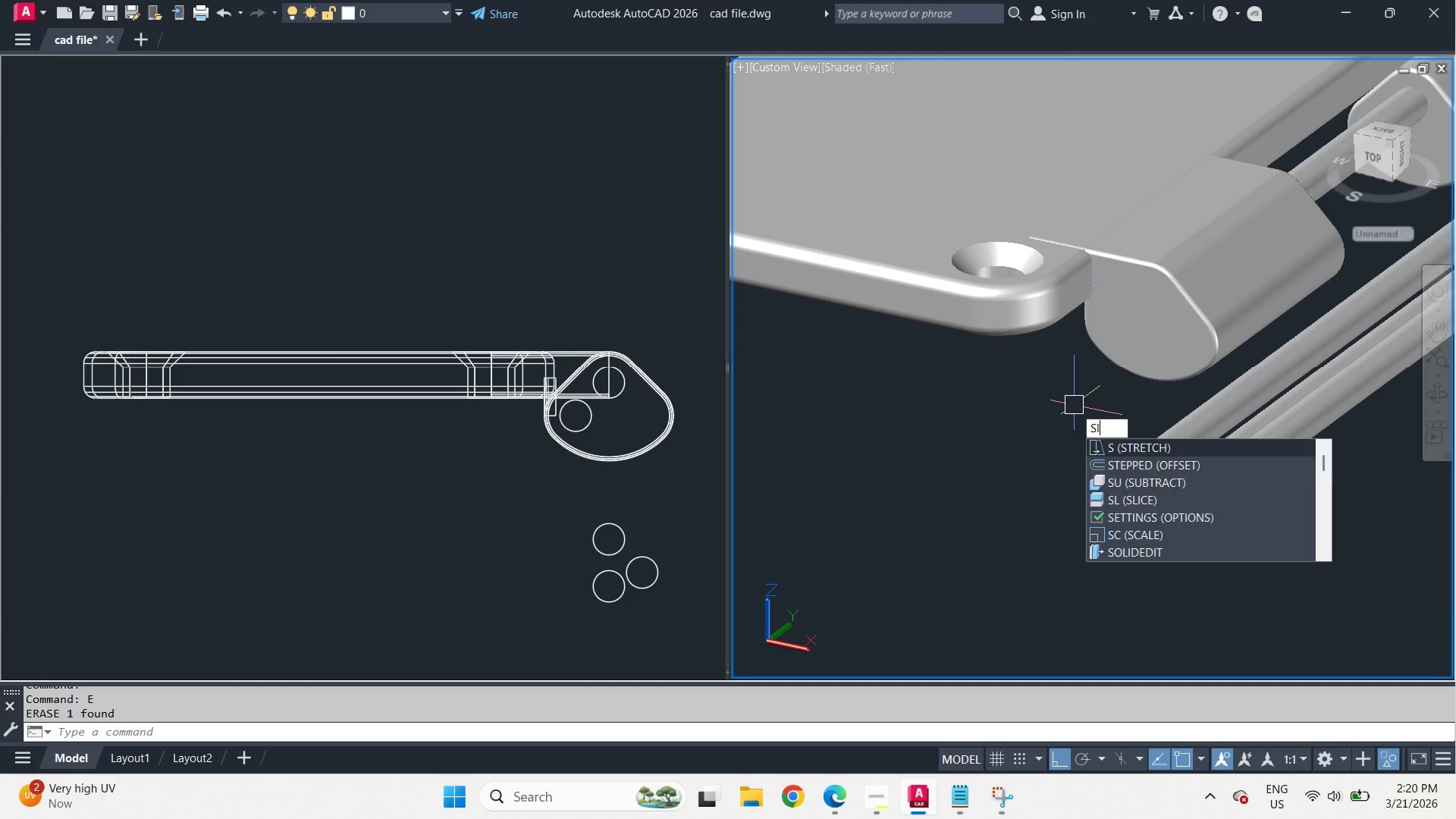 
scroll: coordinate [1278, 218], scroll_direction: down, amount: 2.0
 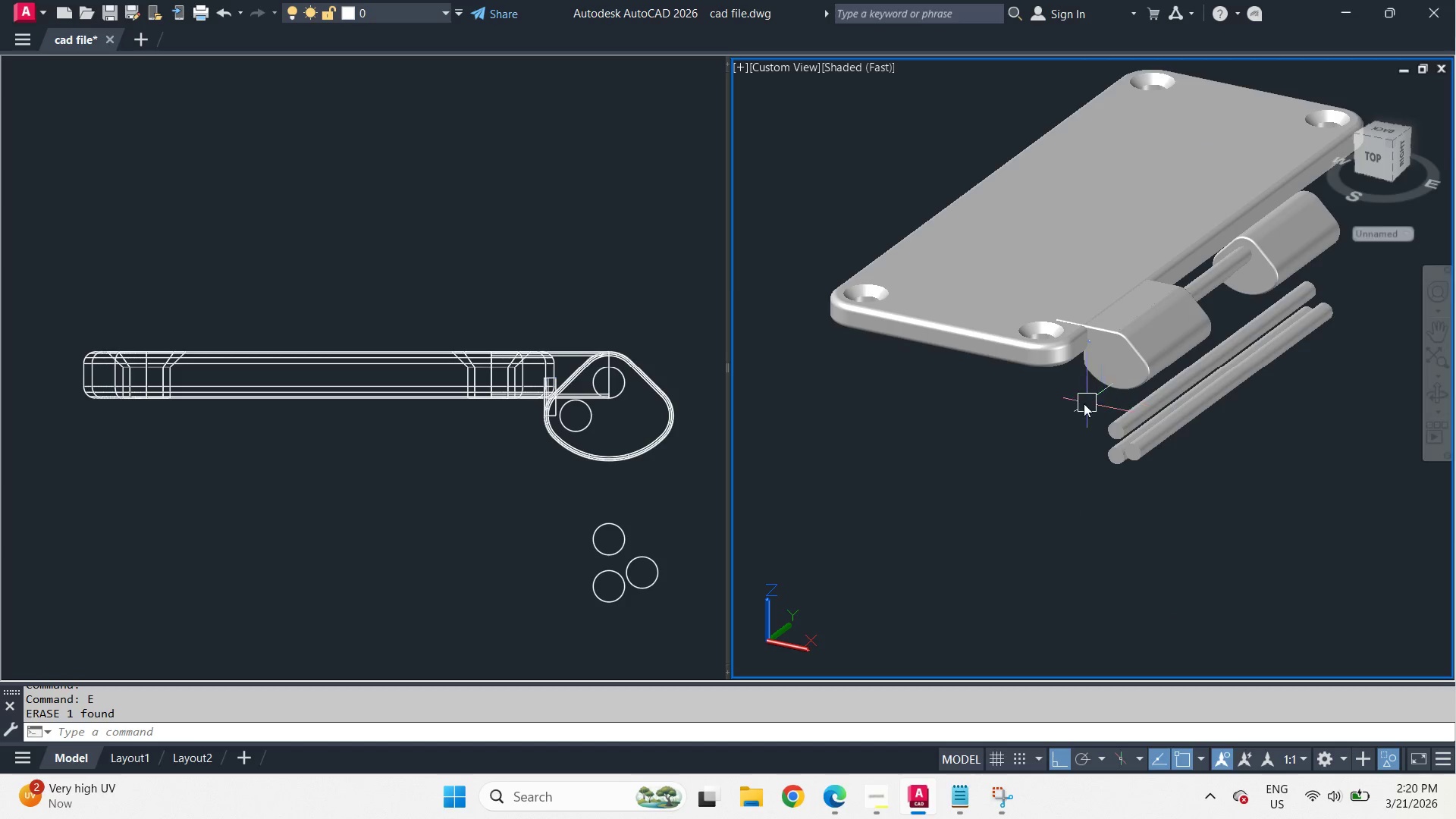 
type(li)
 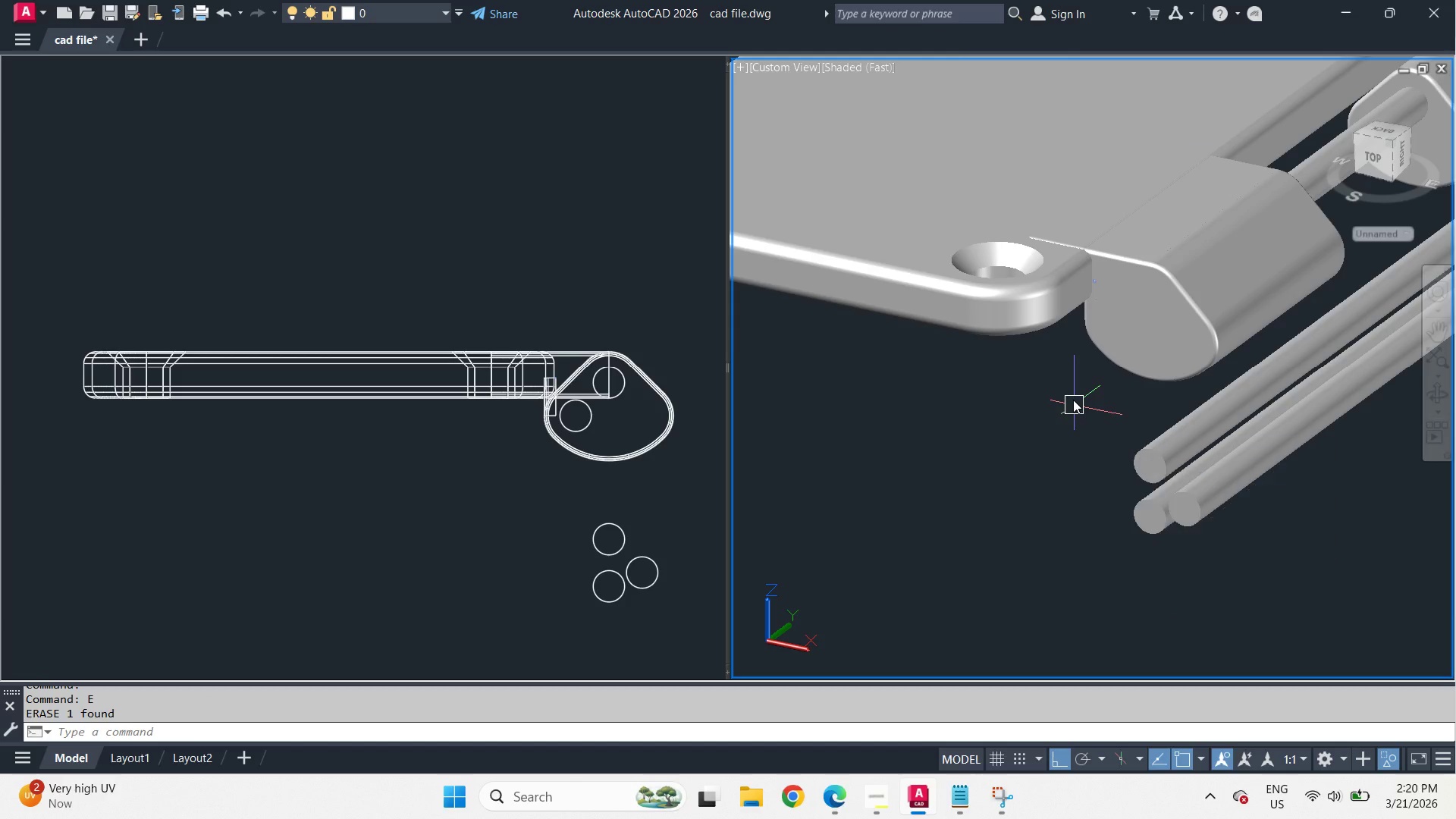 
scroll: coordinate [1083, 395], scroll_direction: up, amount: 2.0
 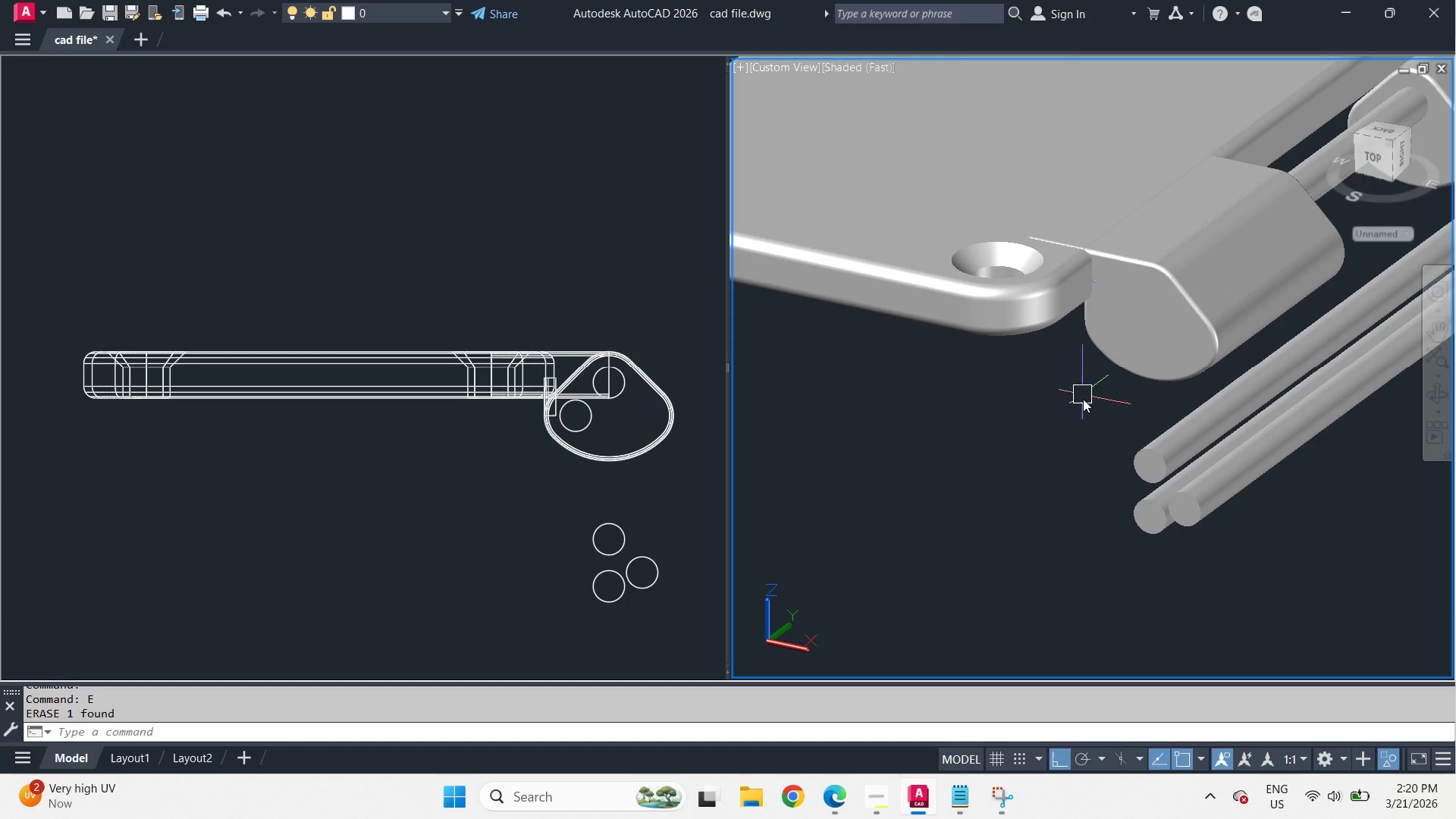 
key(Space)
 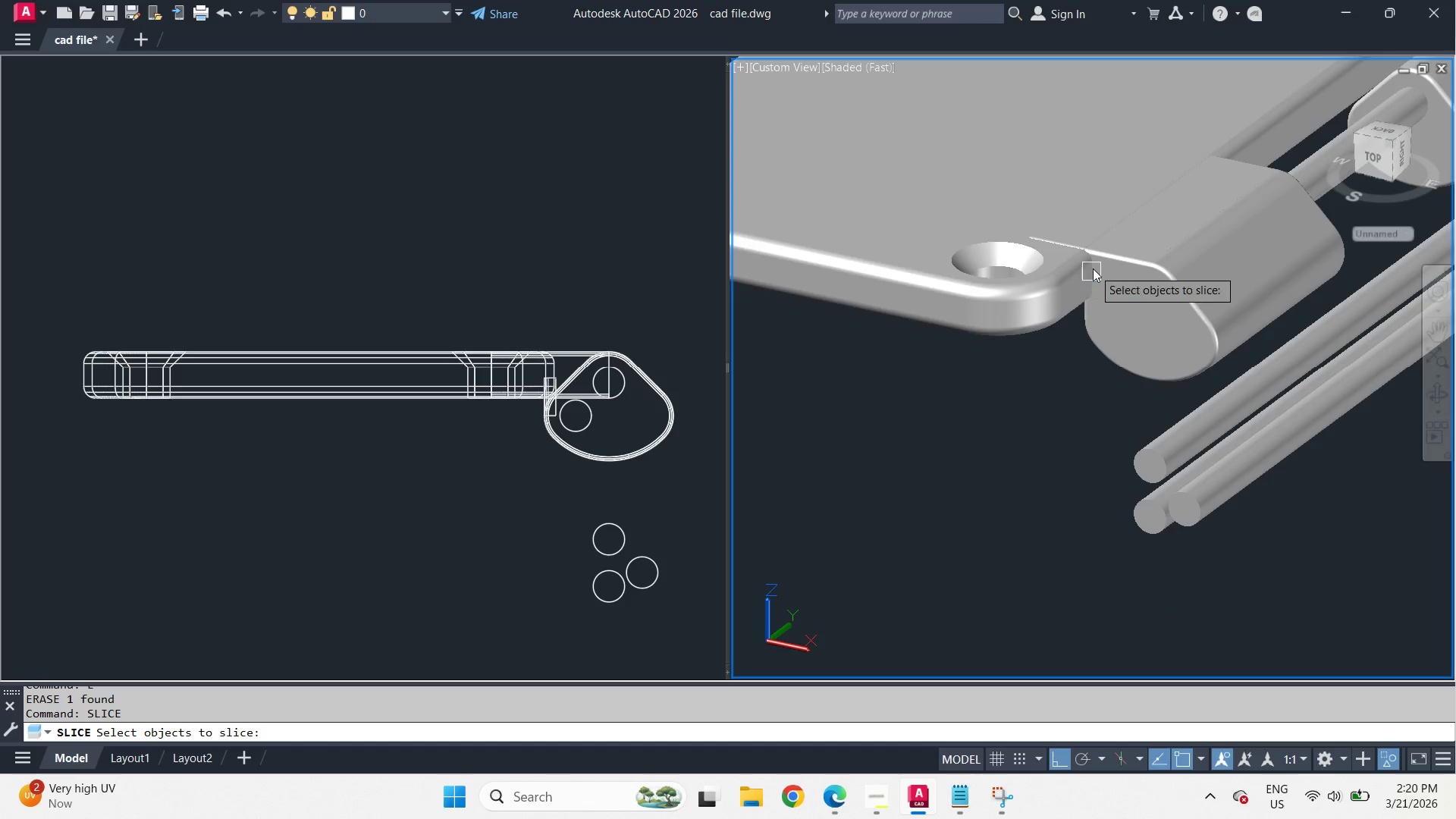 
left_click([1120, 240])
 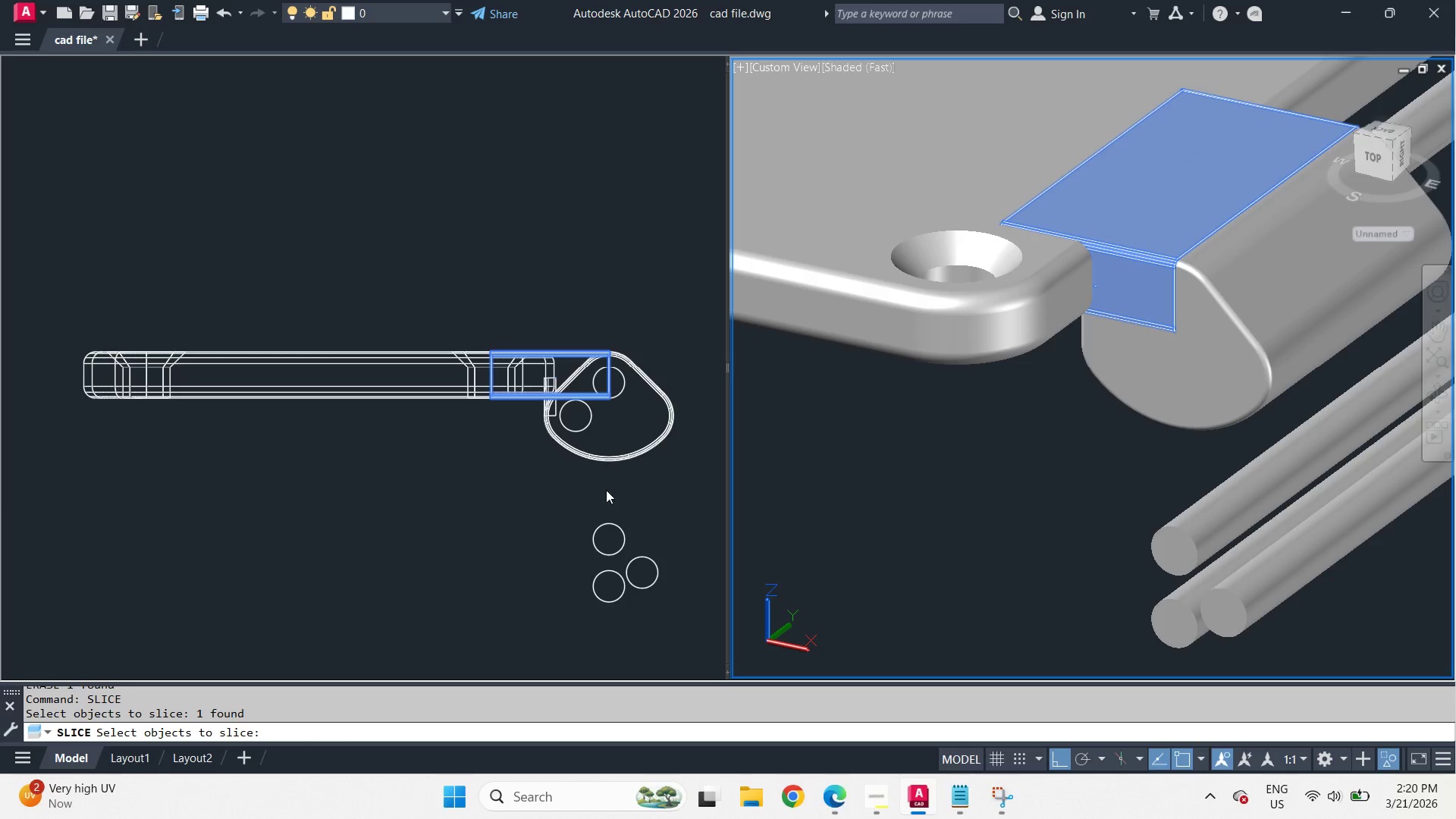 
scroll: coordinate [1093, 268], scroll_direction: up, amount: 1.0
 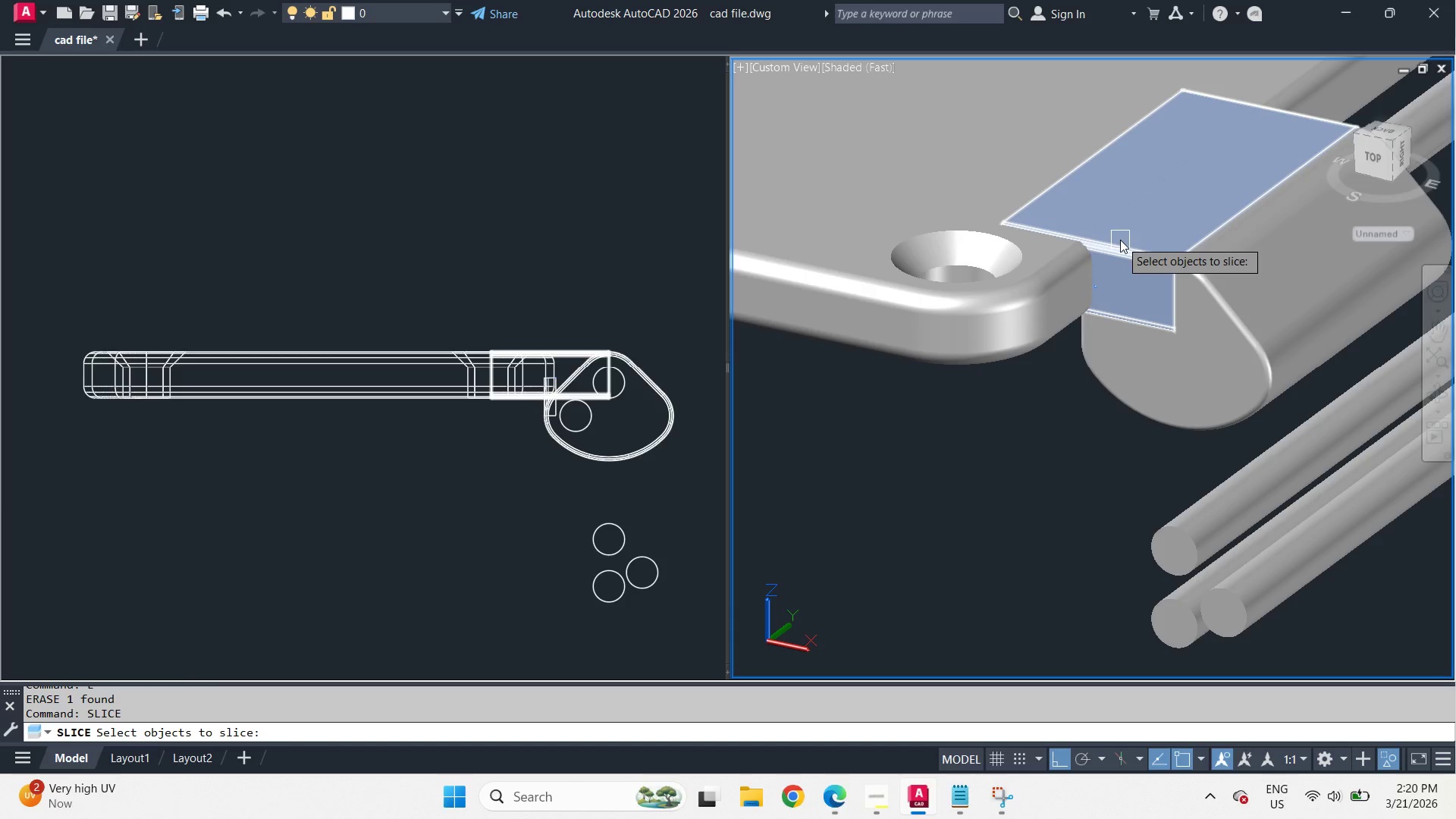 
left_click([602, 504])
 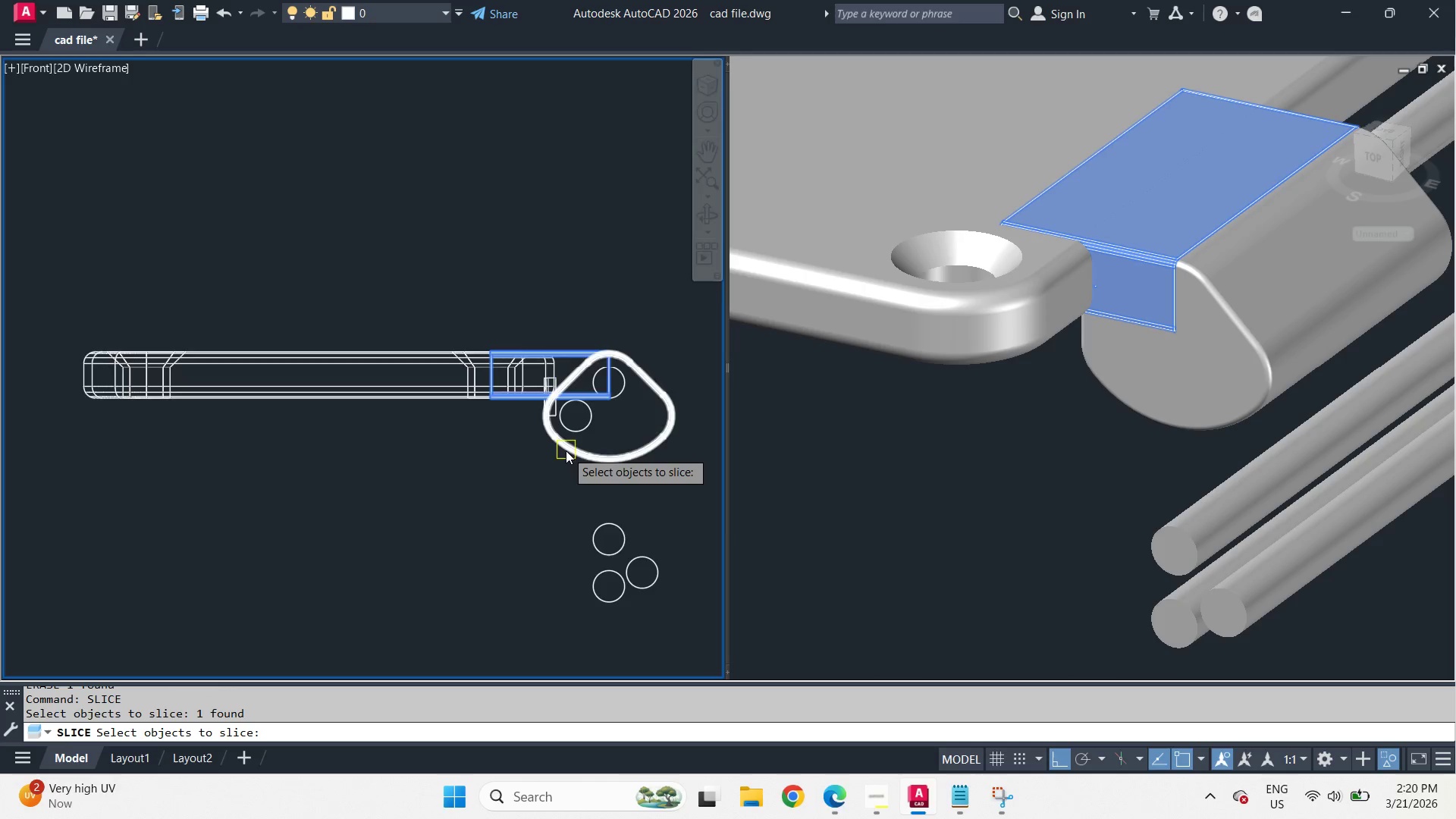 
scroll: coordinate [560, 433], scroll_direction: up, amount: 3.0
 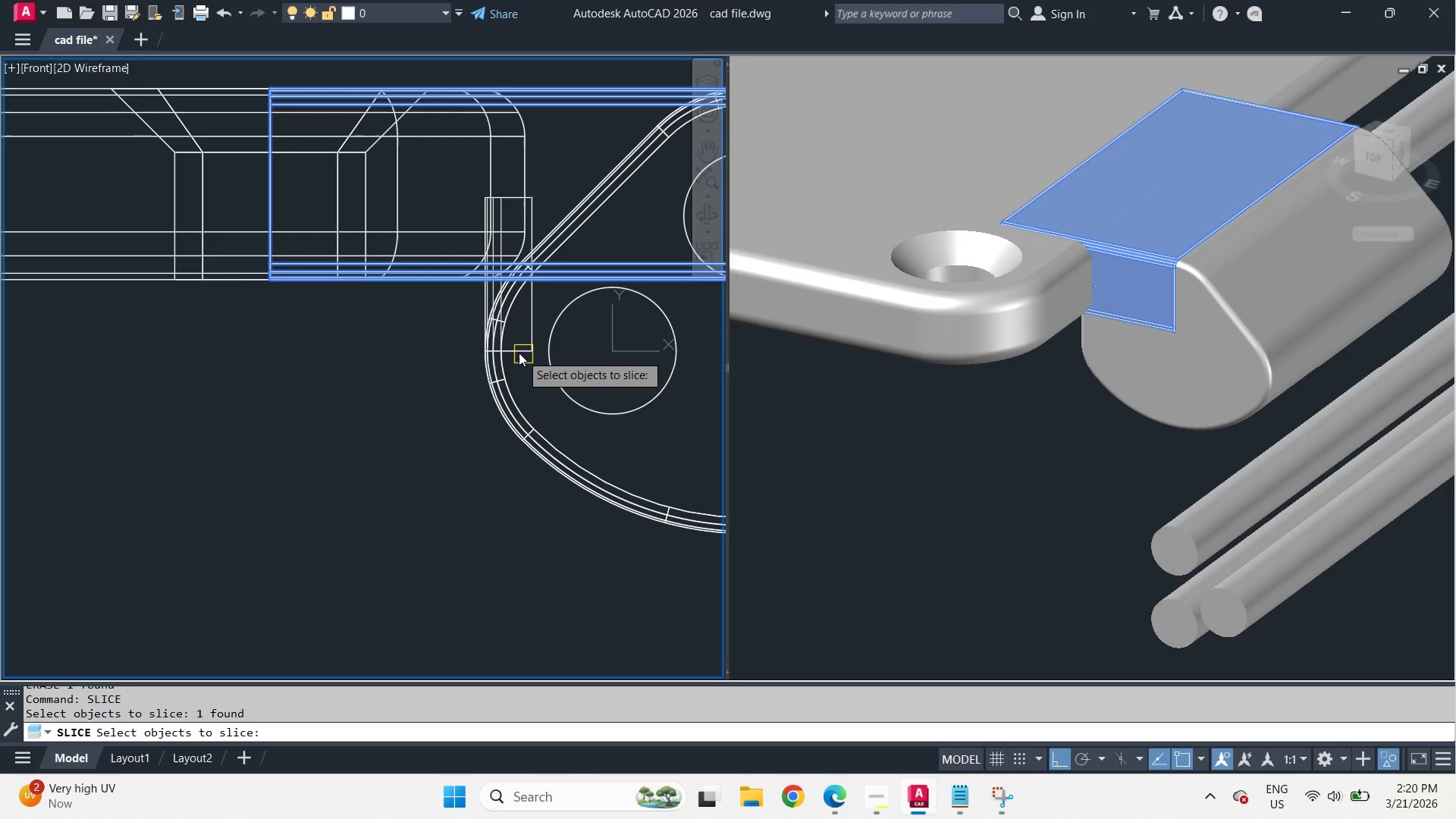 
key(Space)
 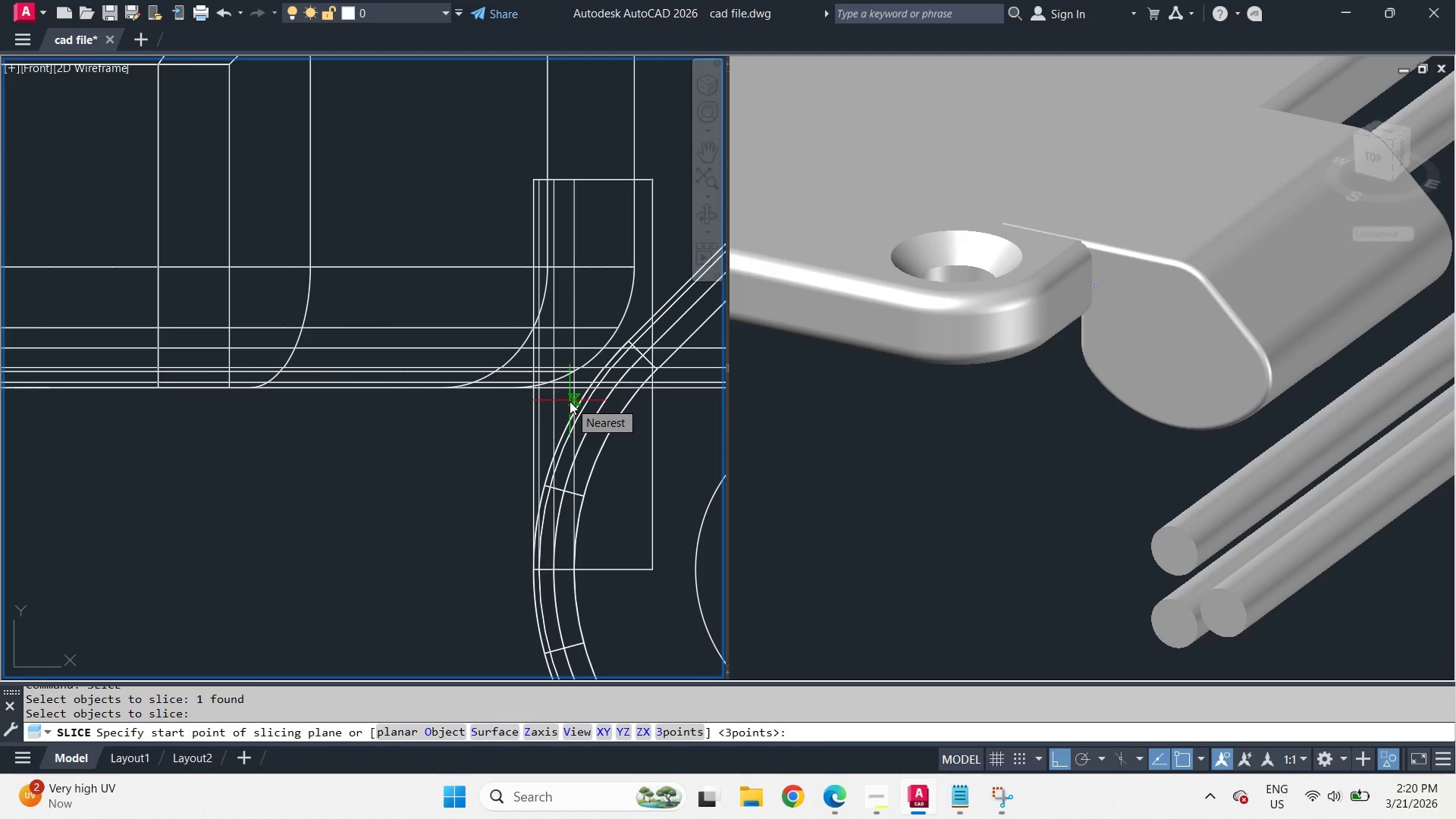 
scroll: coordinate [459, 287], scroll_direction: up, amount: 2.0
 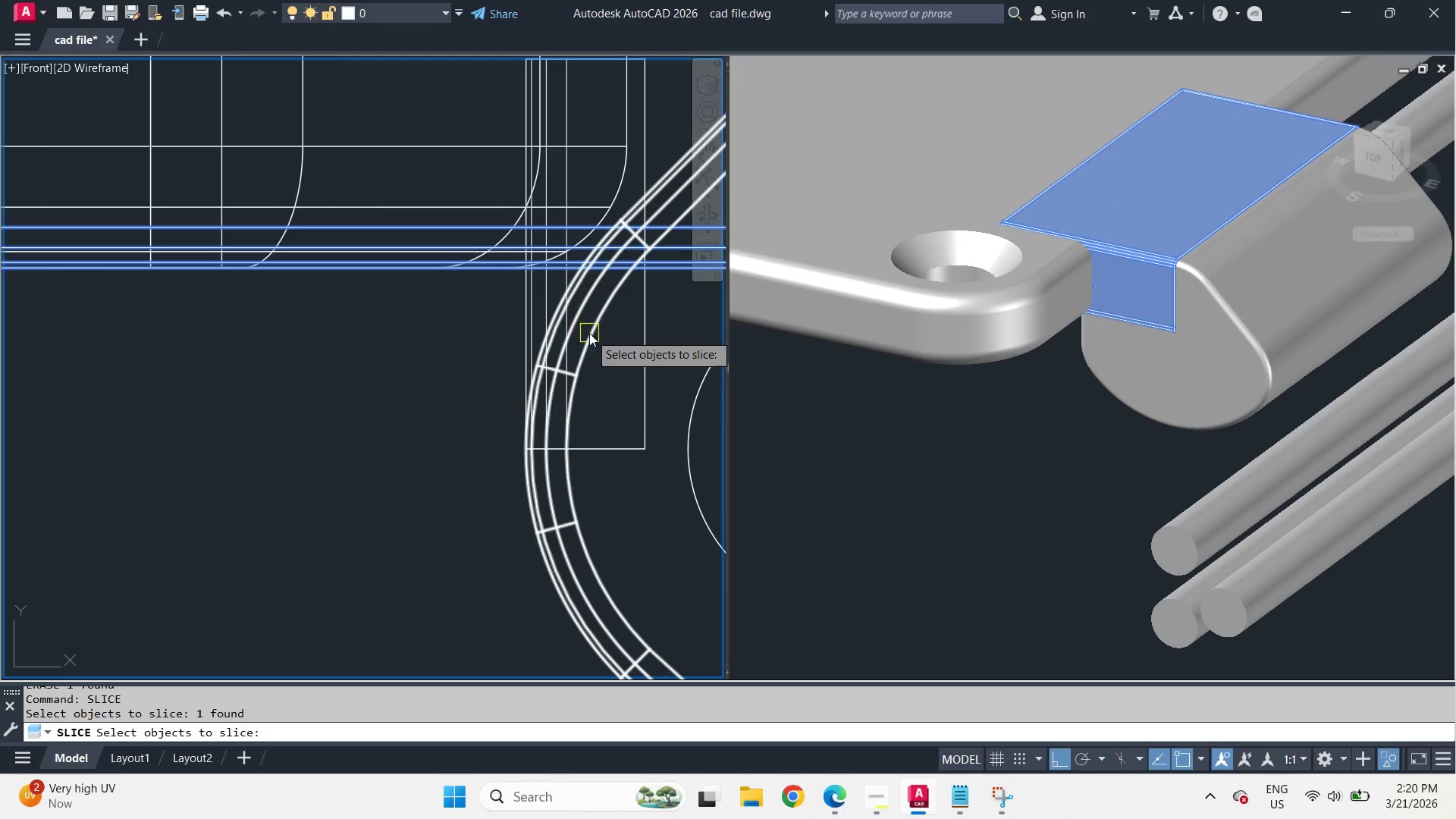 
left_click_drag(start_coordinate=[570, 401], to_coordinate=[571, 387])
 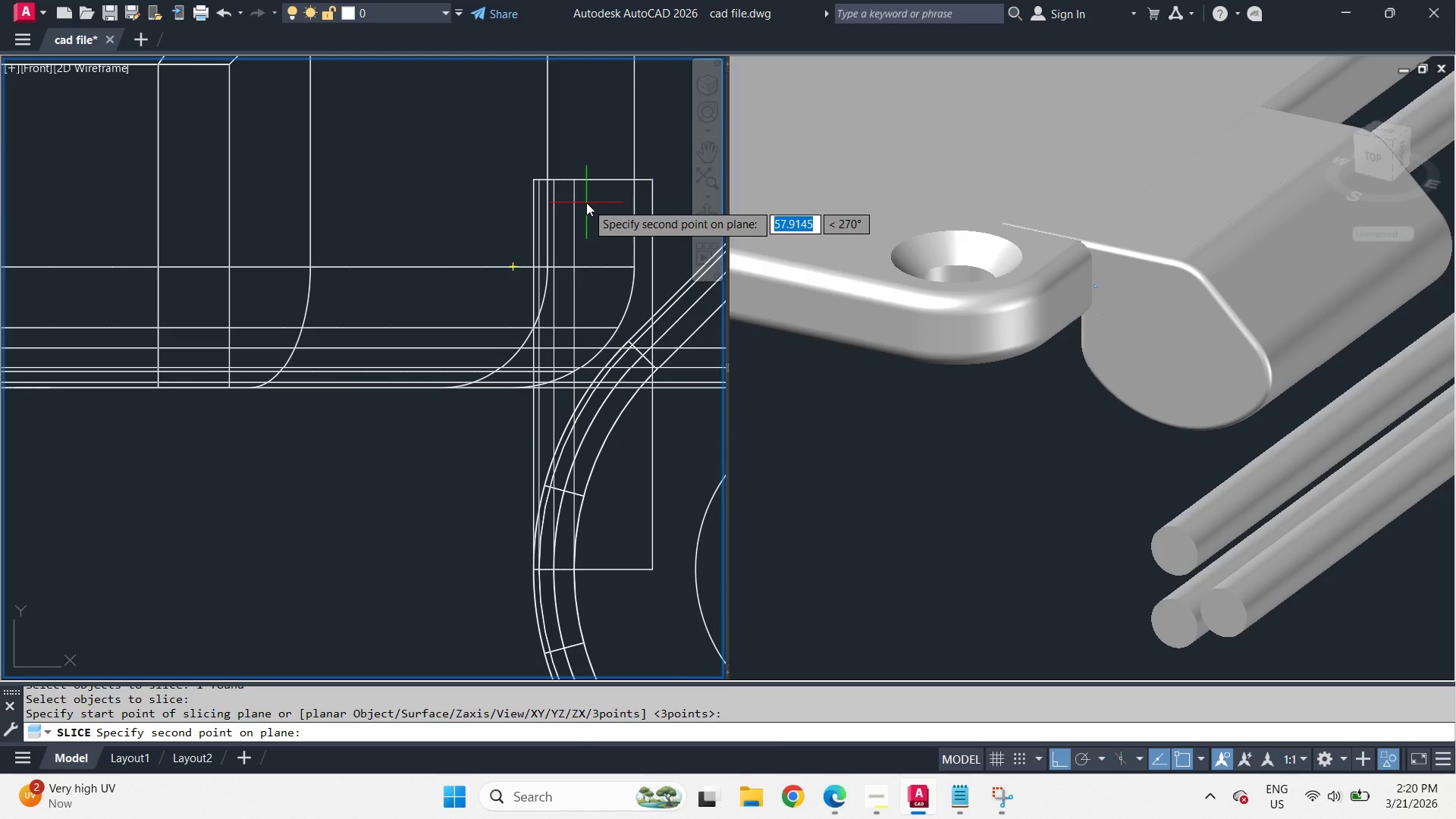 
left_click([586, 202])
 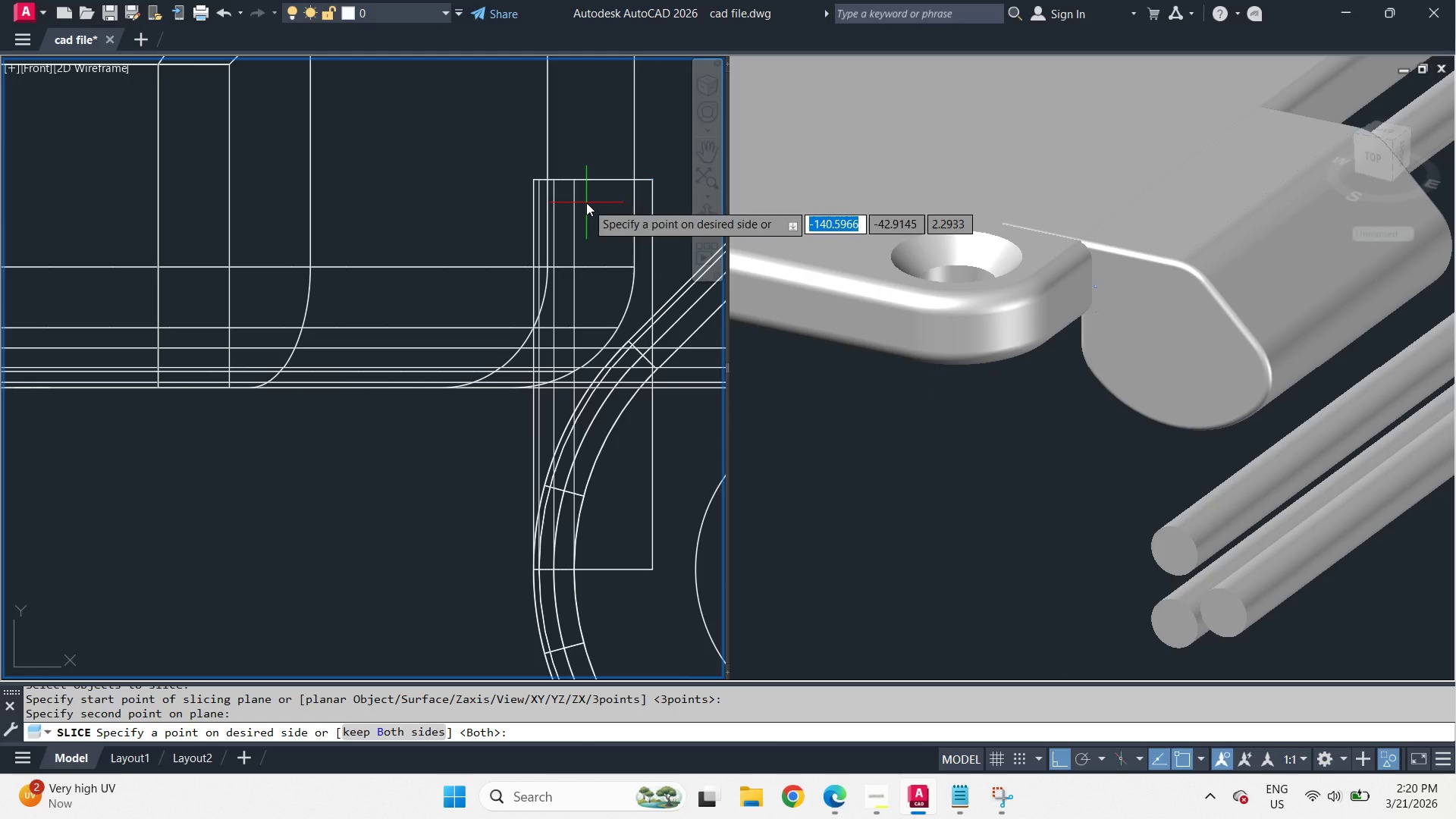 
key(Space)
 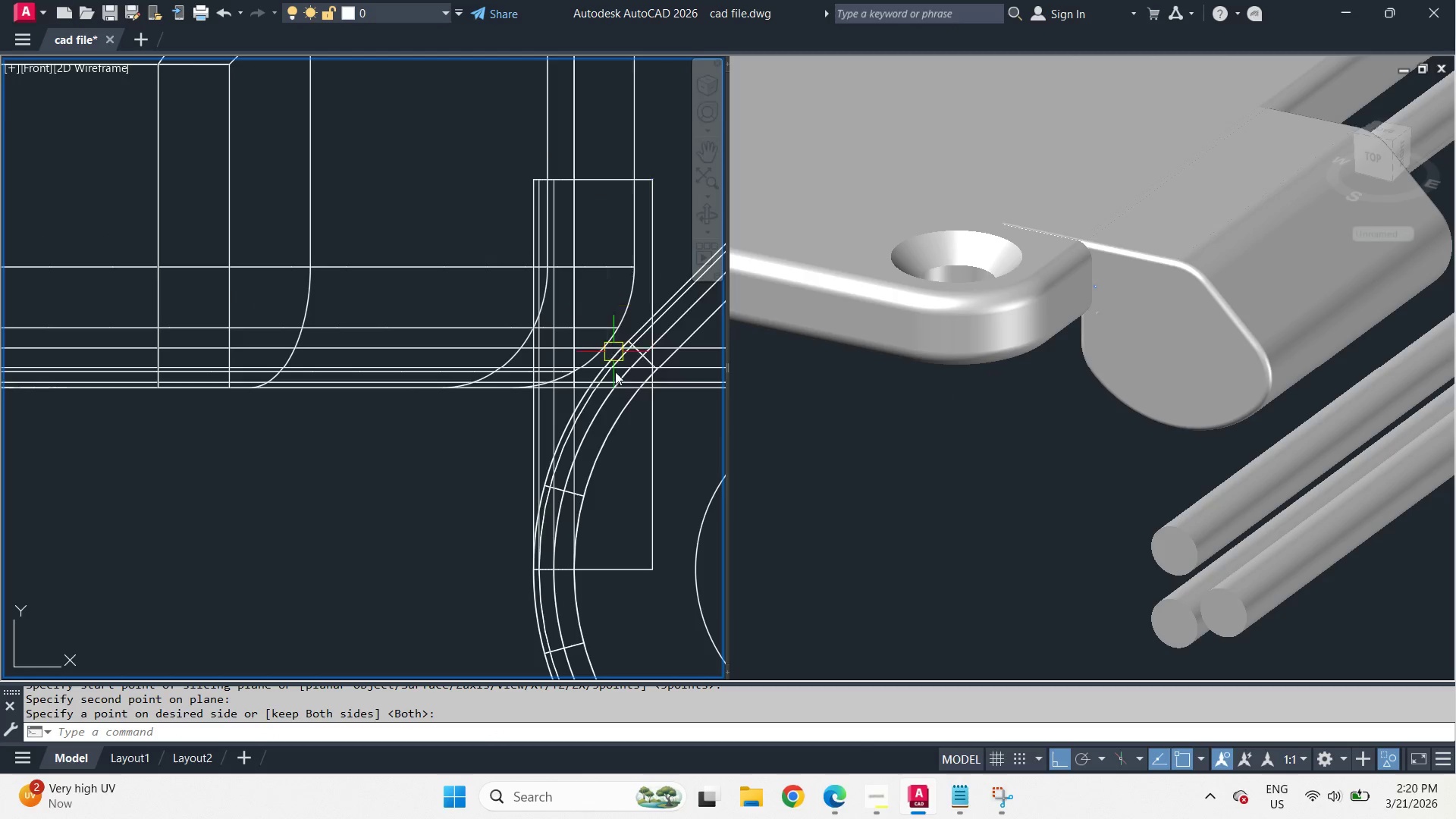 
scroll: coordinate [615, 414], scroll_direction: down, amount: 2.0
 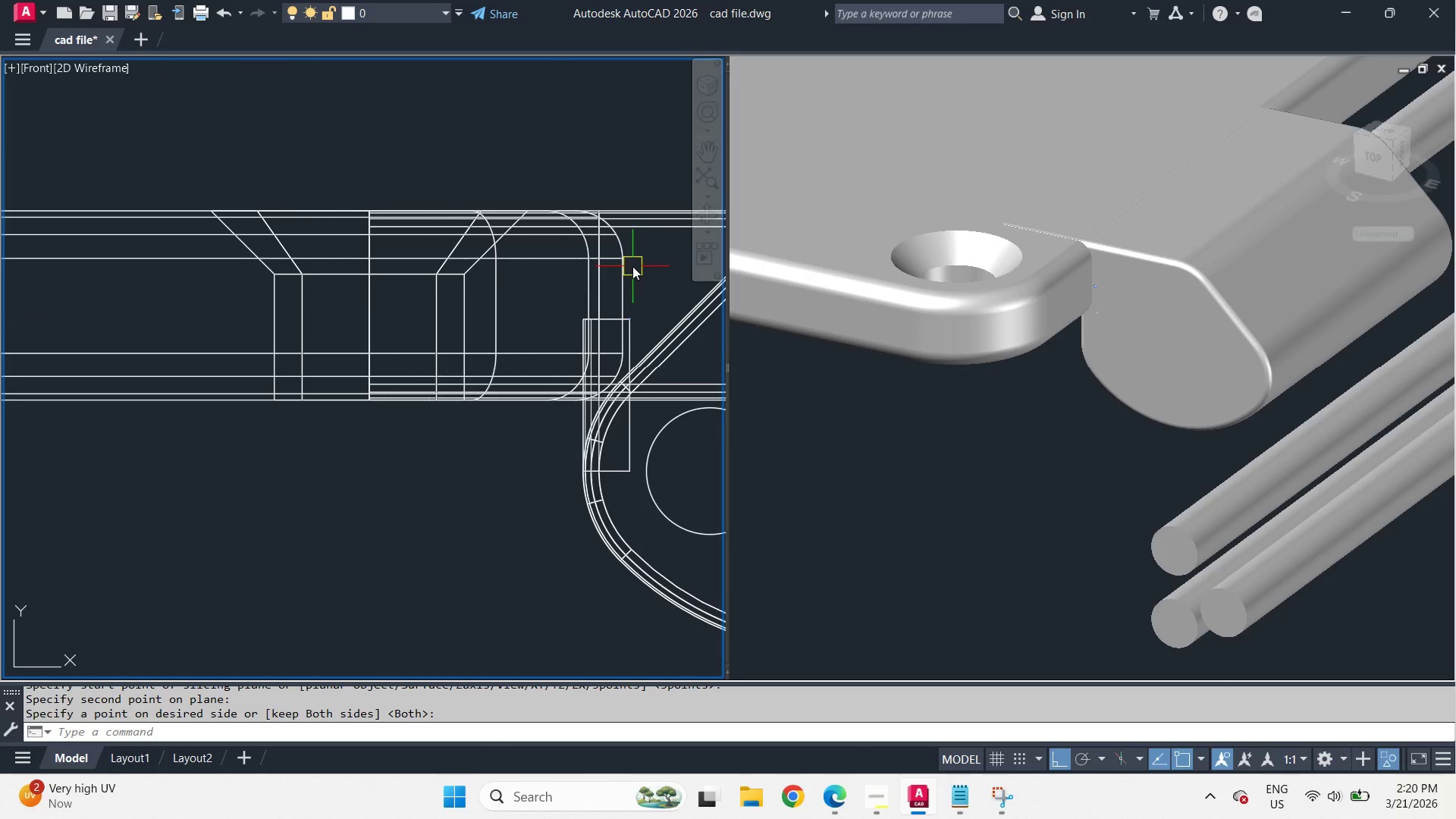 
key(Space)
 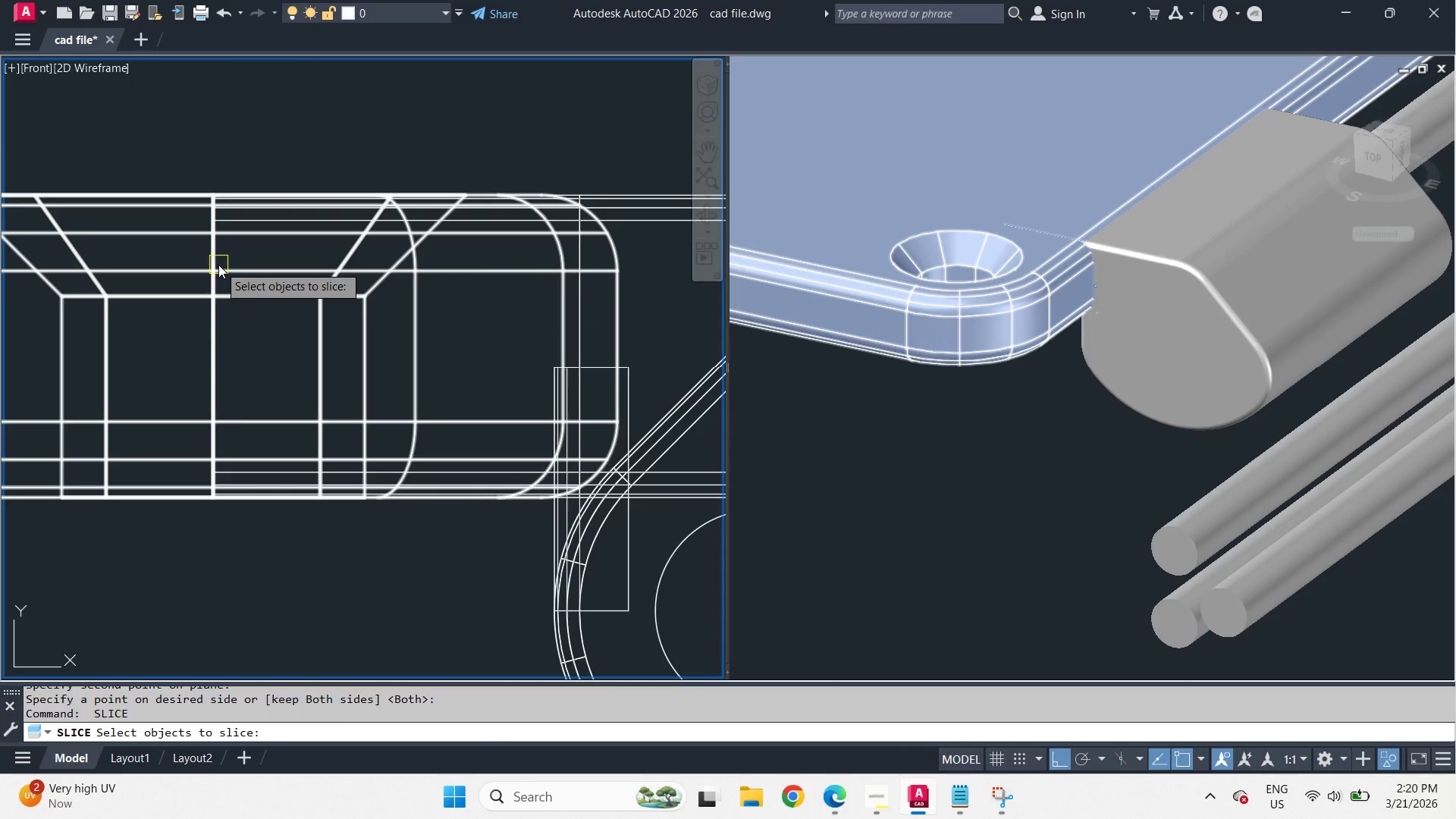 
scroll: coordinate [631, 237], scroll_direction: up, amount: 1.0
 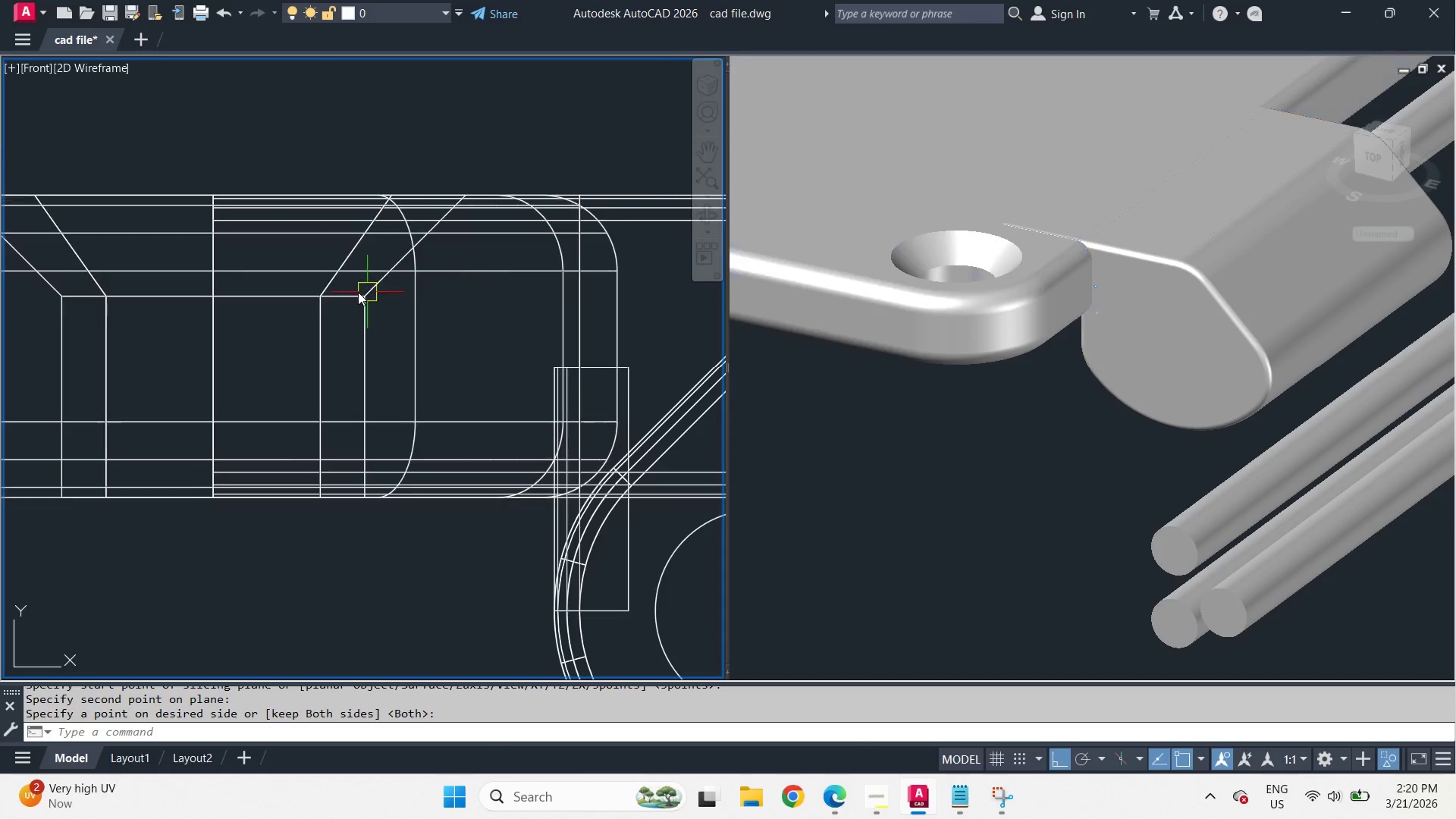 
left_click([218, 265])
 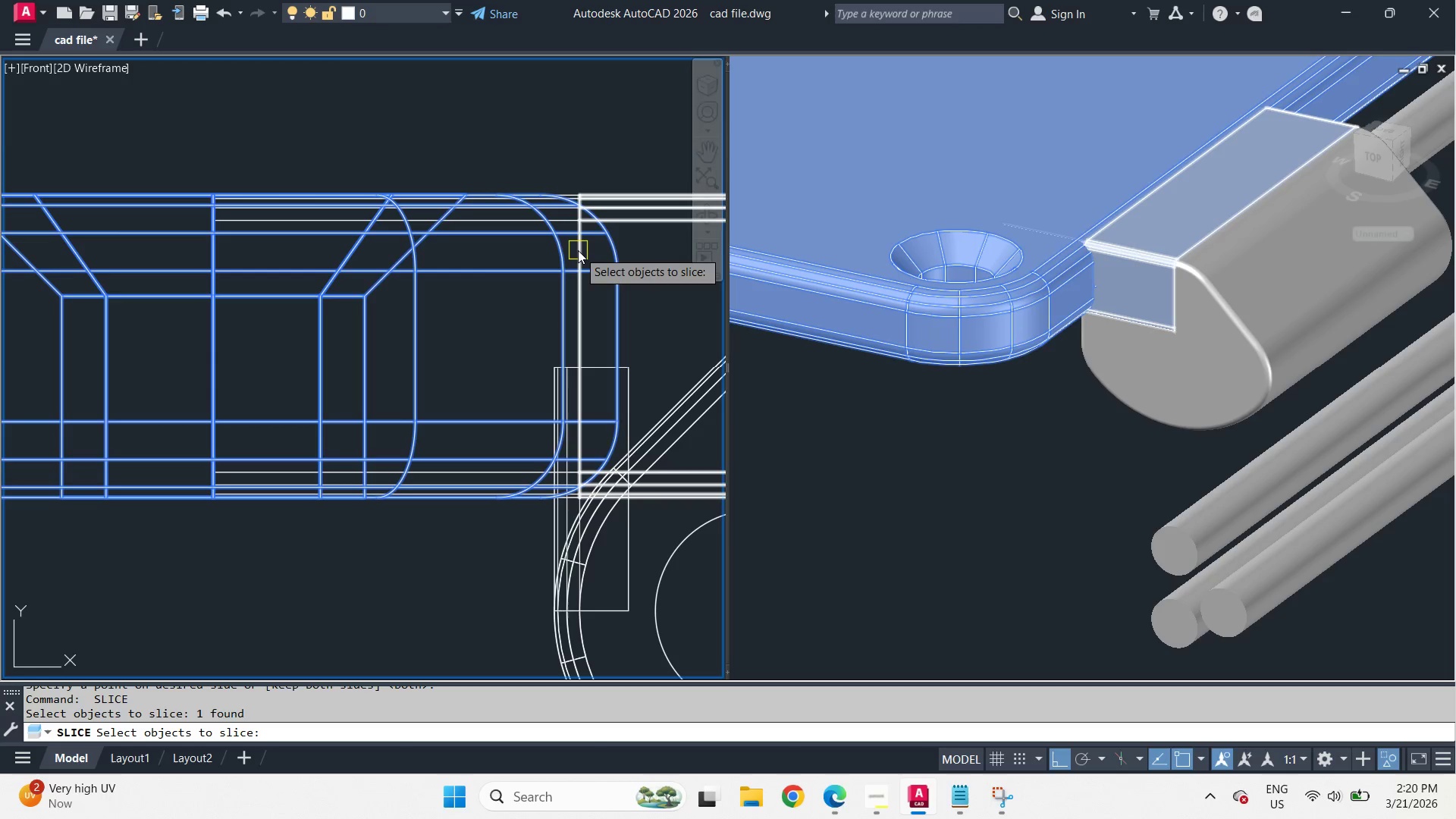 
key(Escape)
type(sli )
 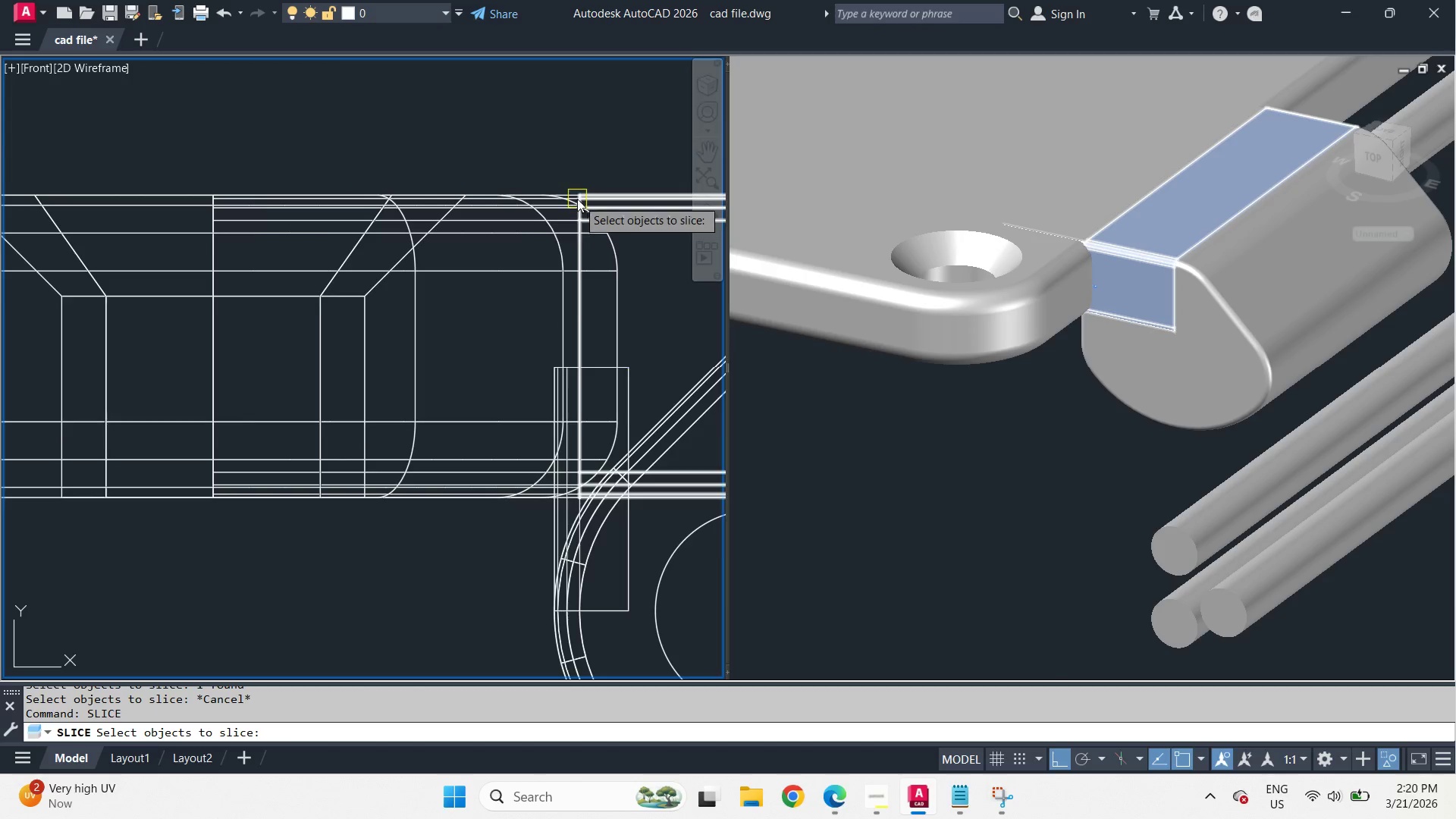 
left_click([561, 184])
 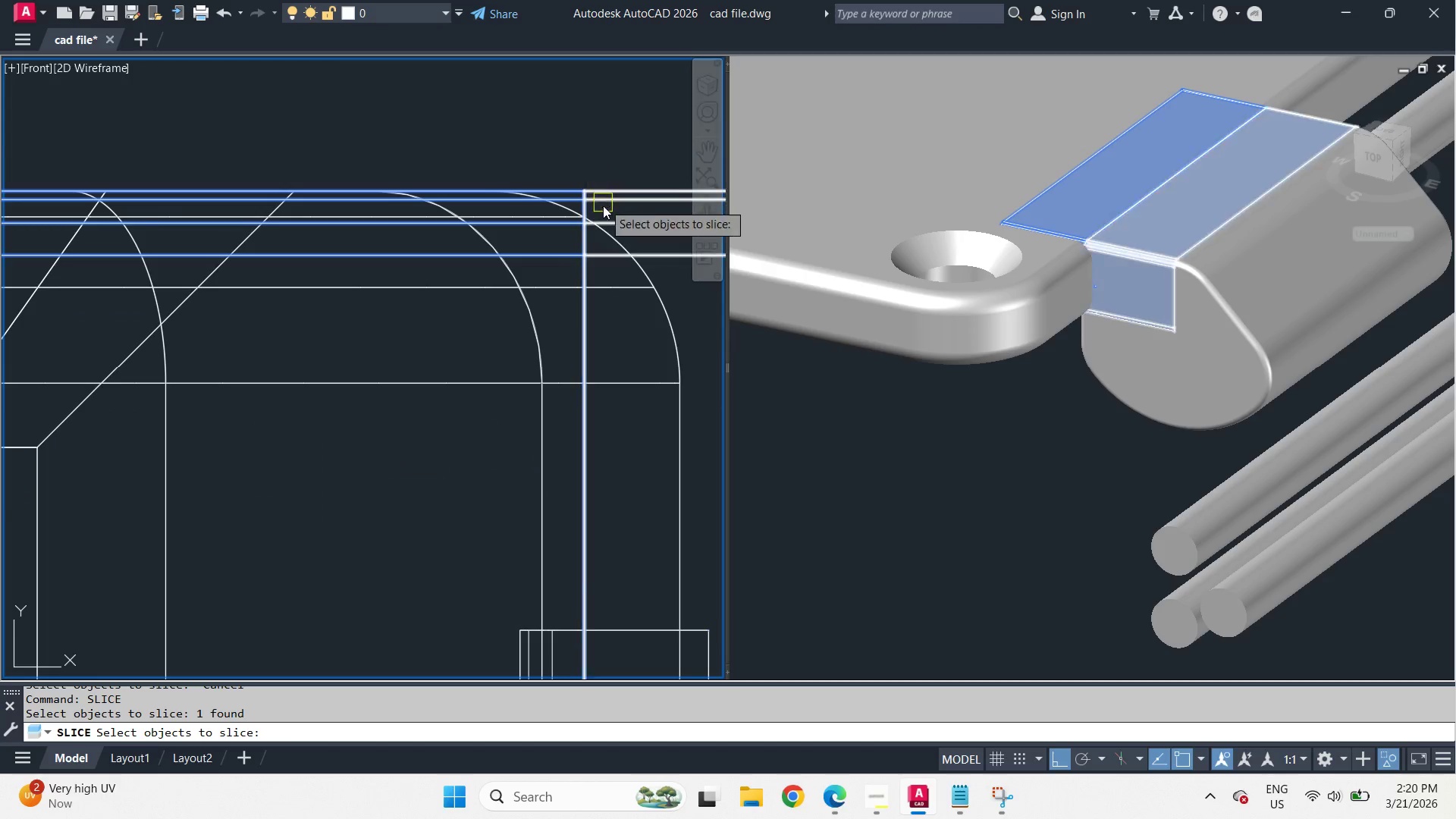 
scroll: coordinate [577, 197], scroll_direction: up, amount: 2.0
 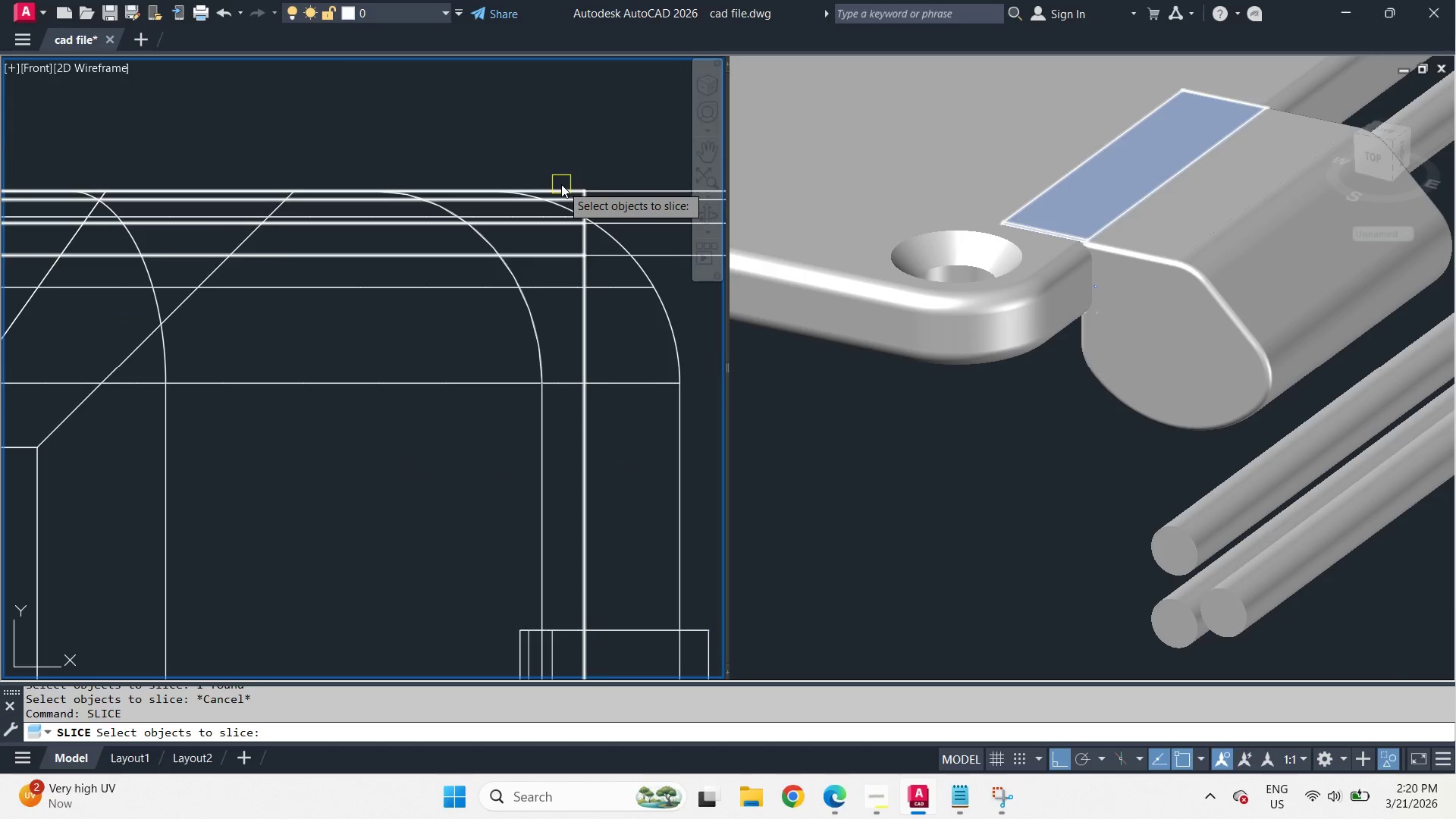 
key(Space)
 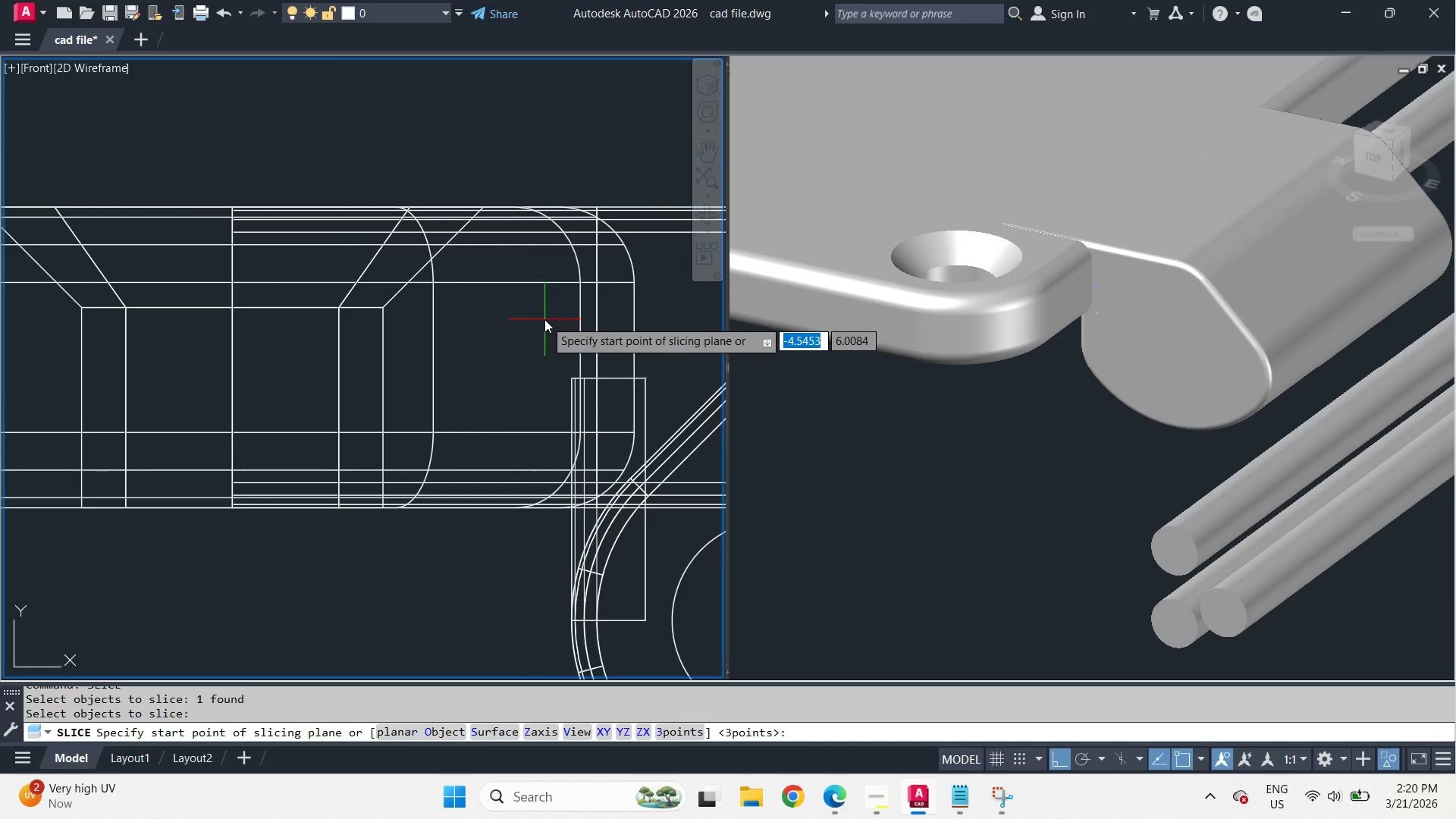 
scroll: coordinate [605, 217], scroll_direction: down, amount: 2.0
 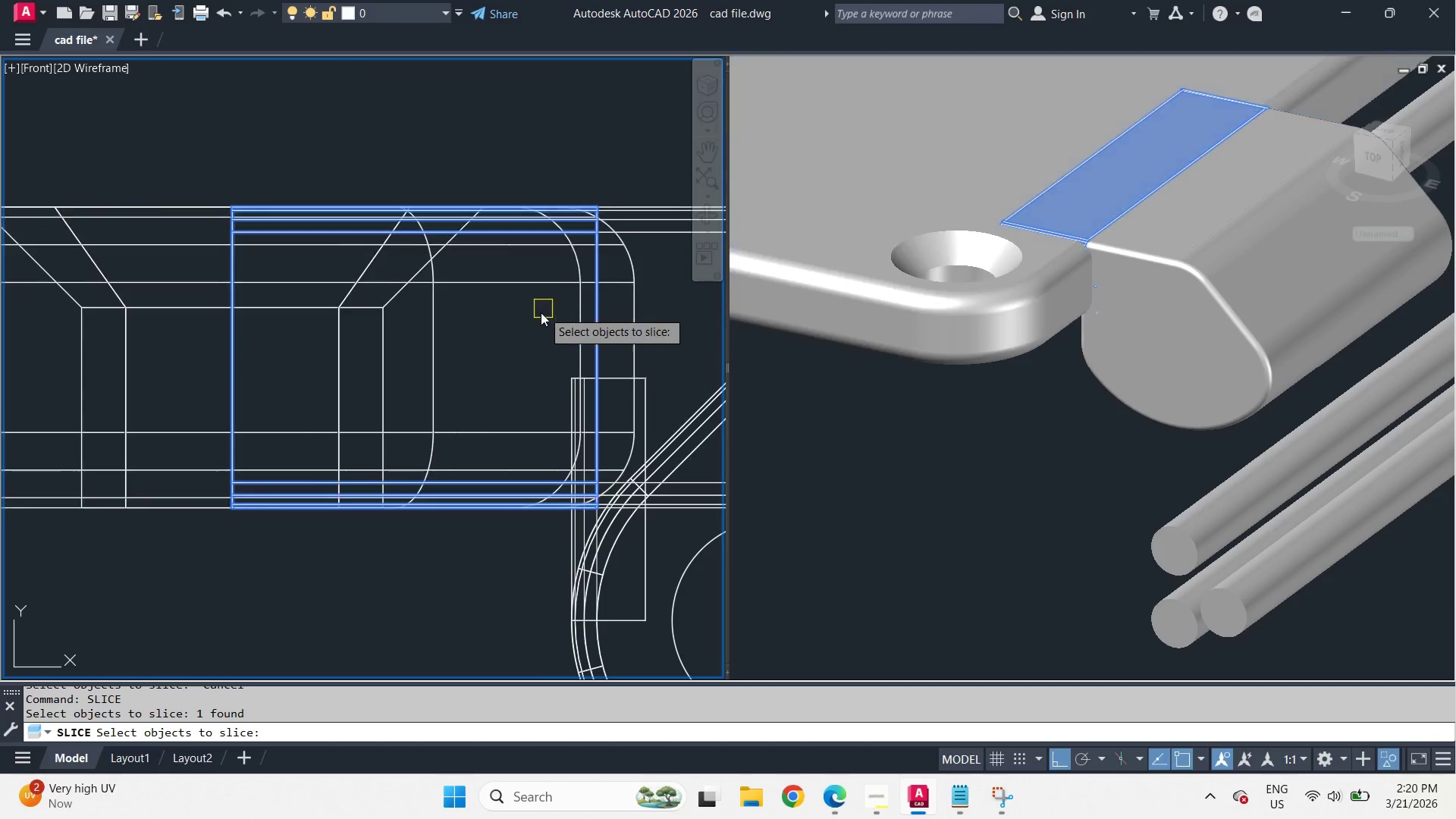 
left_click([497, 327])
 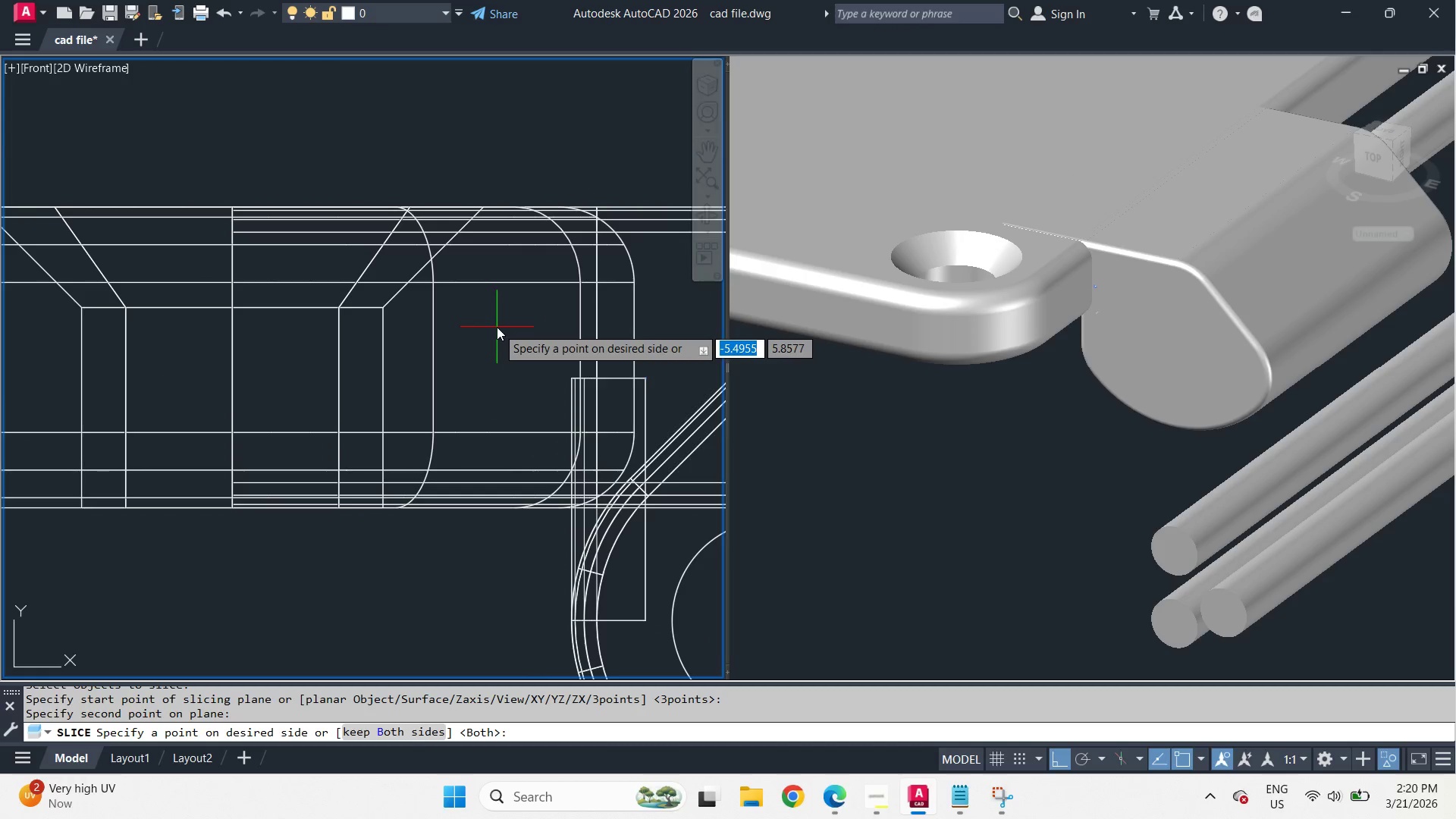 
key(E)
 